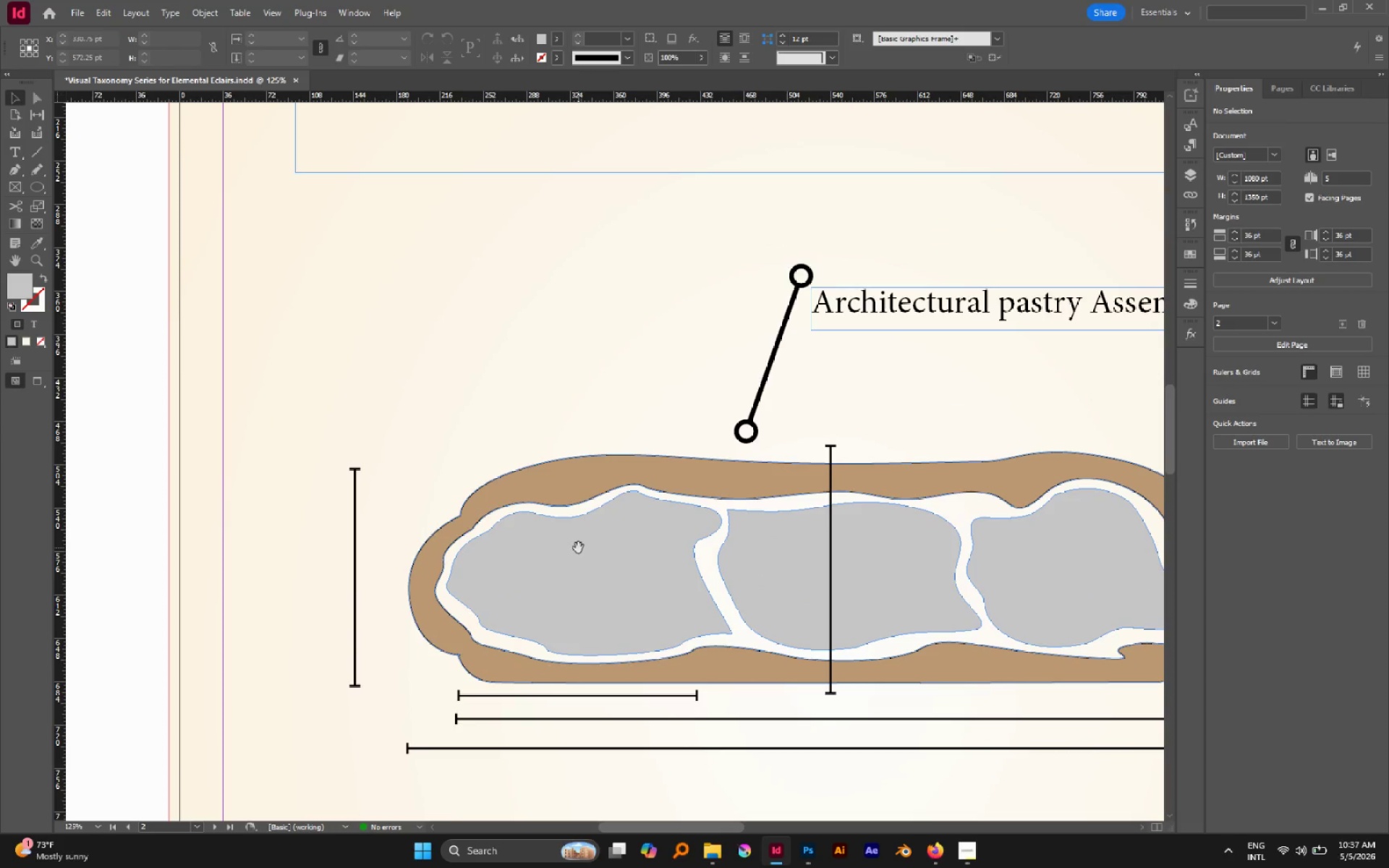 
key(N)
 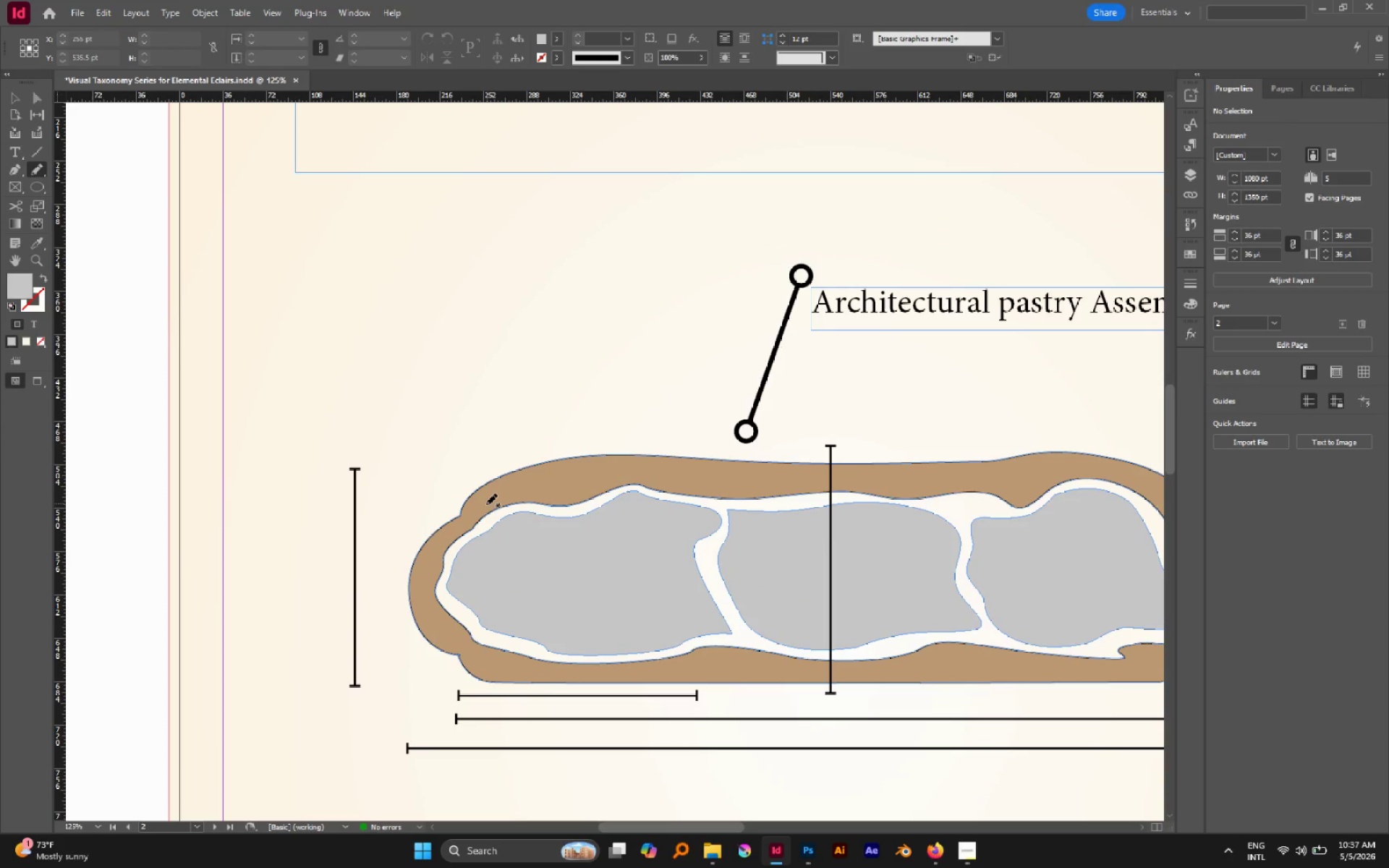 
left_click_drag(start_coordinate=[485, 504], to_coordinate=[485, 509])
 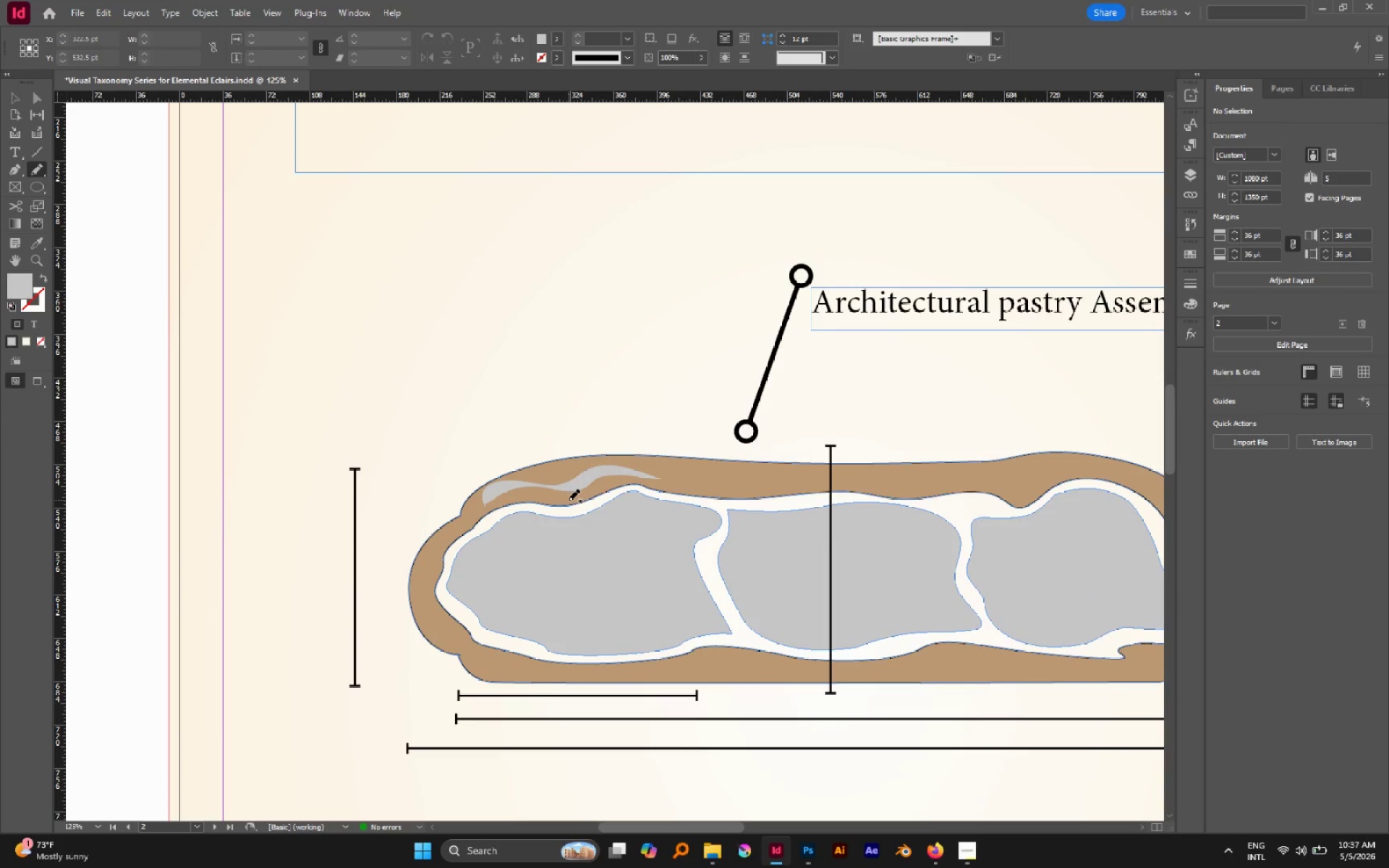 
hold_key(key=ControlLeft, duration=0.36)
 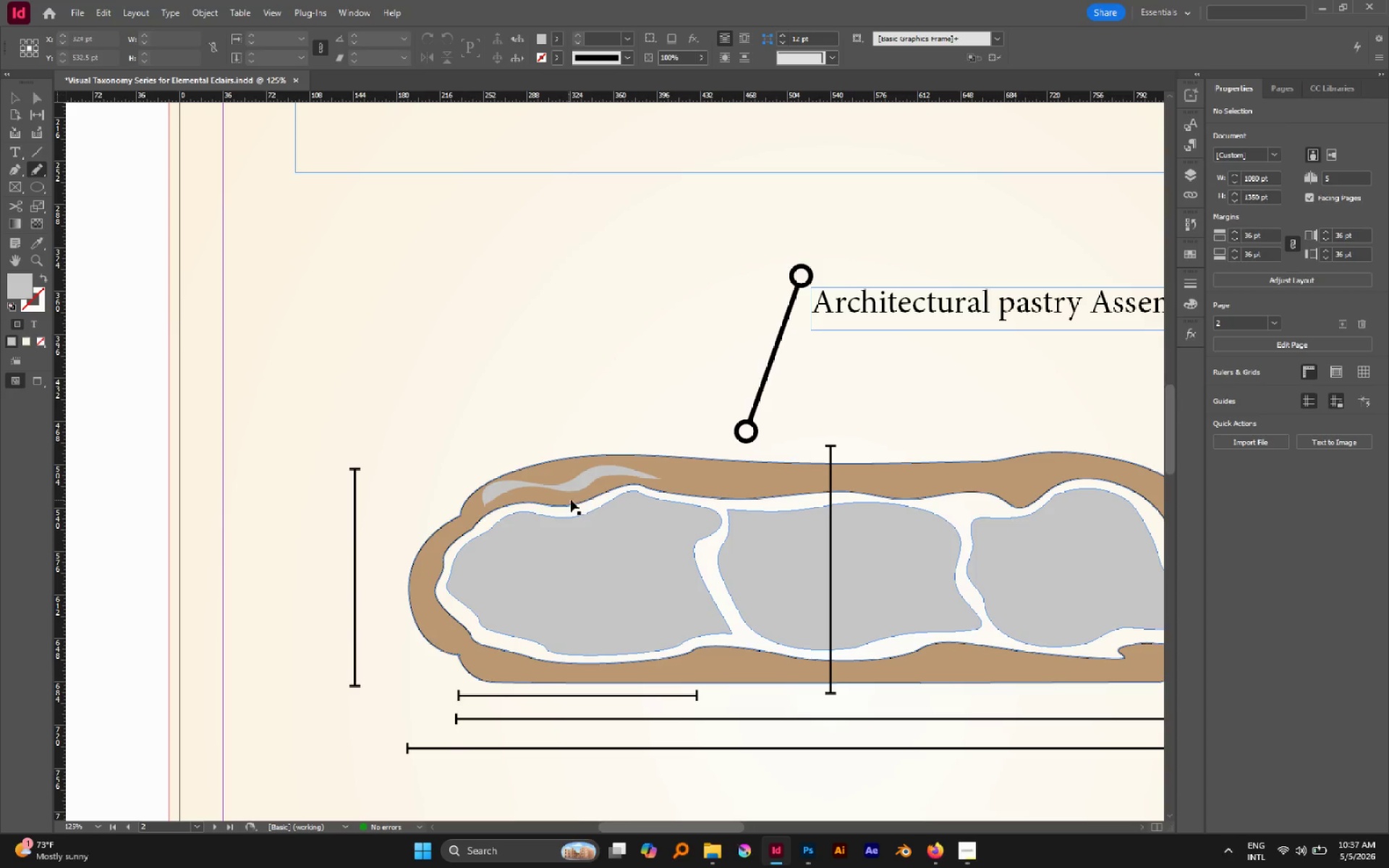 
key(V)
 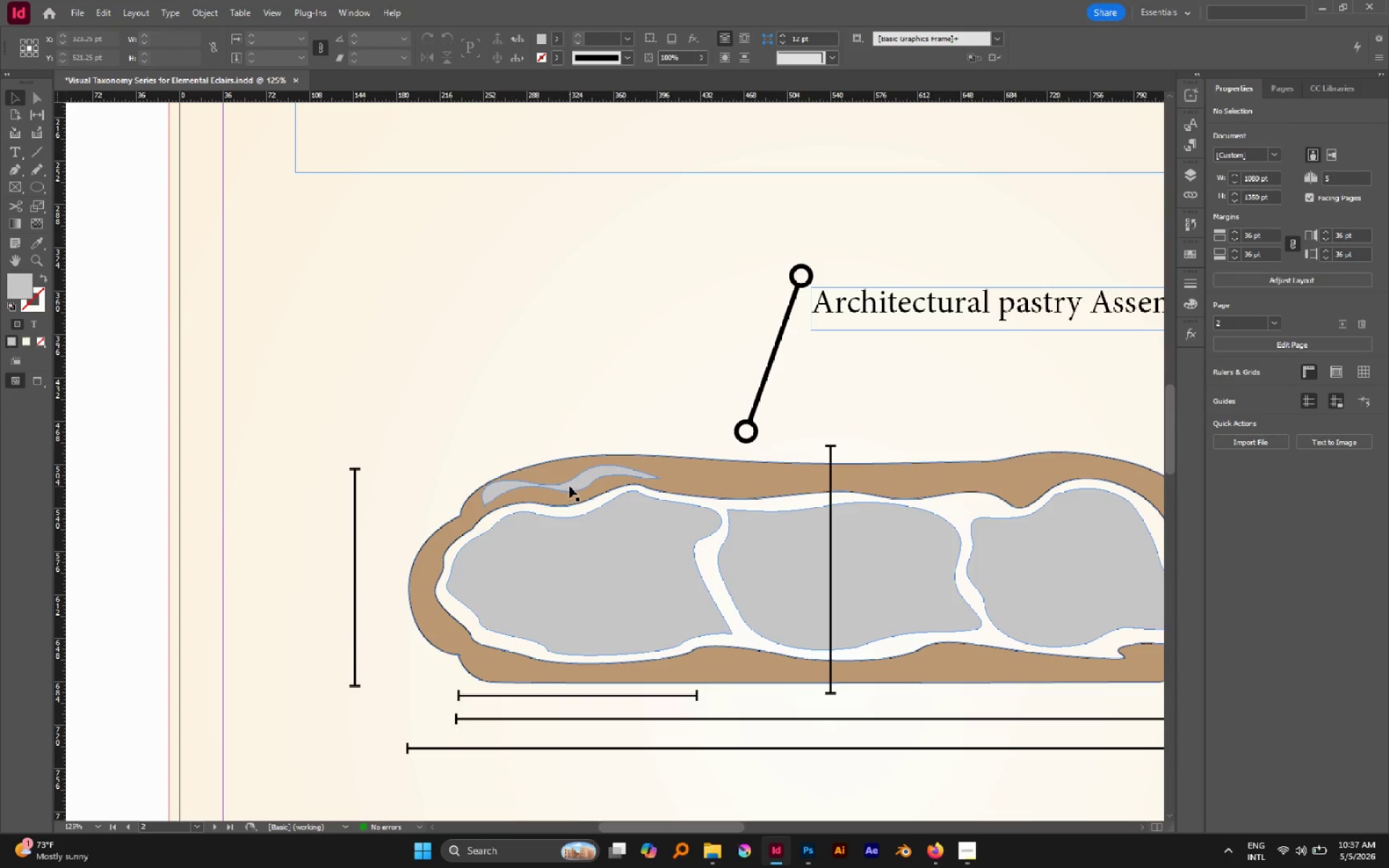 
left_click([569, 486])
 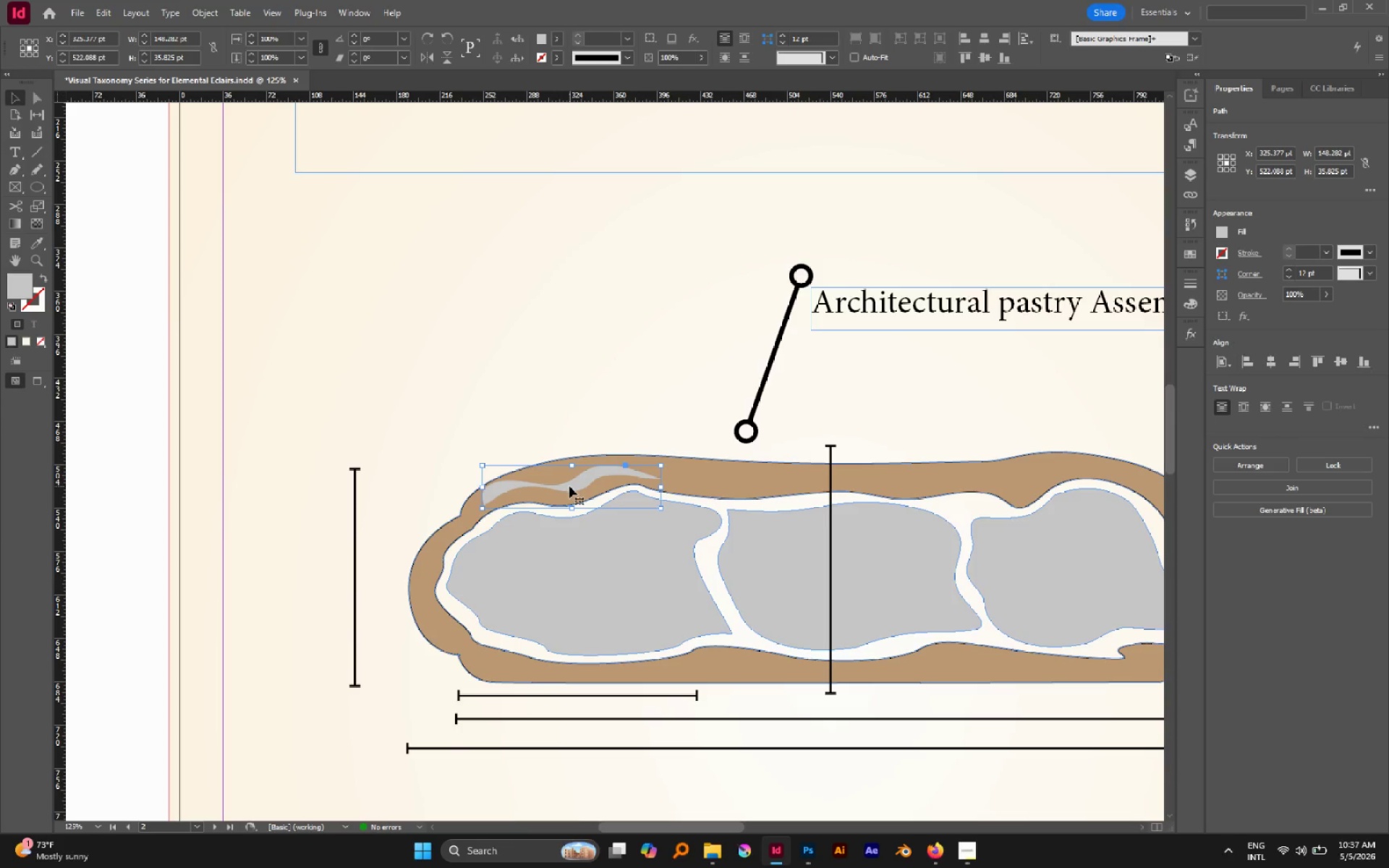 
key(Delete)
 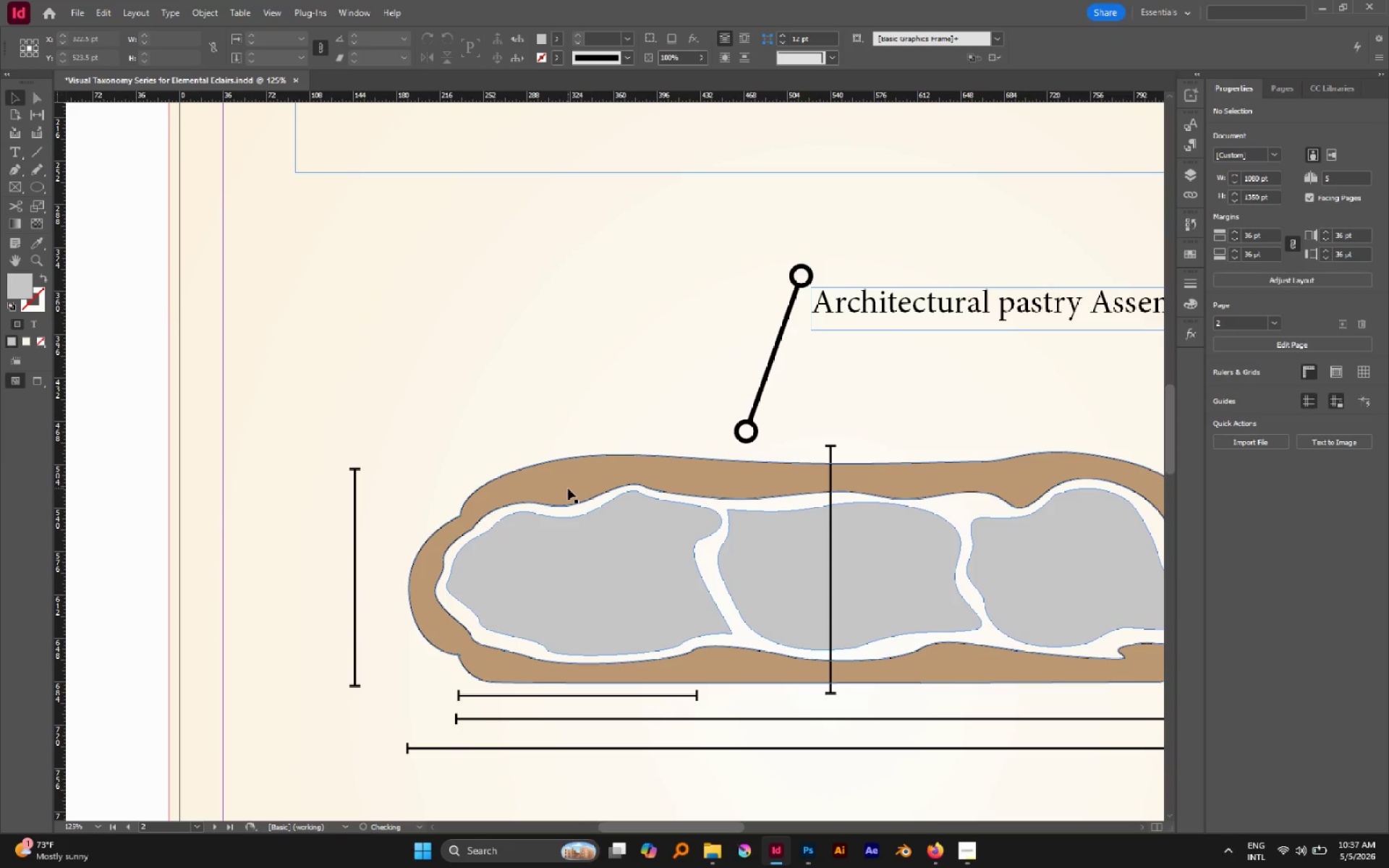 
key(N)
 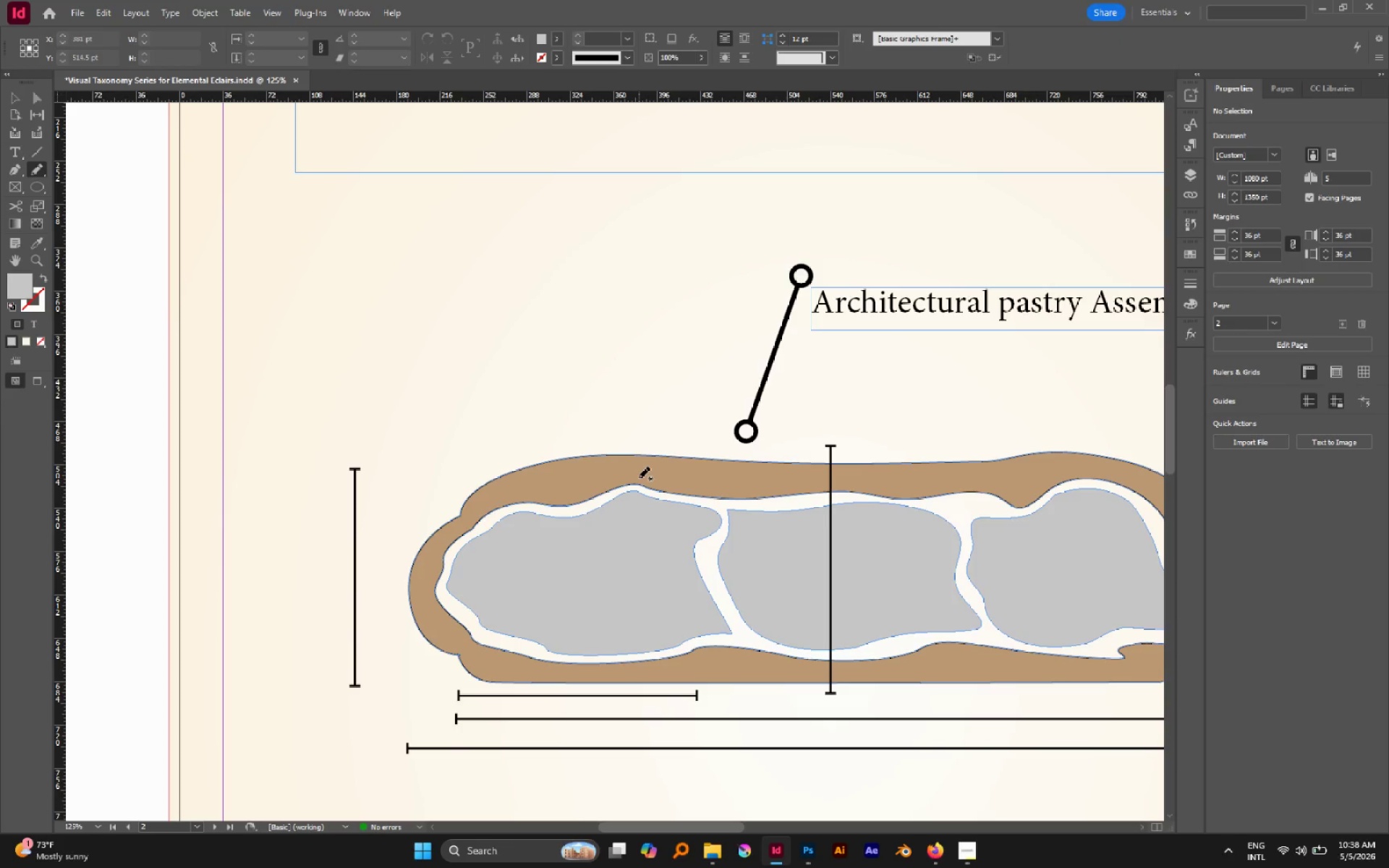 
left_click_drag(start_coordinate=[637, 477], to_coordinate=[631, 477])
 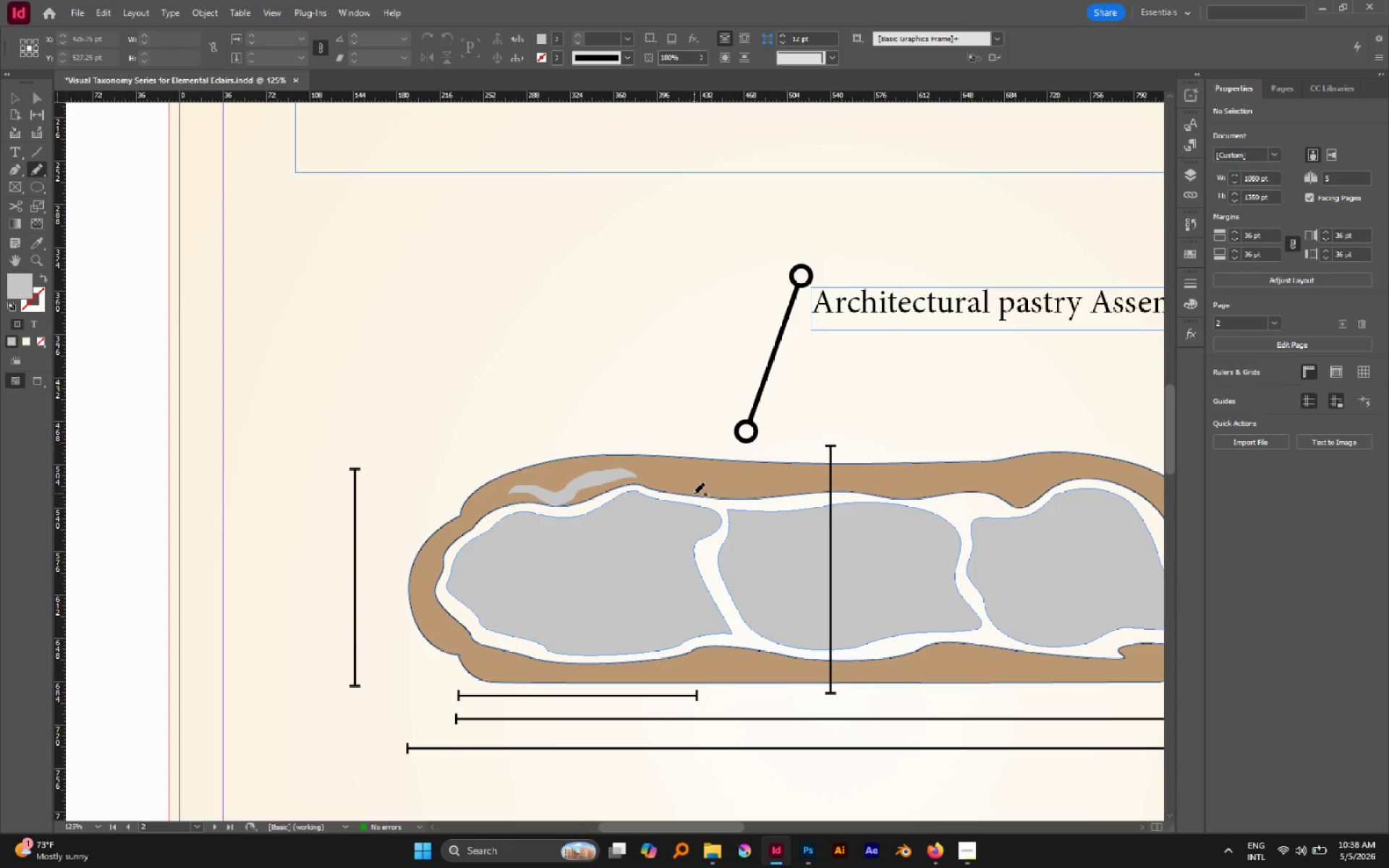 
key(V)
 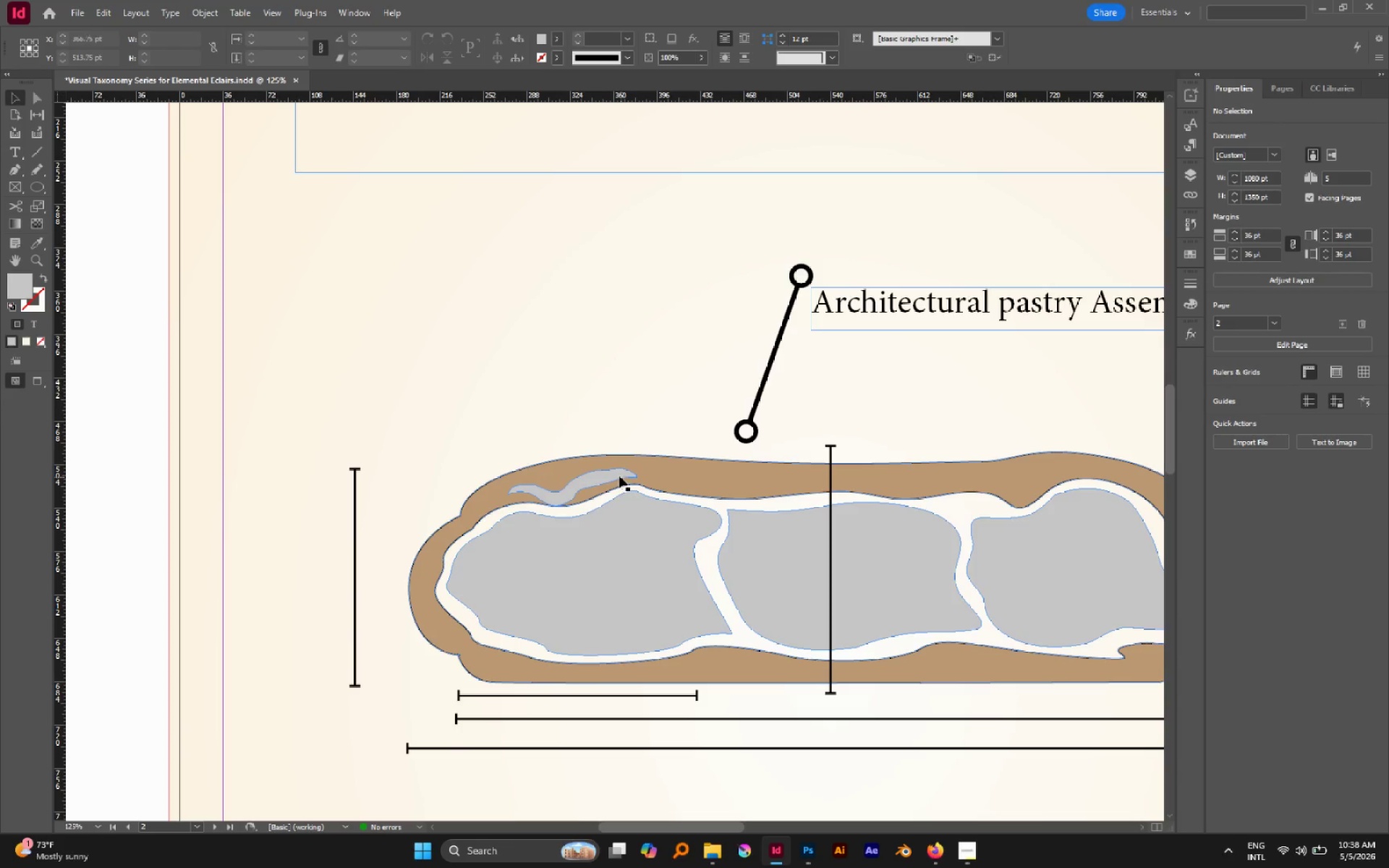 
left_click([619, 476])
 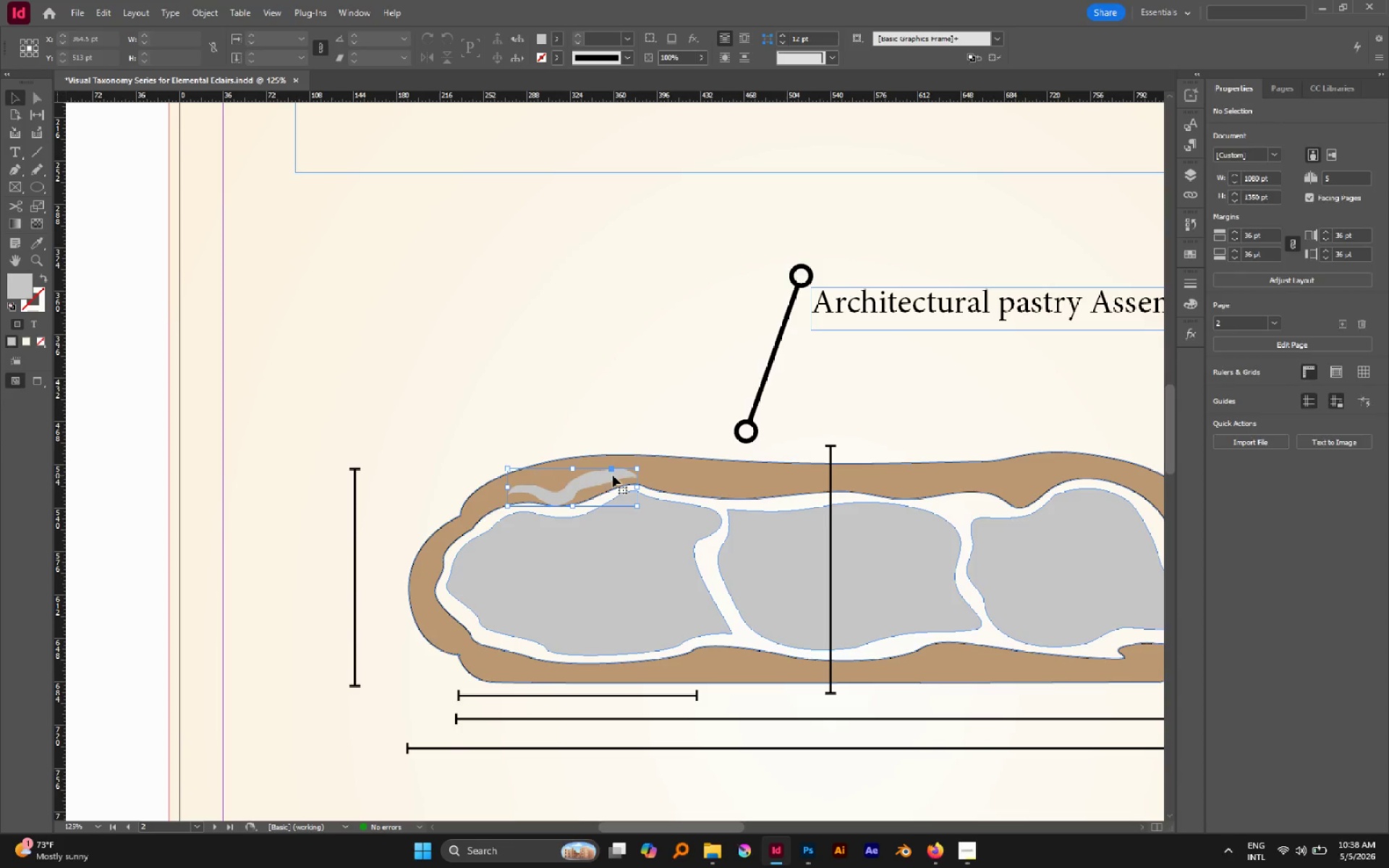 
hold_key(key=AltLeft, duration=0.58)
scroll: coordinate [570, 481], scroll_direction: up, amount: 3.0
 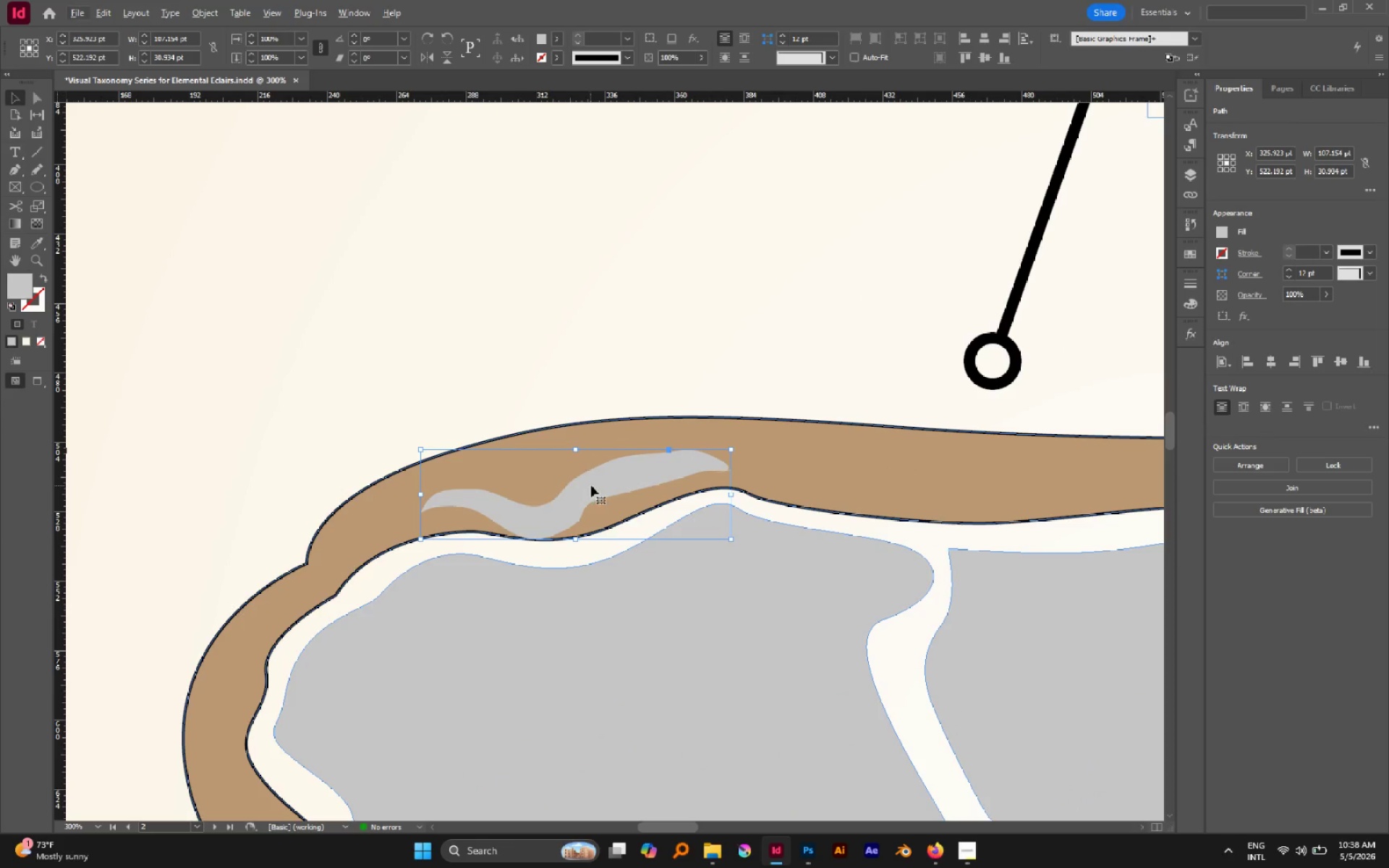 
left_click_drag(start_coordinate=[593, 485], to_coordinate=[595, 477])
 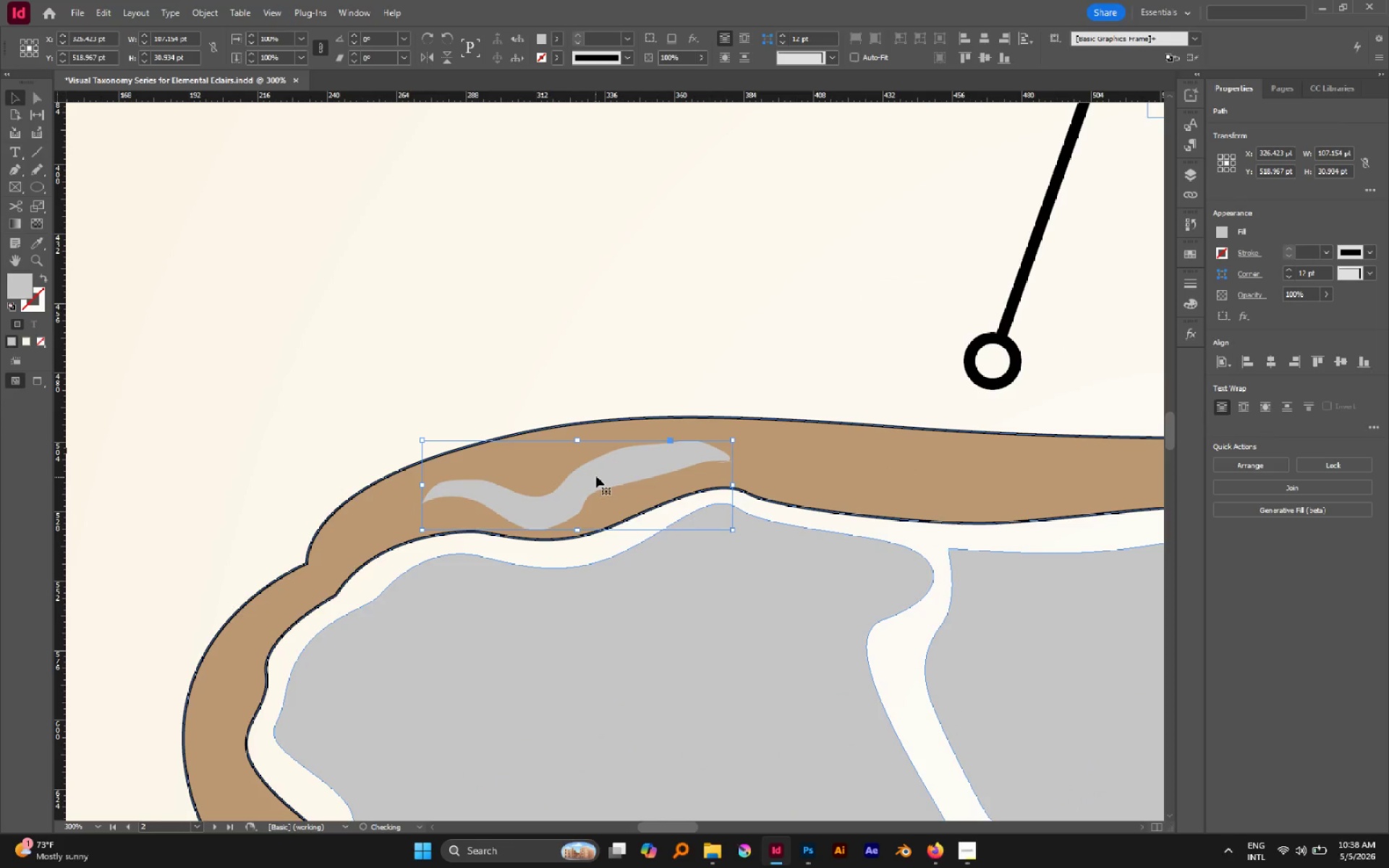 
left_click_drag(start_coordinate=[596, 476], to_coordinate=[601, 476])
 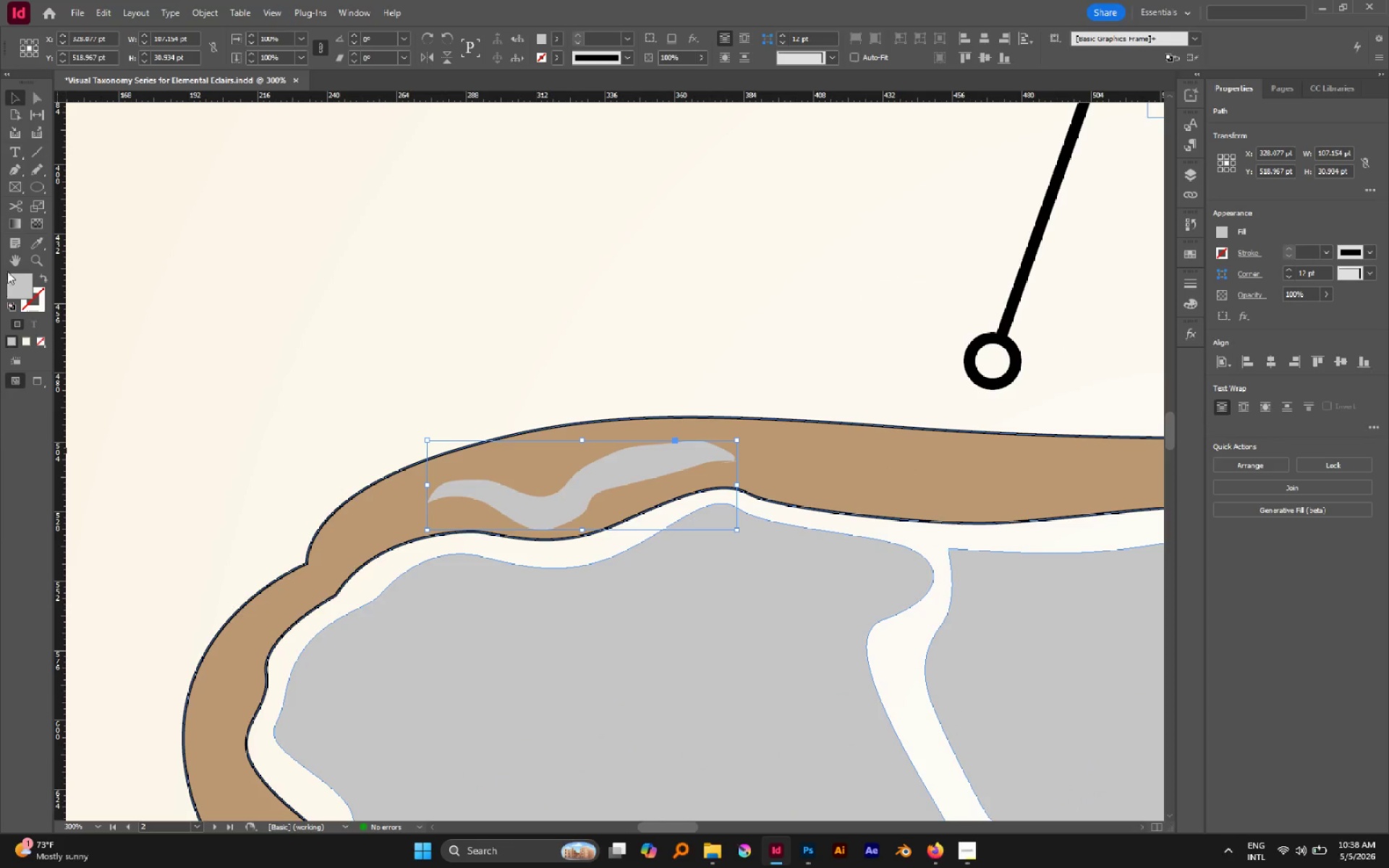 
left_click([39, 246])
 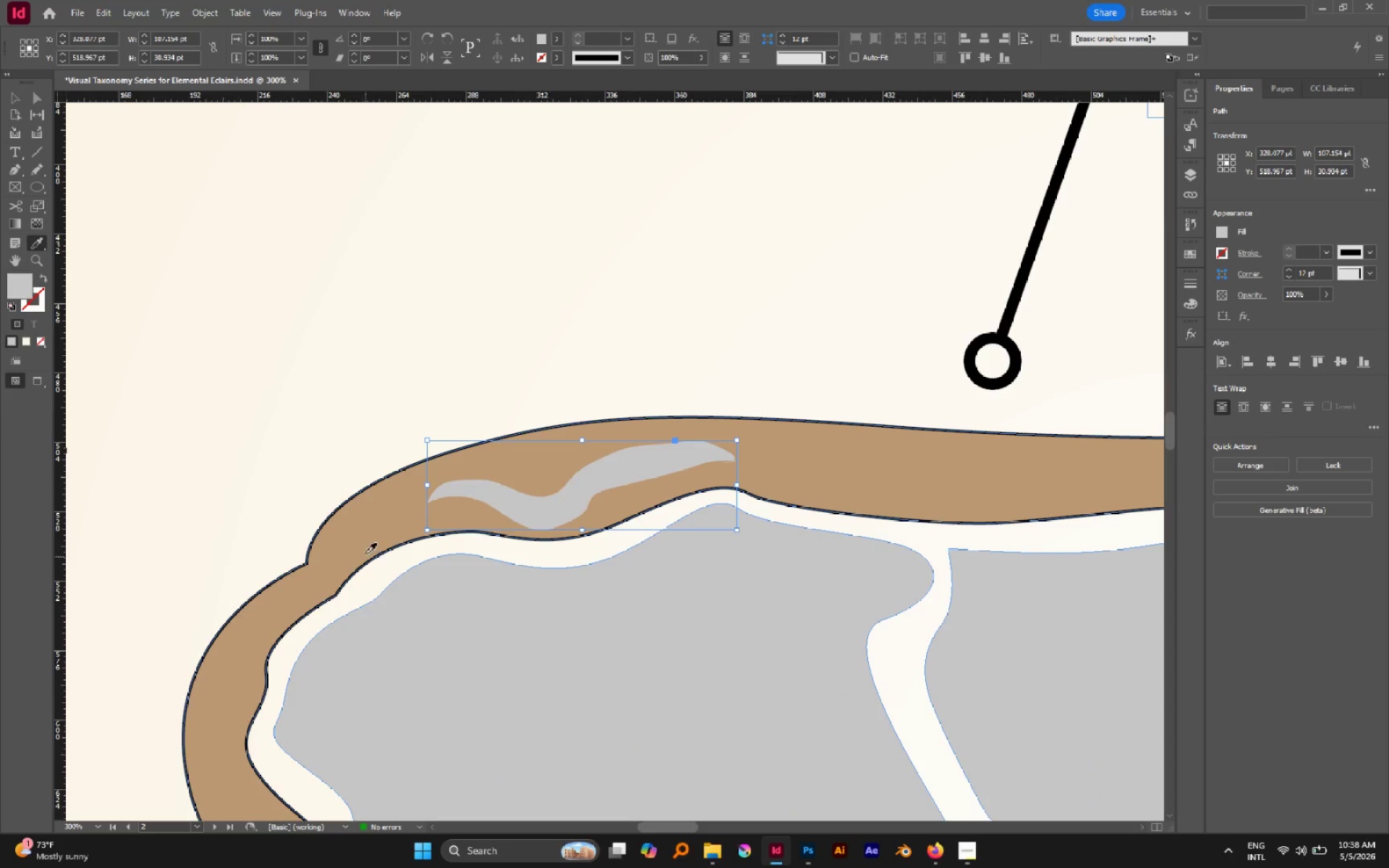 
left_click([360, 539])
 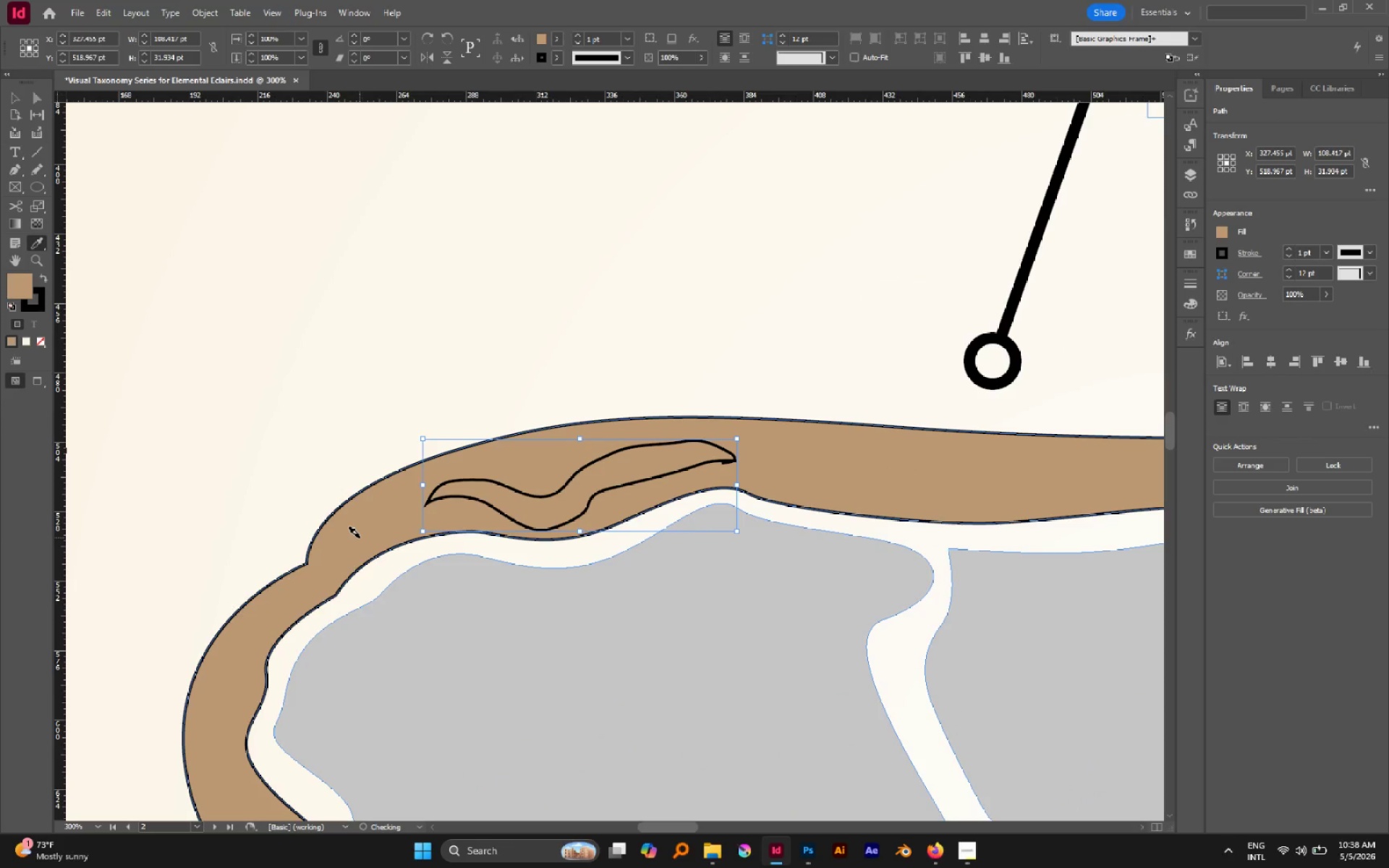 
key(V)
 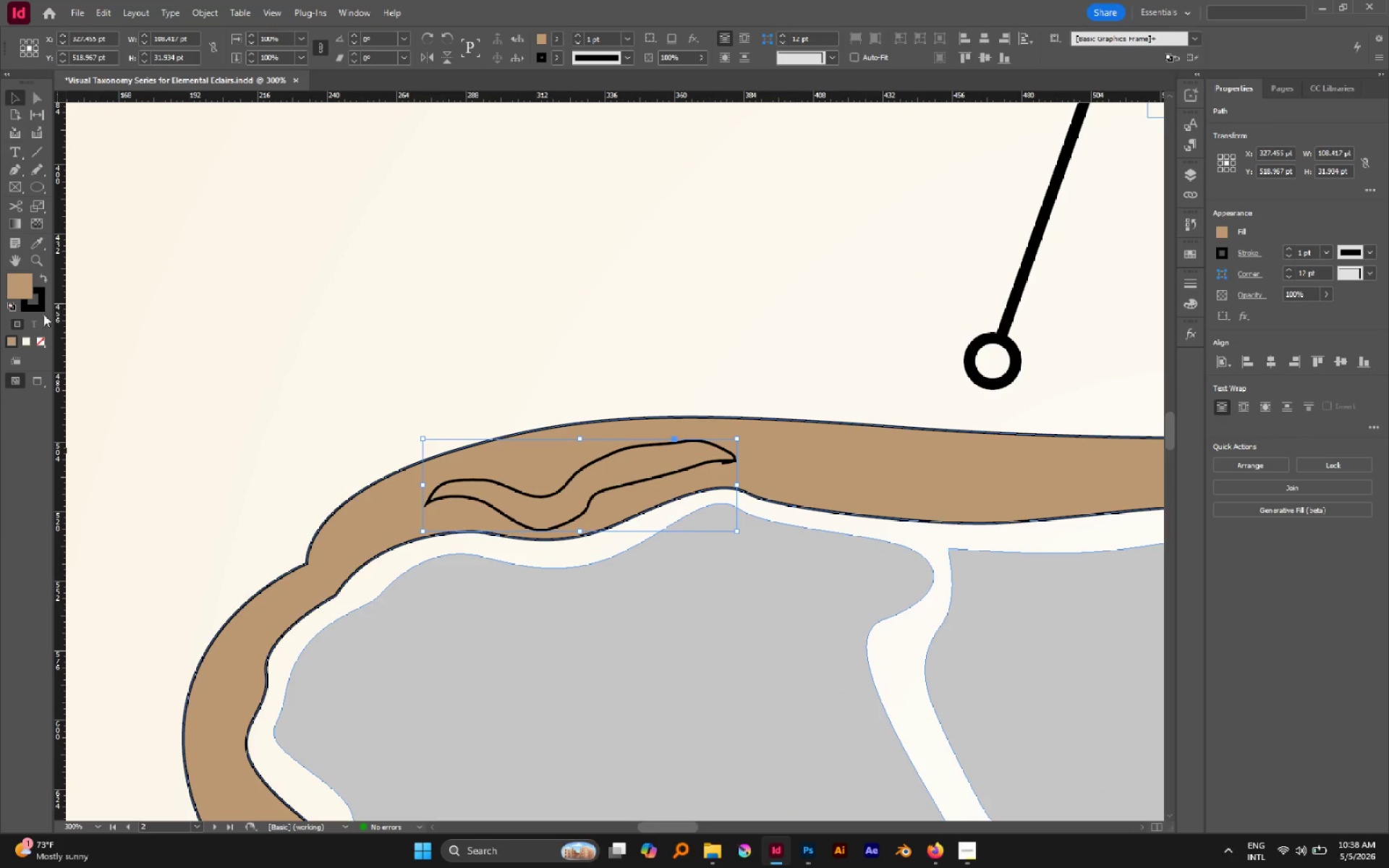 
left_click([40, 305])
 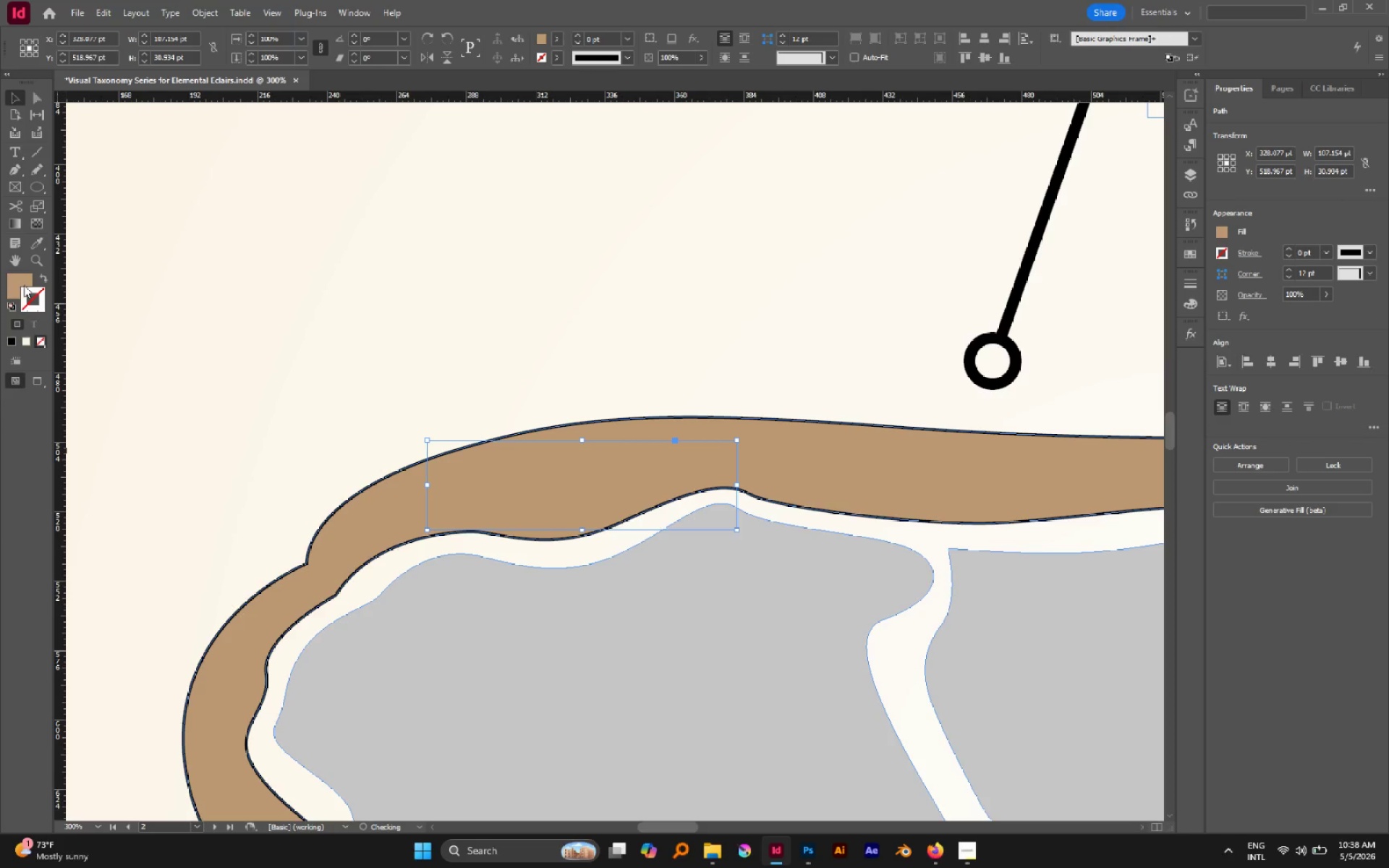 
double_click([18, 280])
 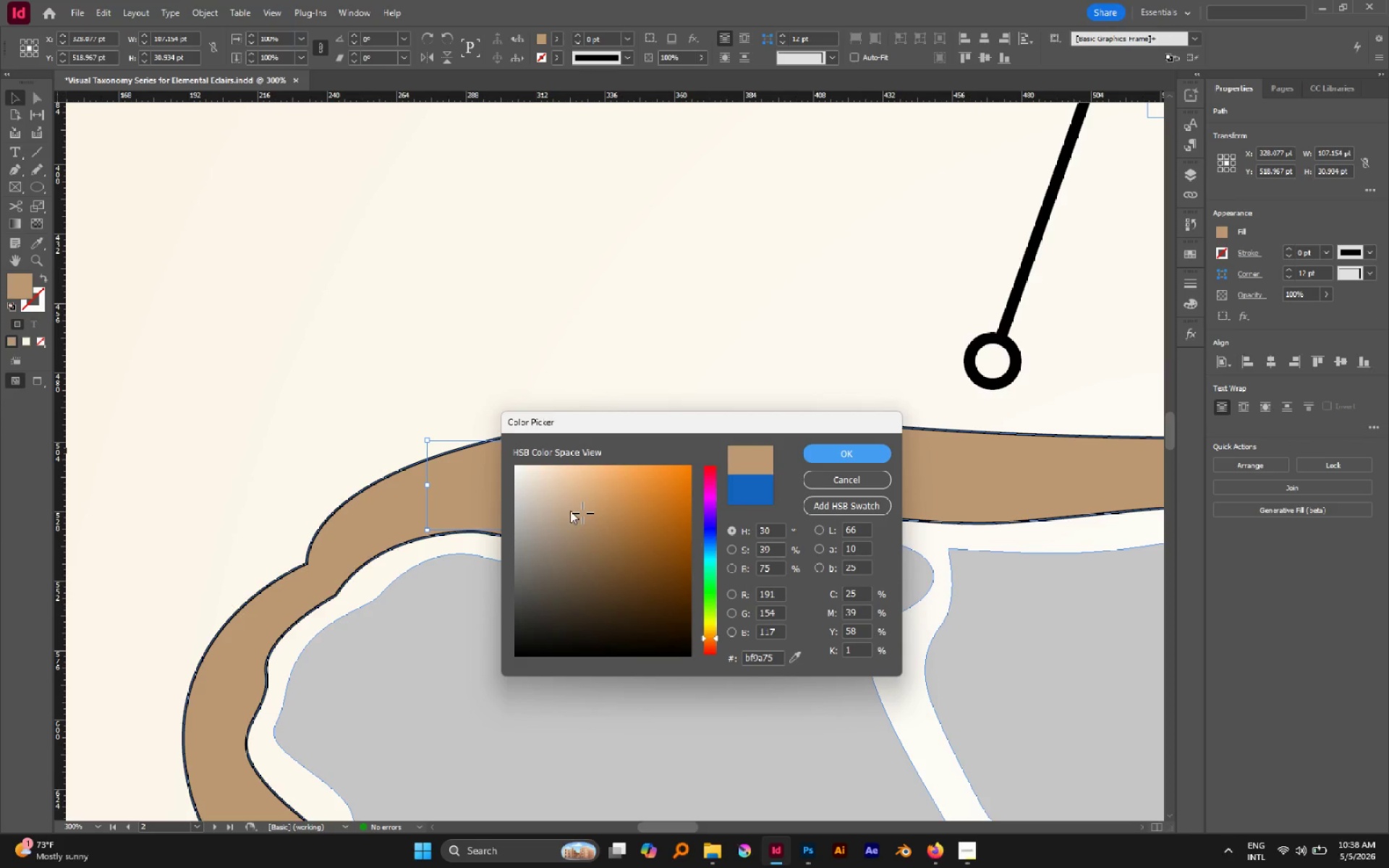 
left_click_drag(start_coordinate=[572, 515], to_coordinate=[573, 525])
 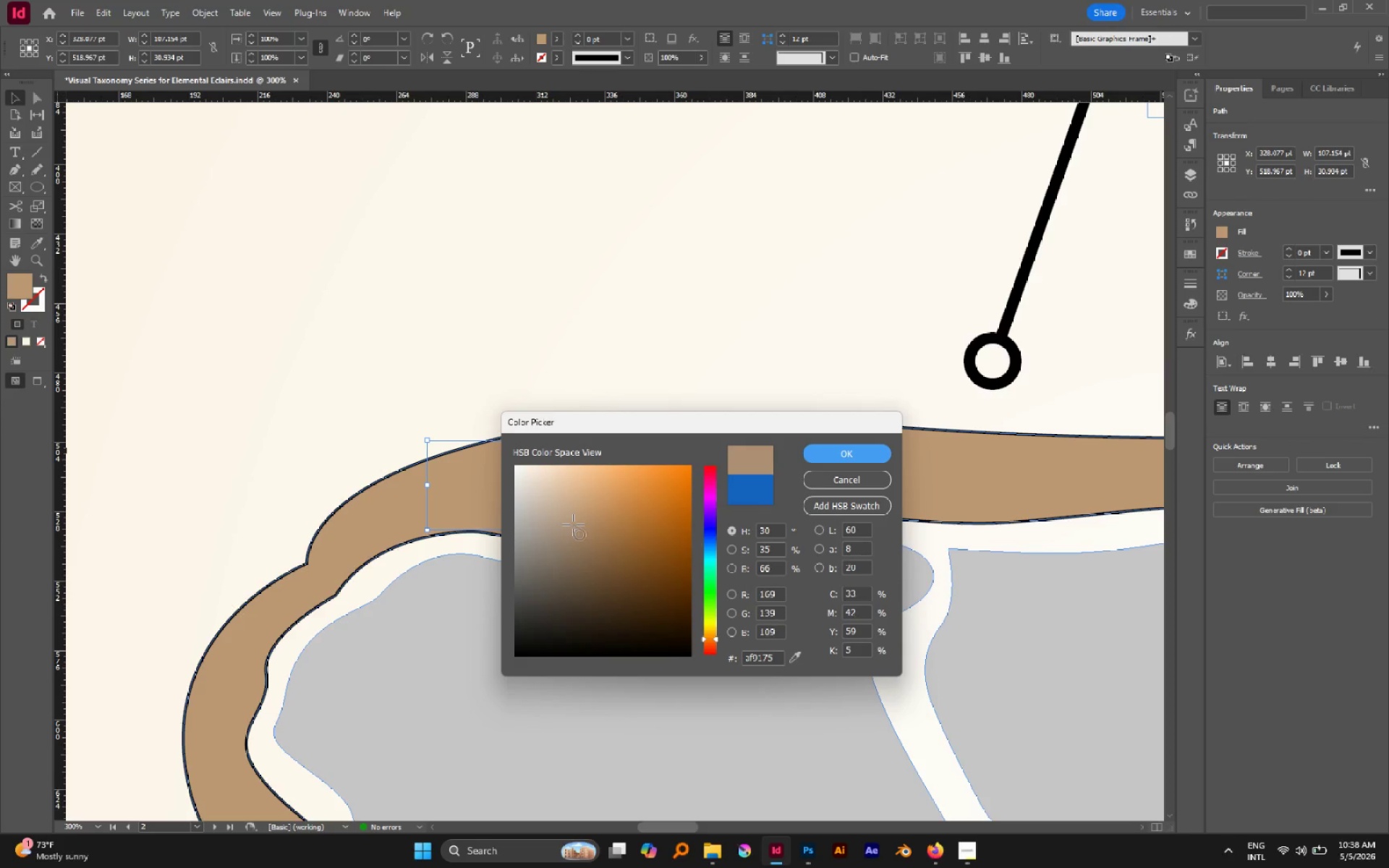 
left_click_drag(start_coordinate=[577, 529], to_coordinate=[583, 544])
 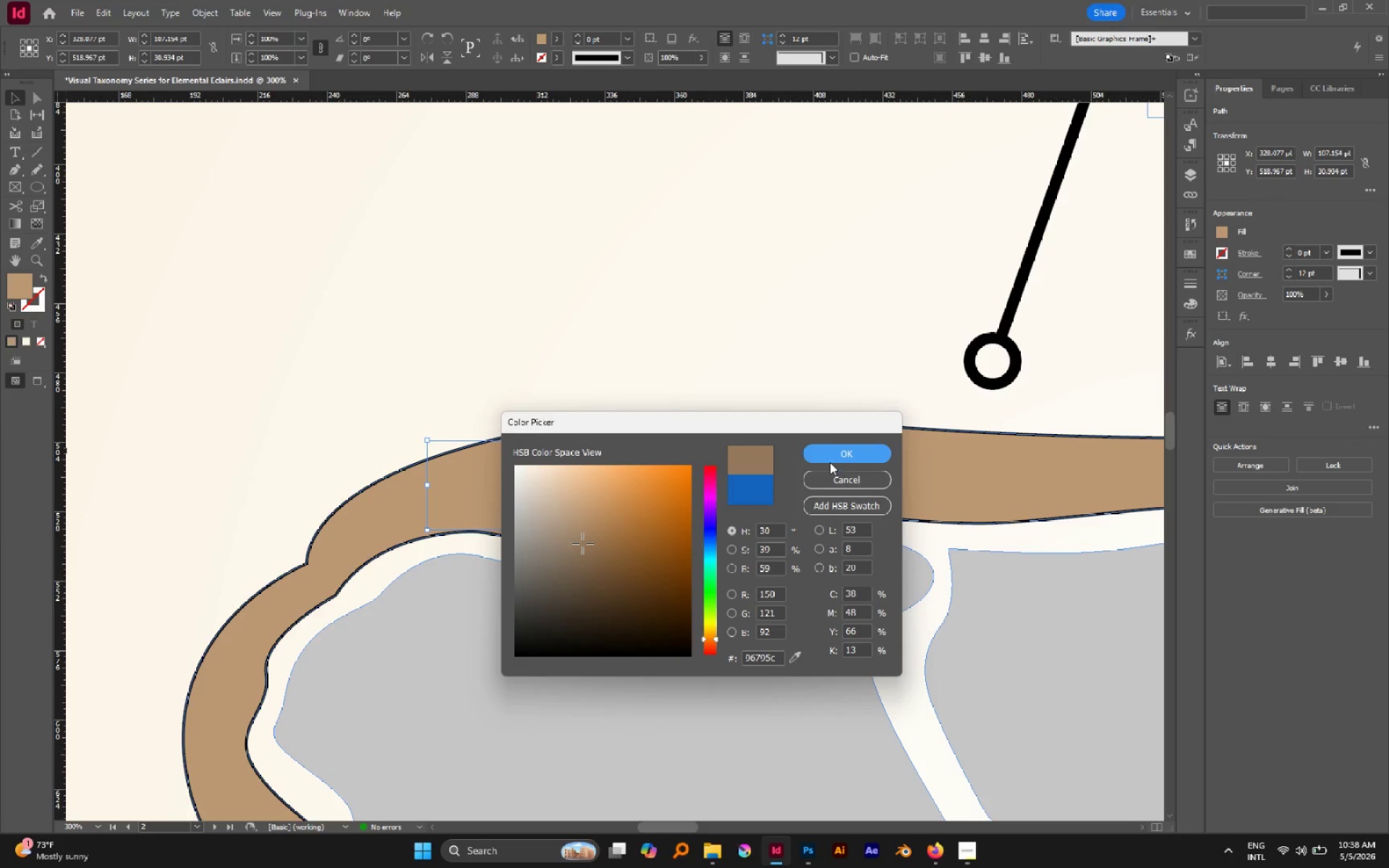 
left_click([830, 460])
 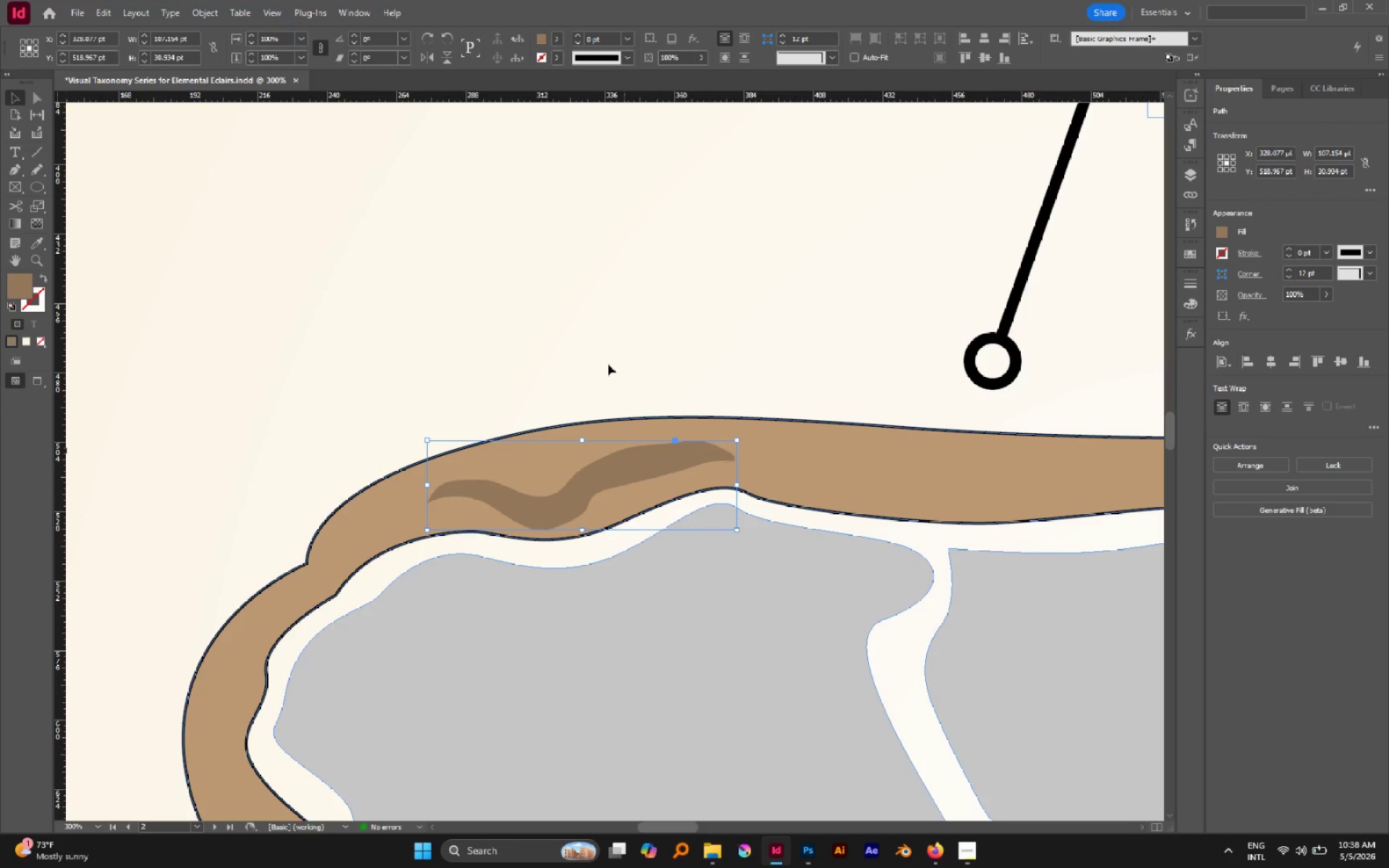 
left_click([594, 351])
 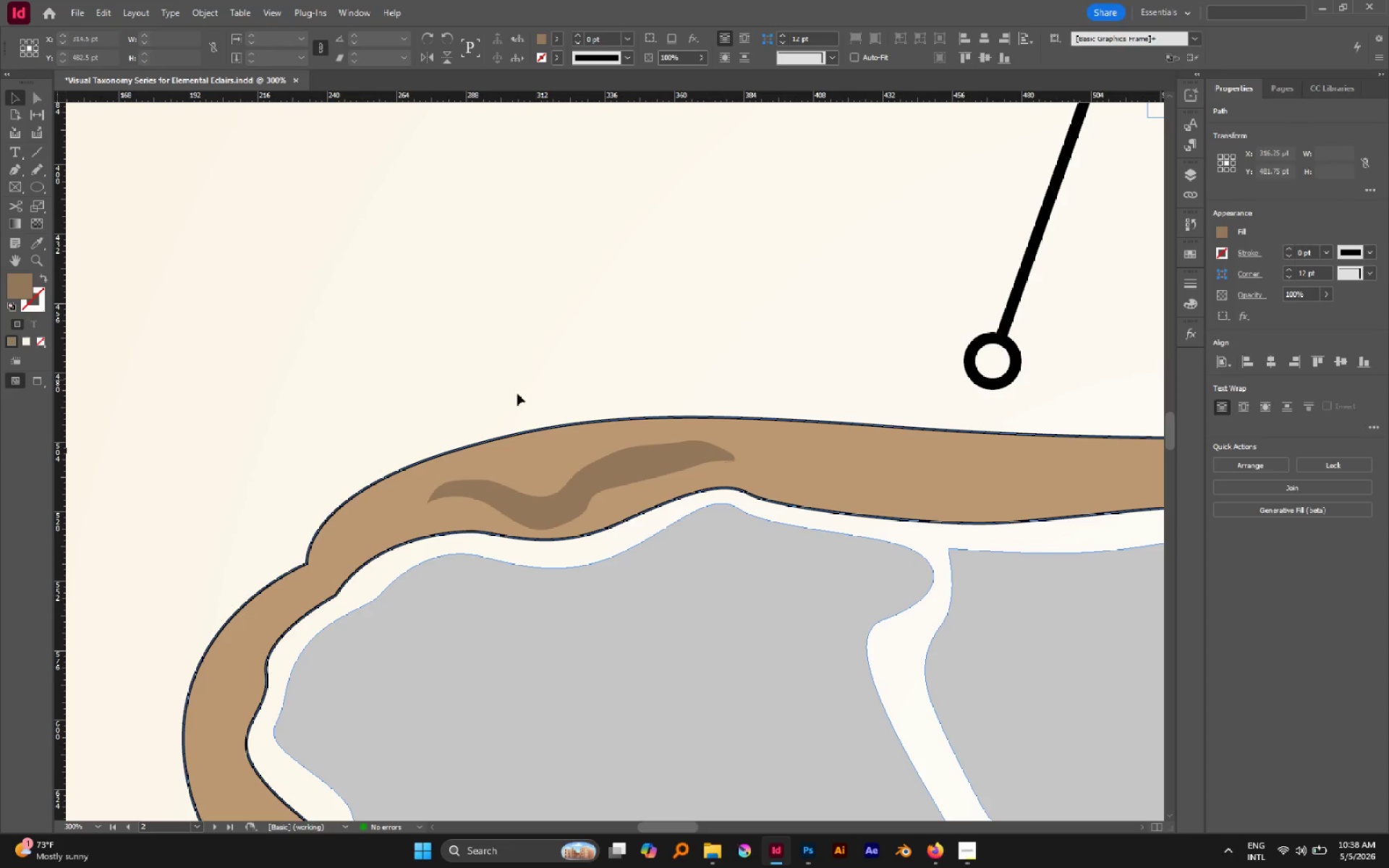 
hold_key(key=Space, duration=0.39)
 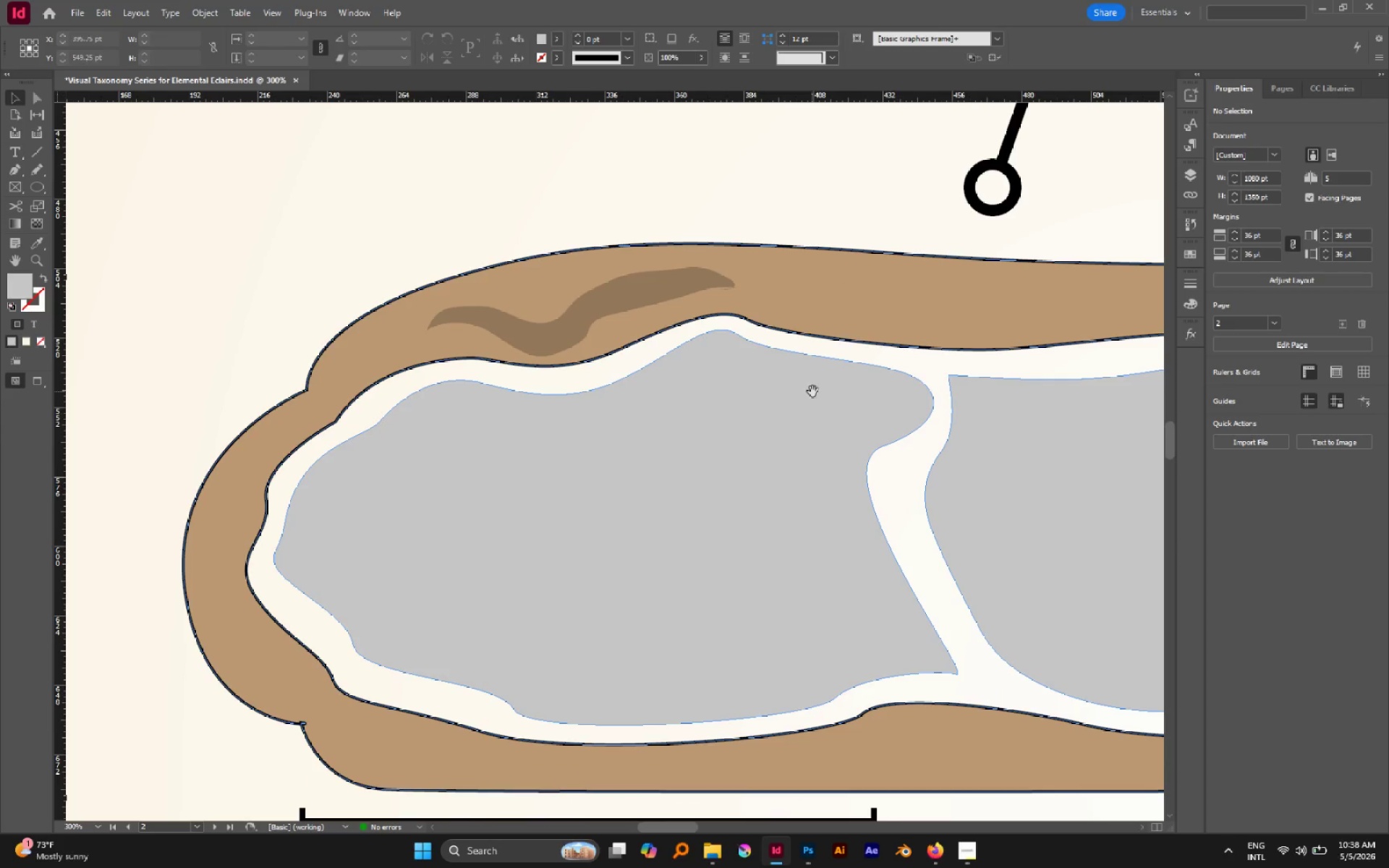 
scroll: coordinate [498, 412], scroll_direction: down, amount: 3.0
 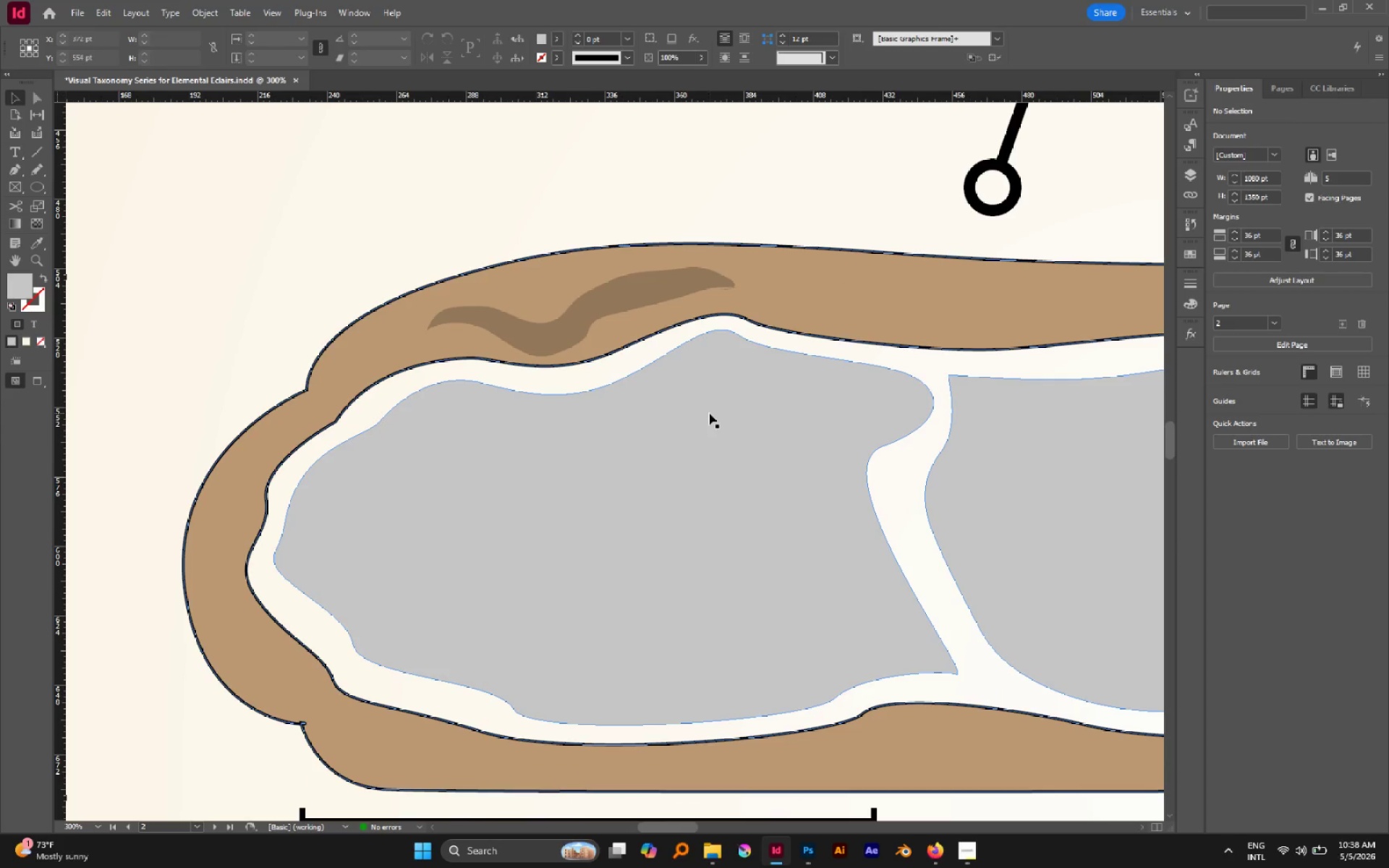 
hold_key(key=Space, duration=0.59)
 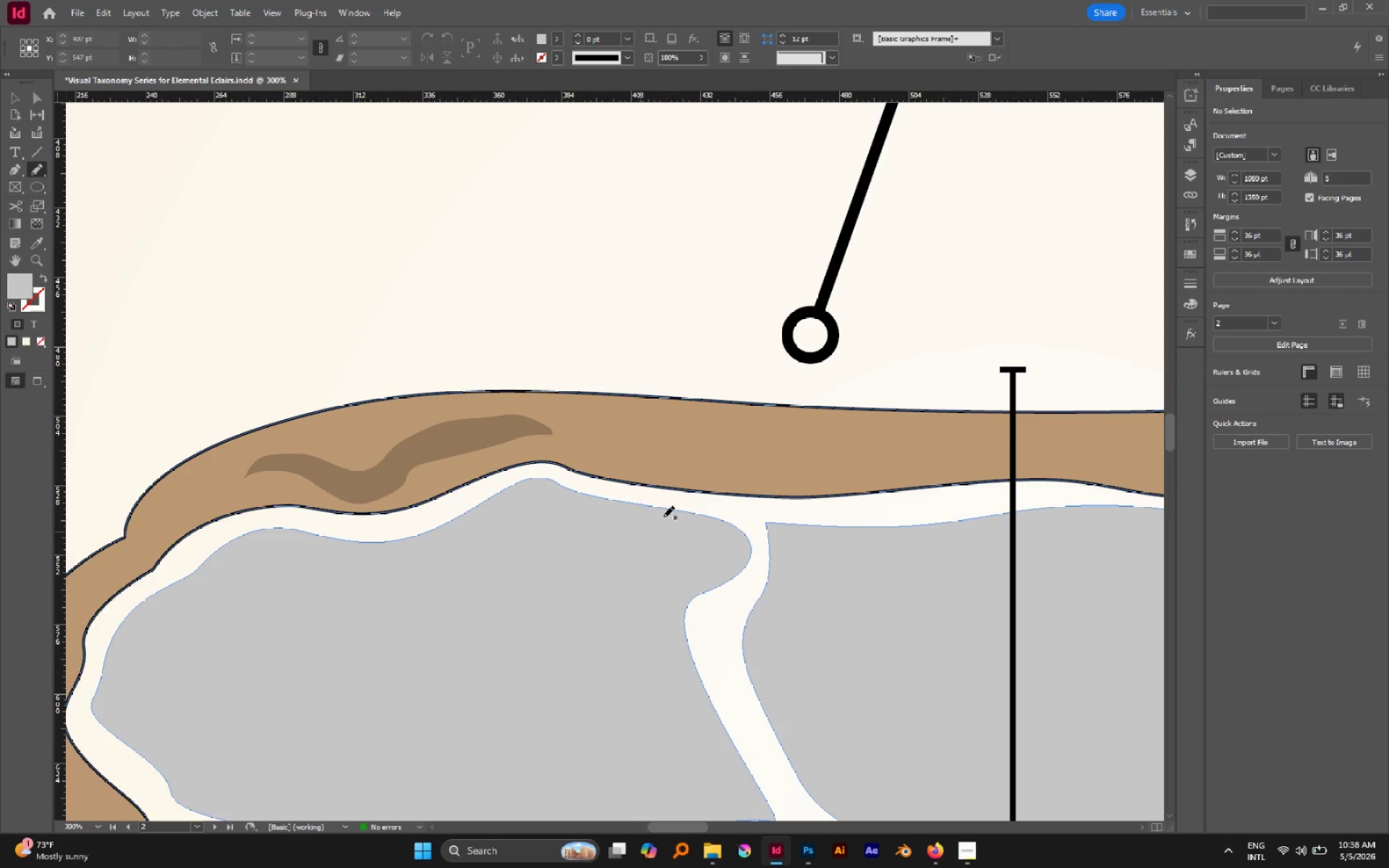 
left_click_drag(start_coordinate=[809, 393], to_coordinate=[626, 540])
 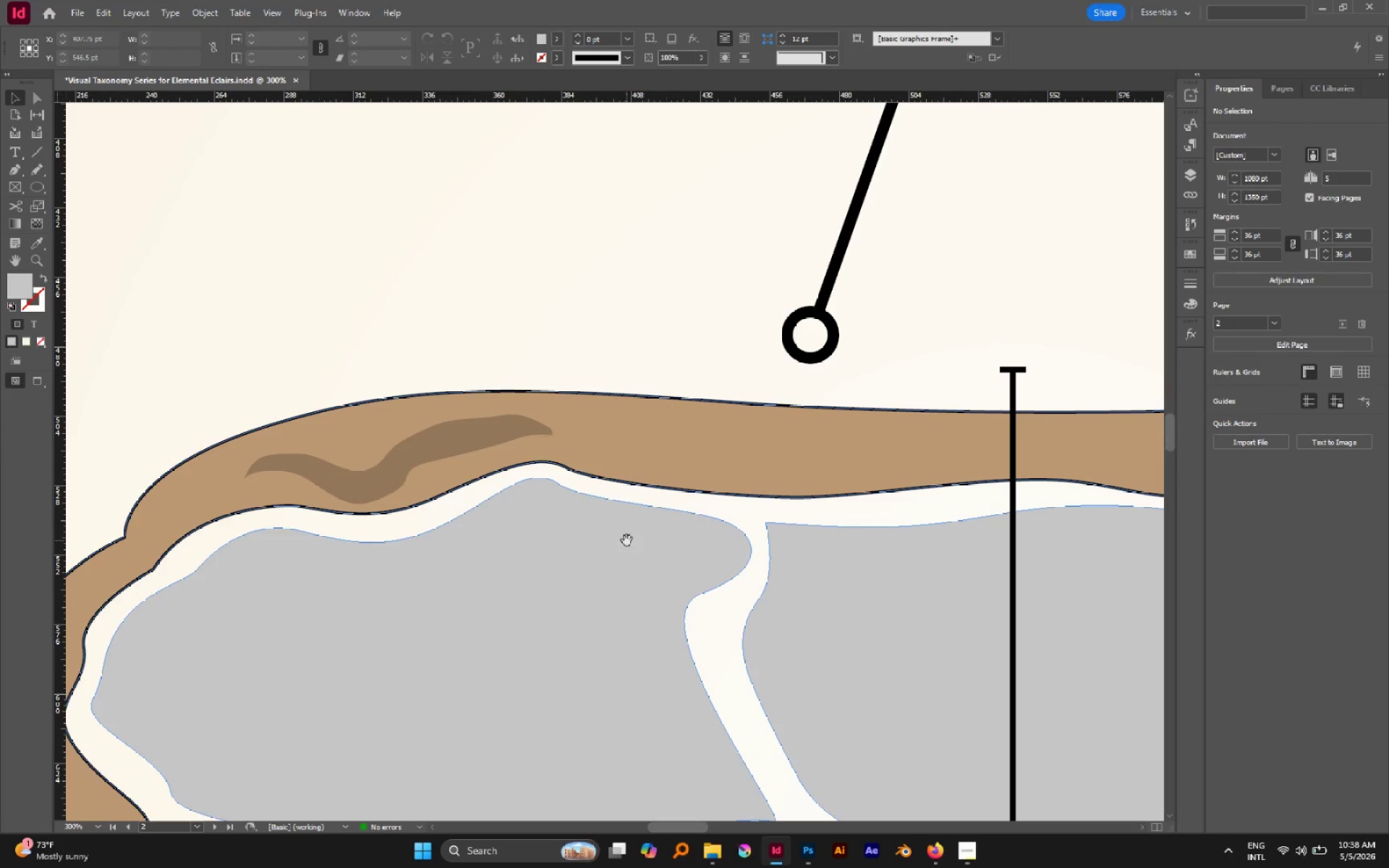 
key(N)
 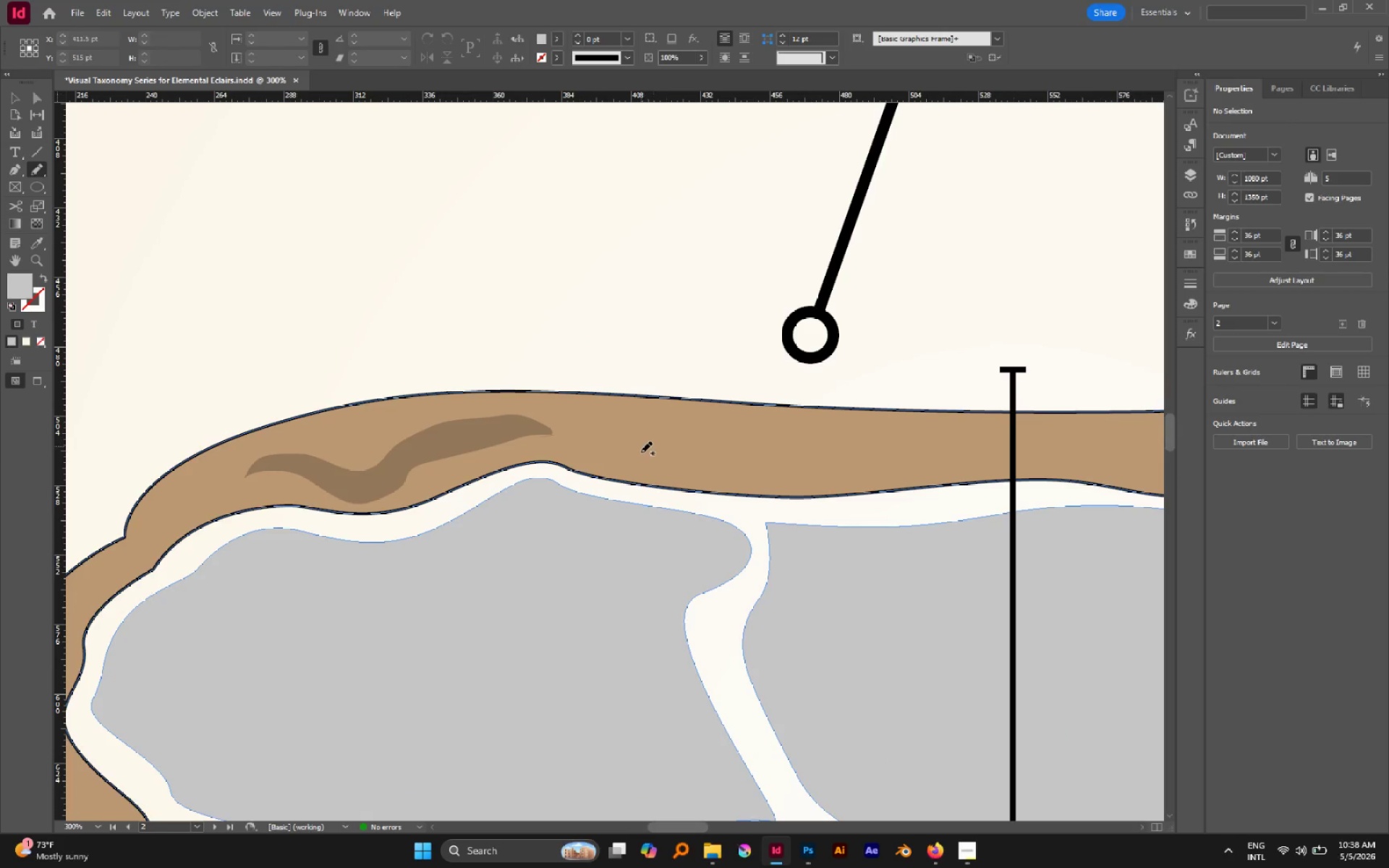 
left_click_drag(start_coordinate=[638, 448], to_coordinate=[646, 454])
 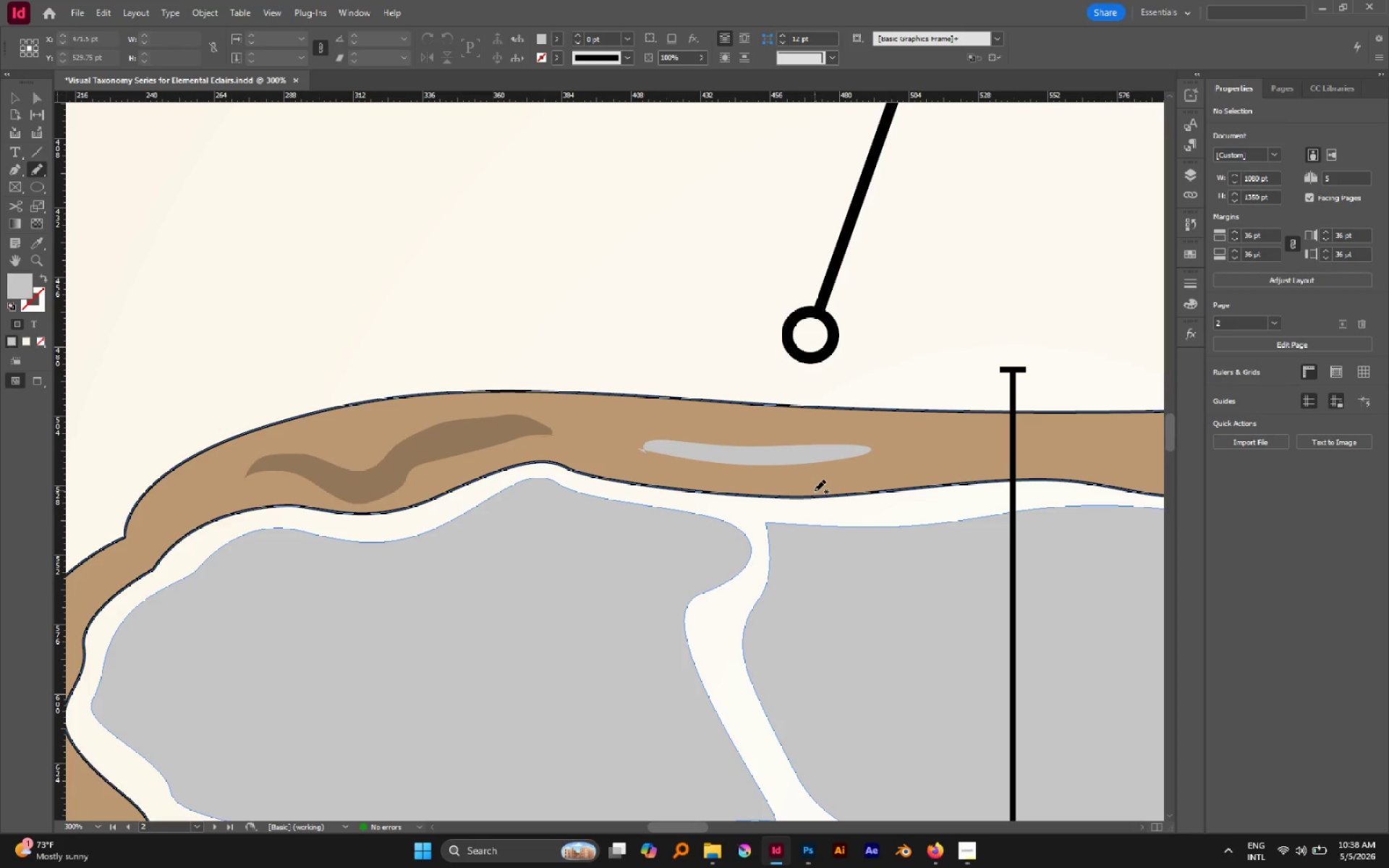 
key(V)
 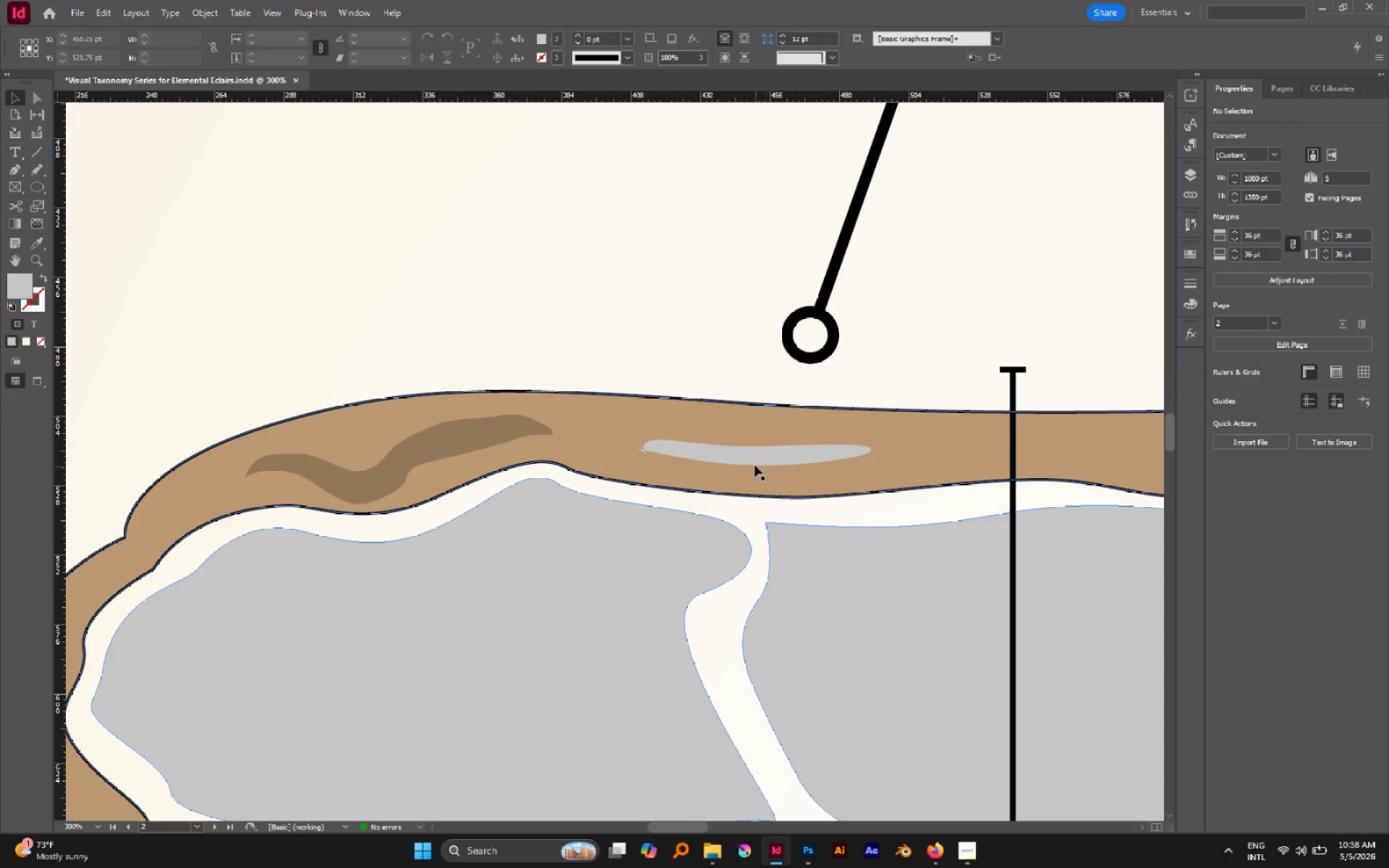 
left_click([752, 461])
 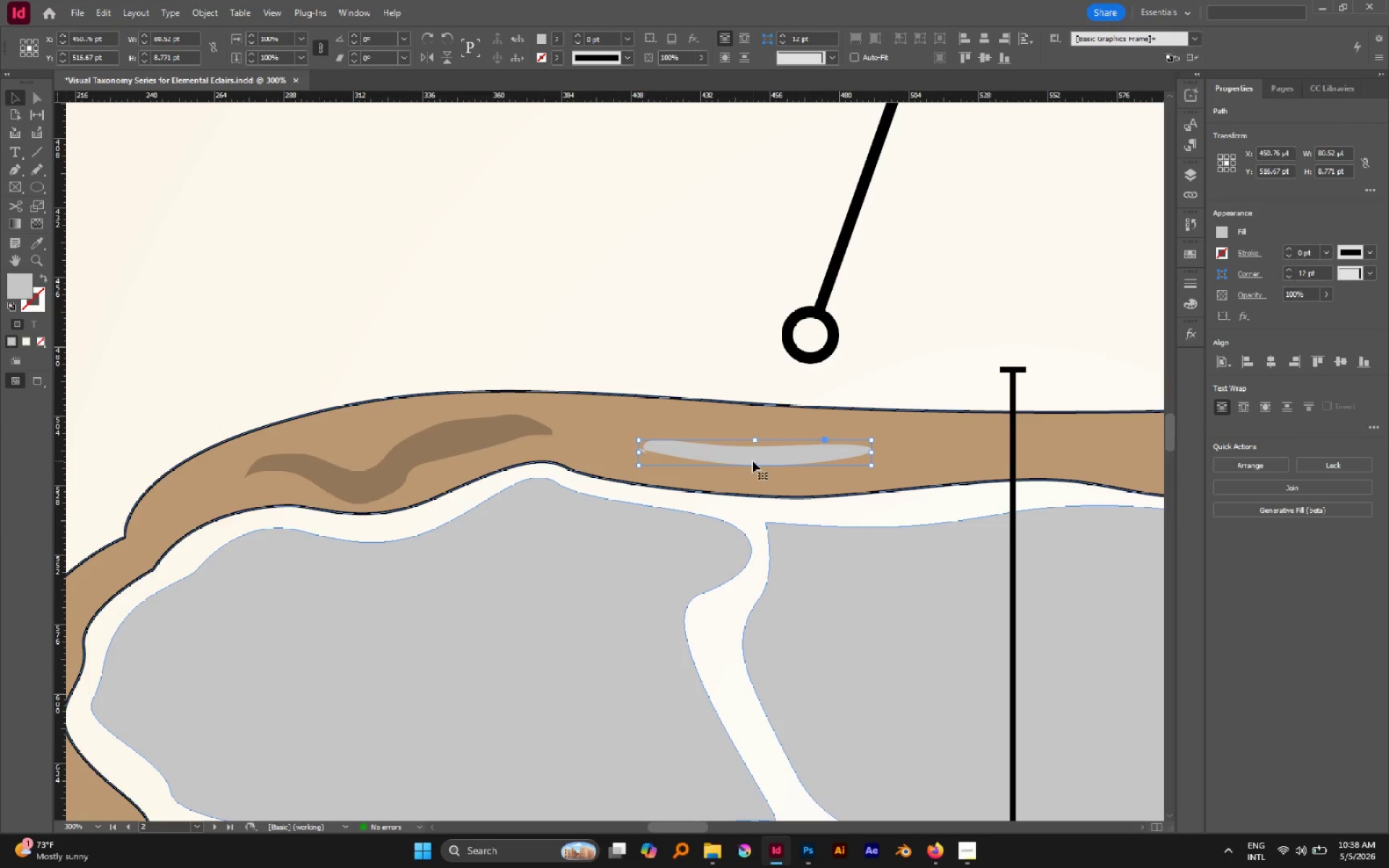 
key(I)
 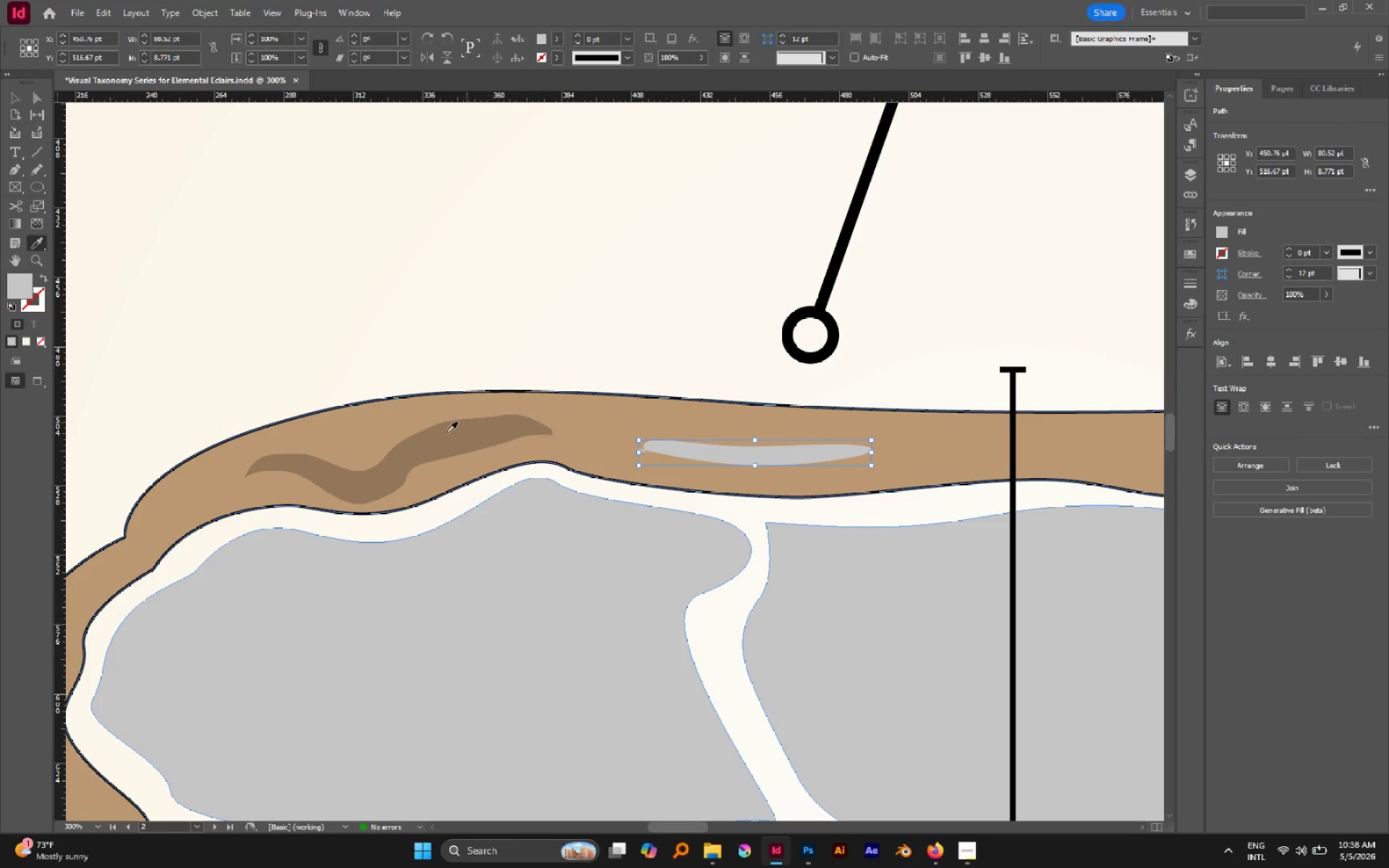 
left_click([443, 437])
 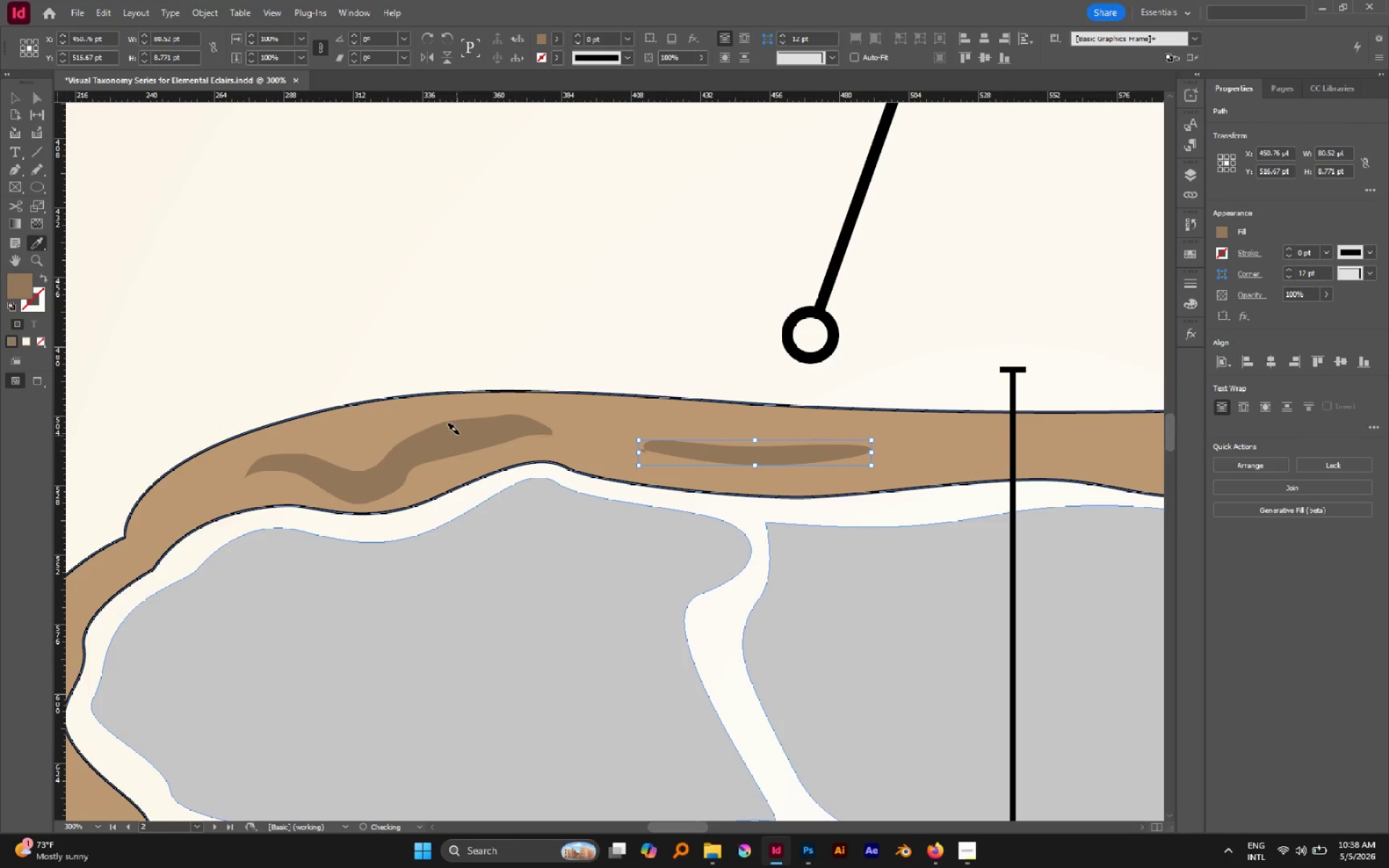 
key(V)
 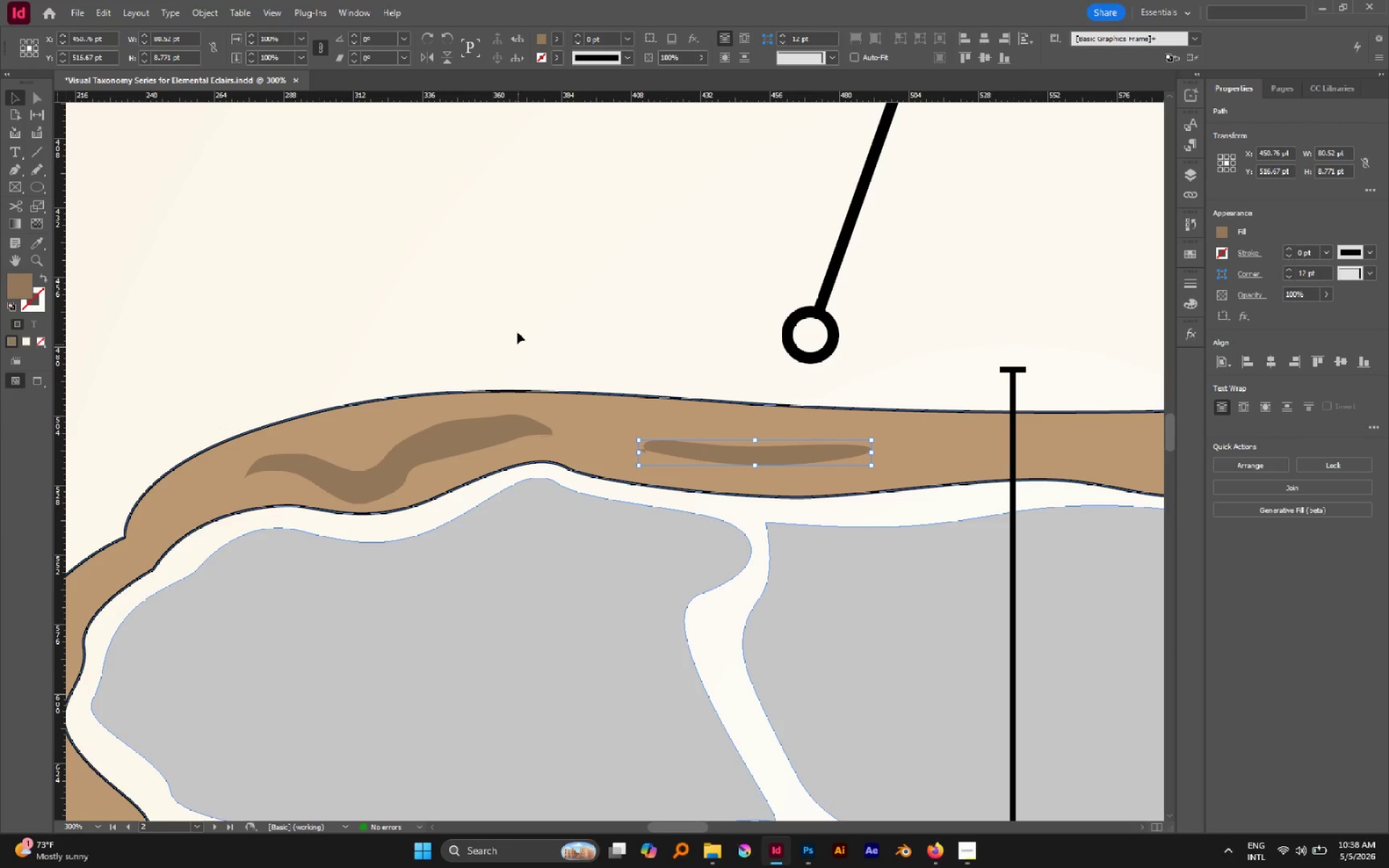 
left_click([511, 320])
 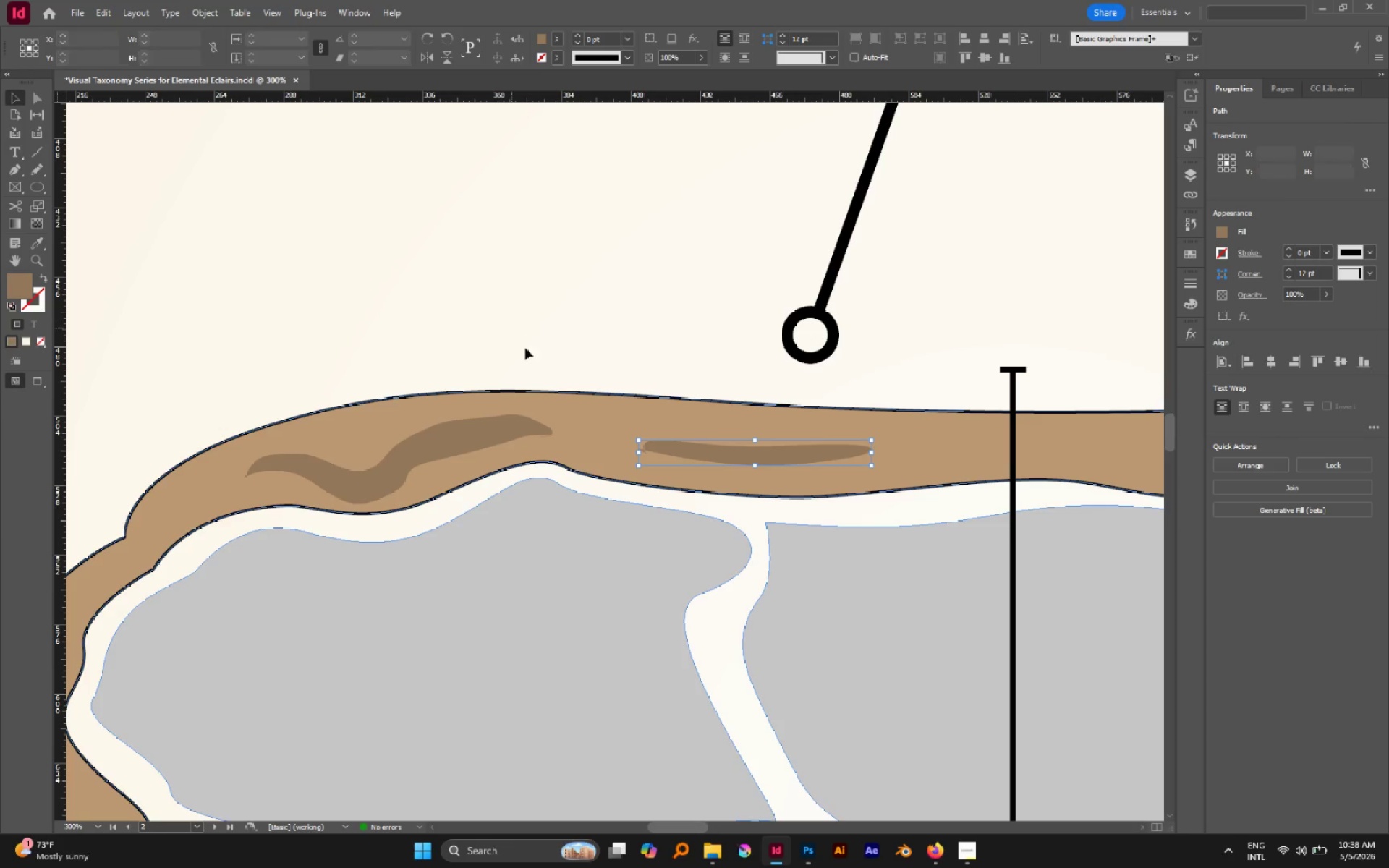 
hold_key(key=AltLeft, duration=0.67)
scroll: coordinate [623, 411], scroll_direction: down, amount: 4.0
 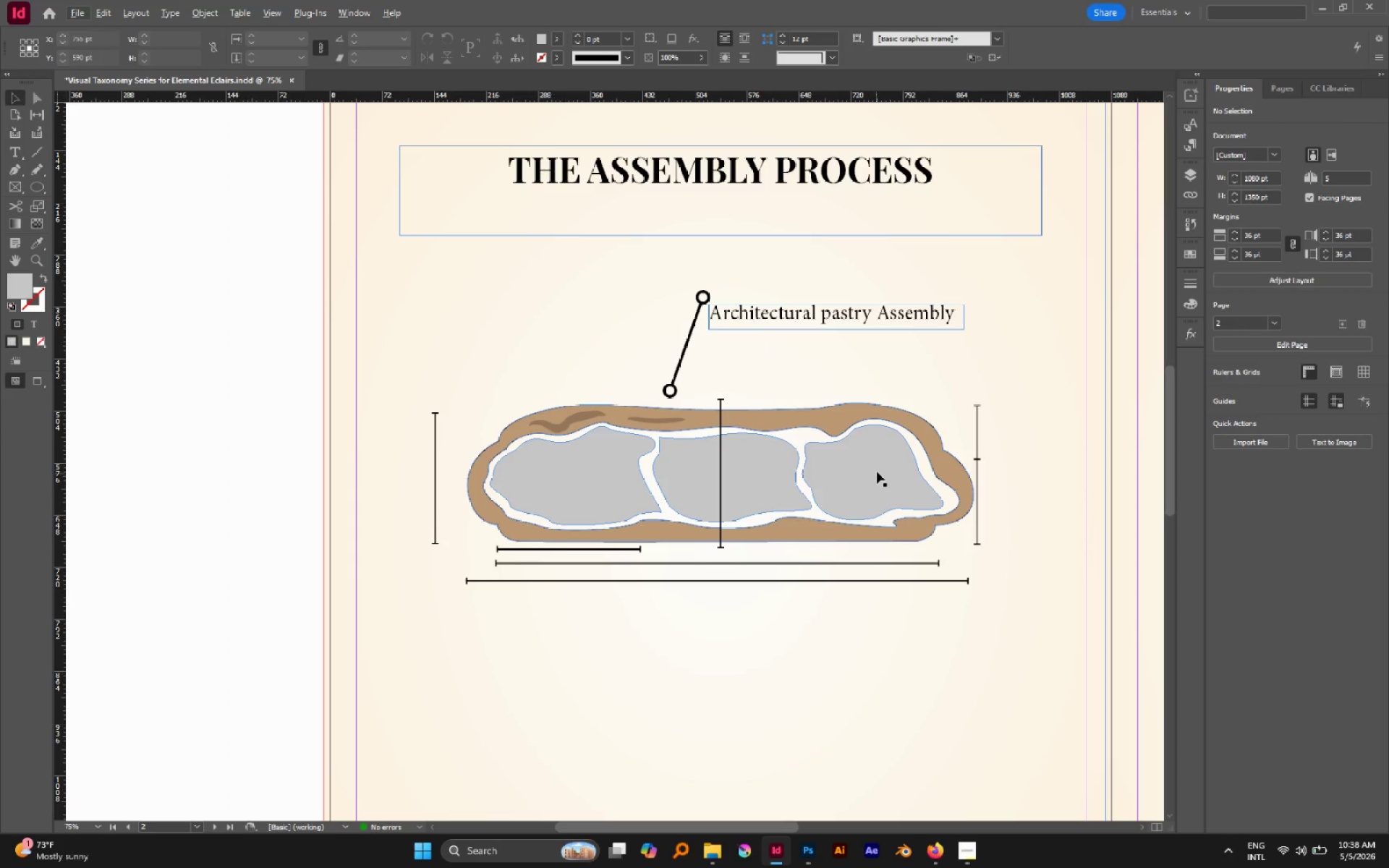 
hold_key(key=AltLeft, duration=0.55)
scroll: coordinate [857, 452], scroll_direction: up, amount: 1.0
 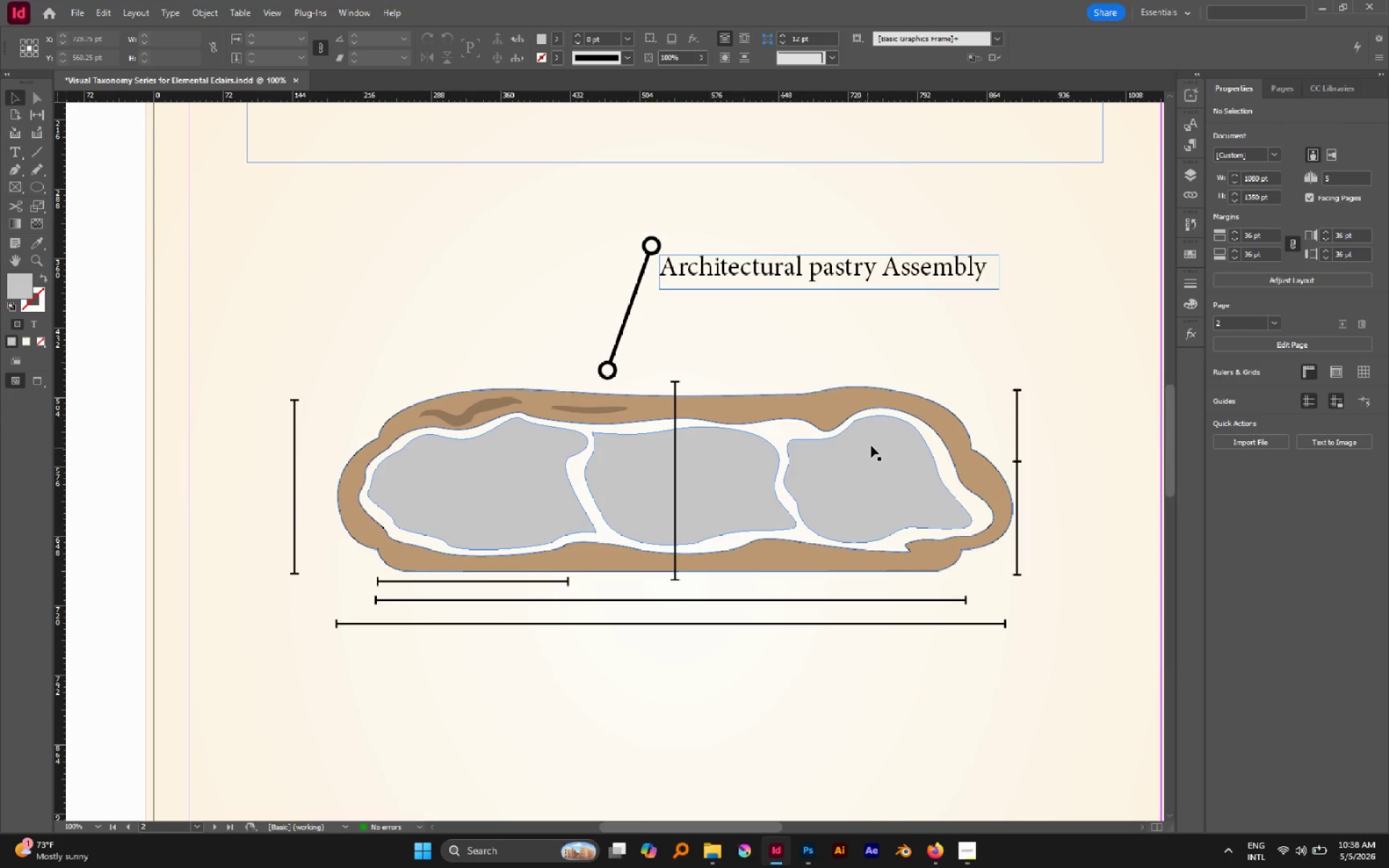 
hold_key(key=Space, duration=0.94)
 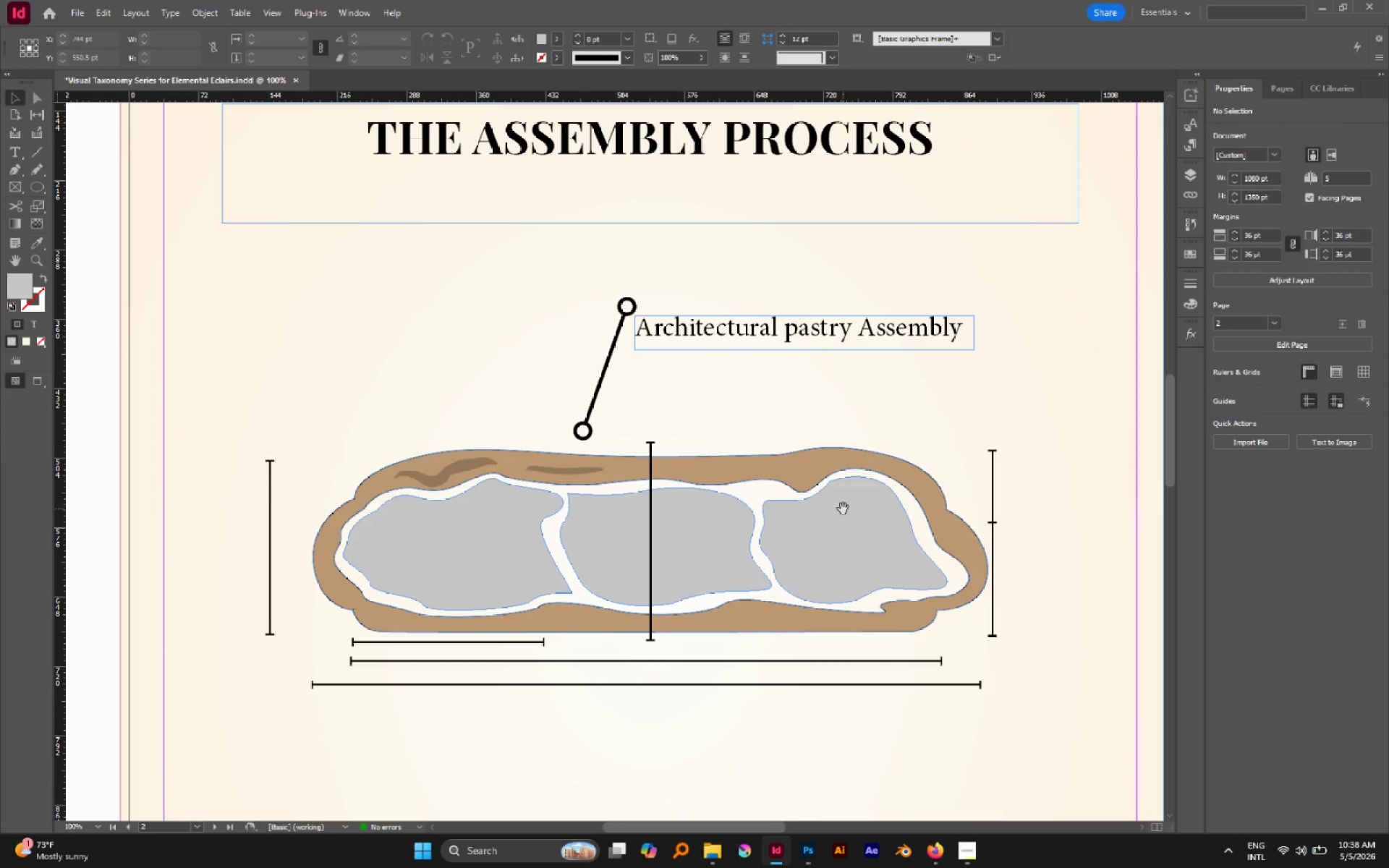 
left_click_drag(start_coordinate=[867, 447], to_coordinate=[843, 509])
 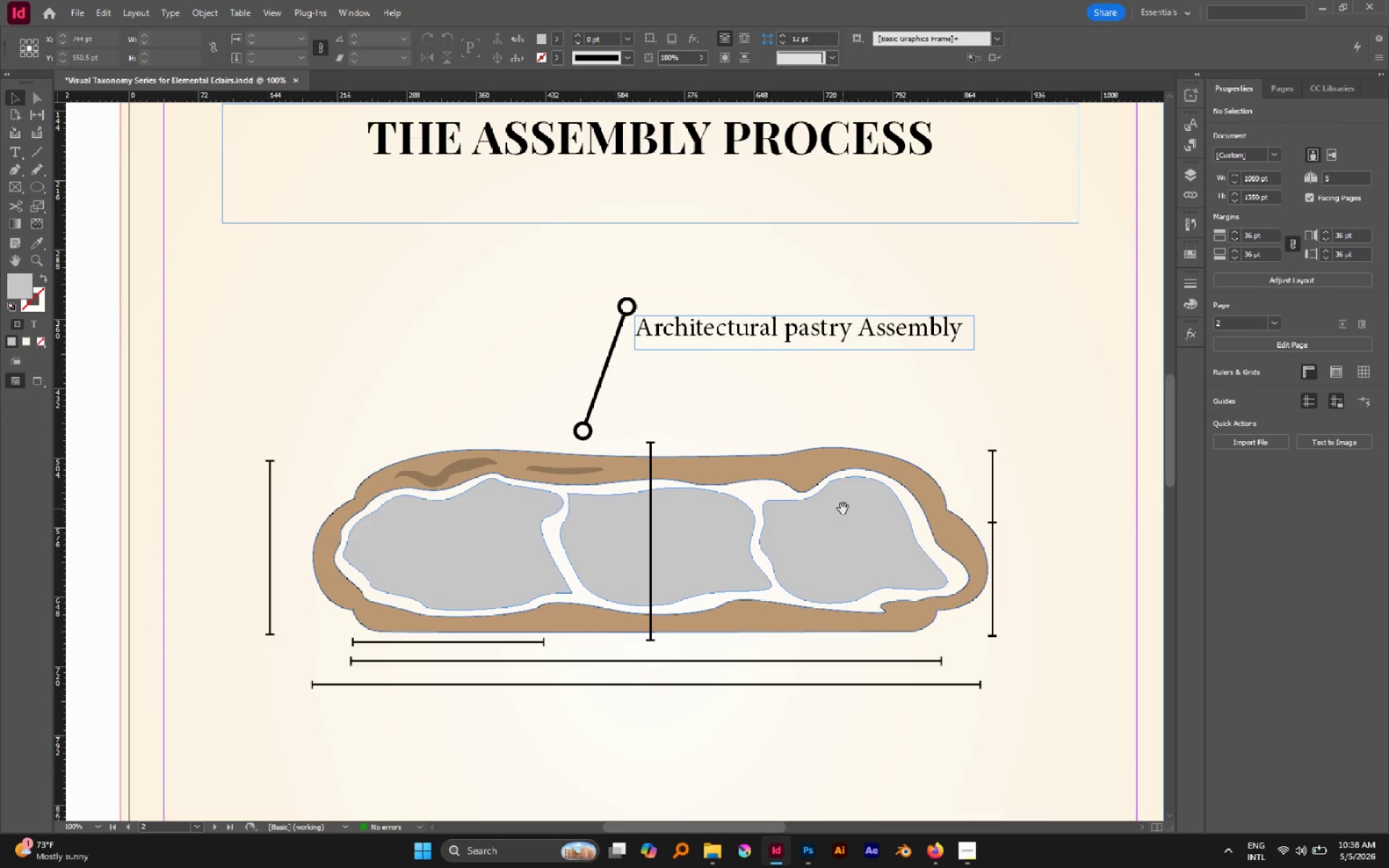 
key(N)
 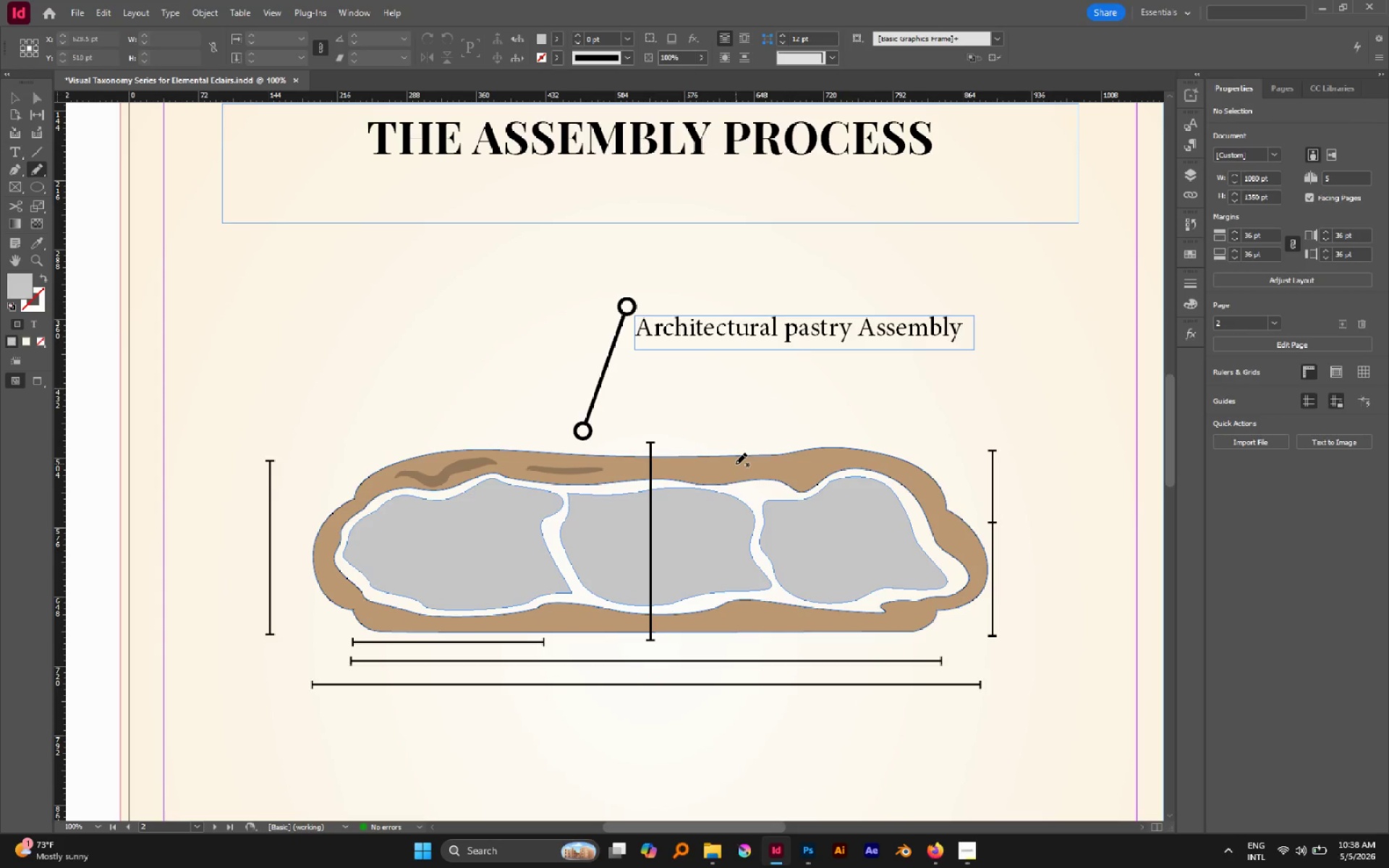 
hold_key(key=AltLeft, duration=0.45)
scroll: coordinate [735, 464], scroll_direction: up, amount: 2.0
 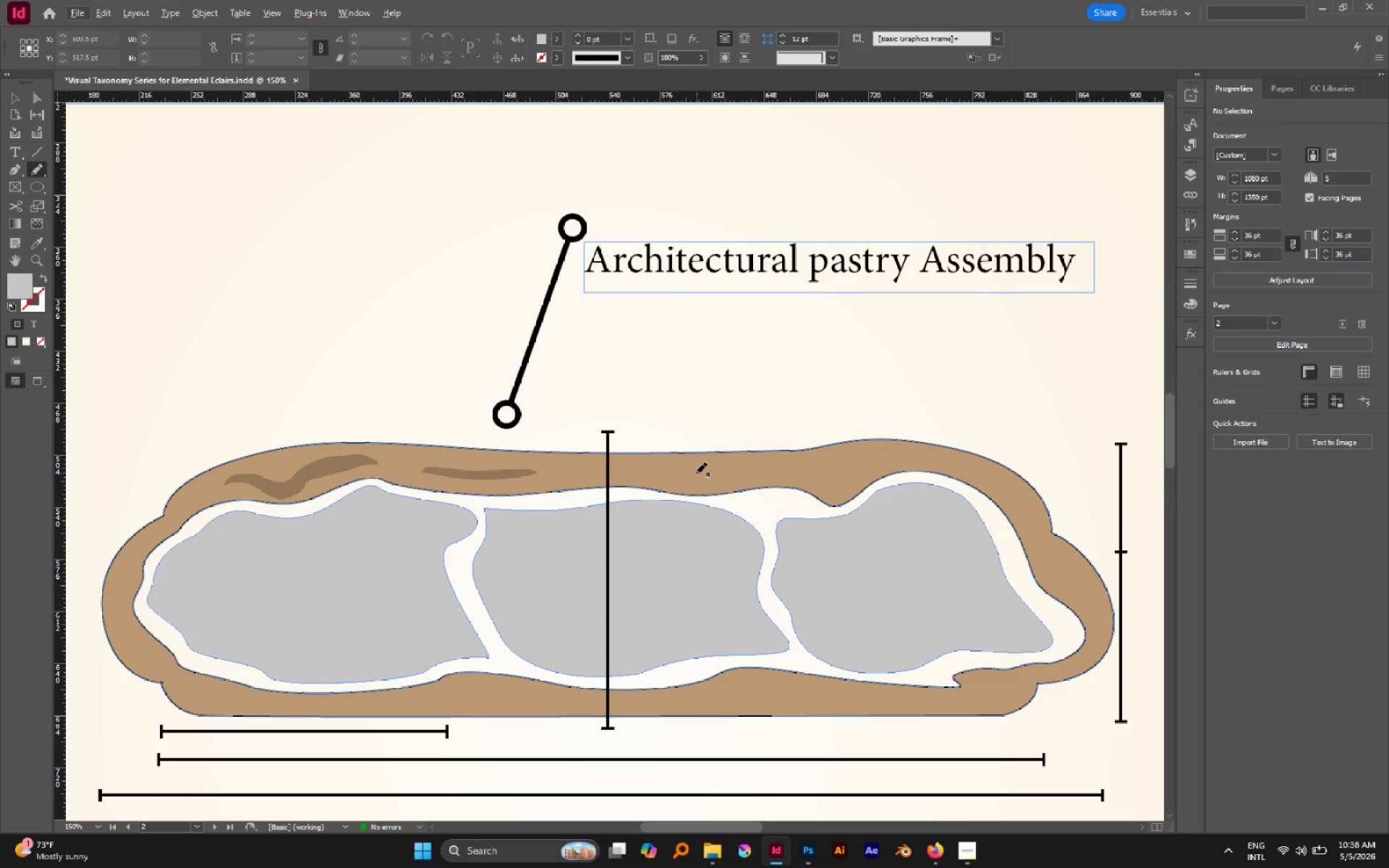 
left_click_drag(start_coordinate=[679, 472], to_coordinate=[683, 474])
 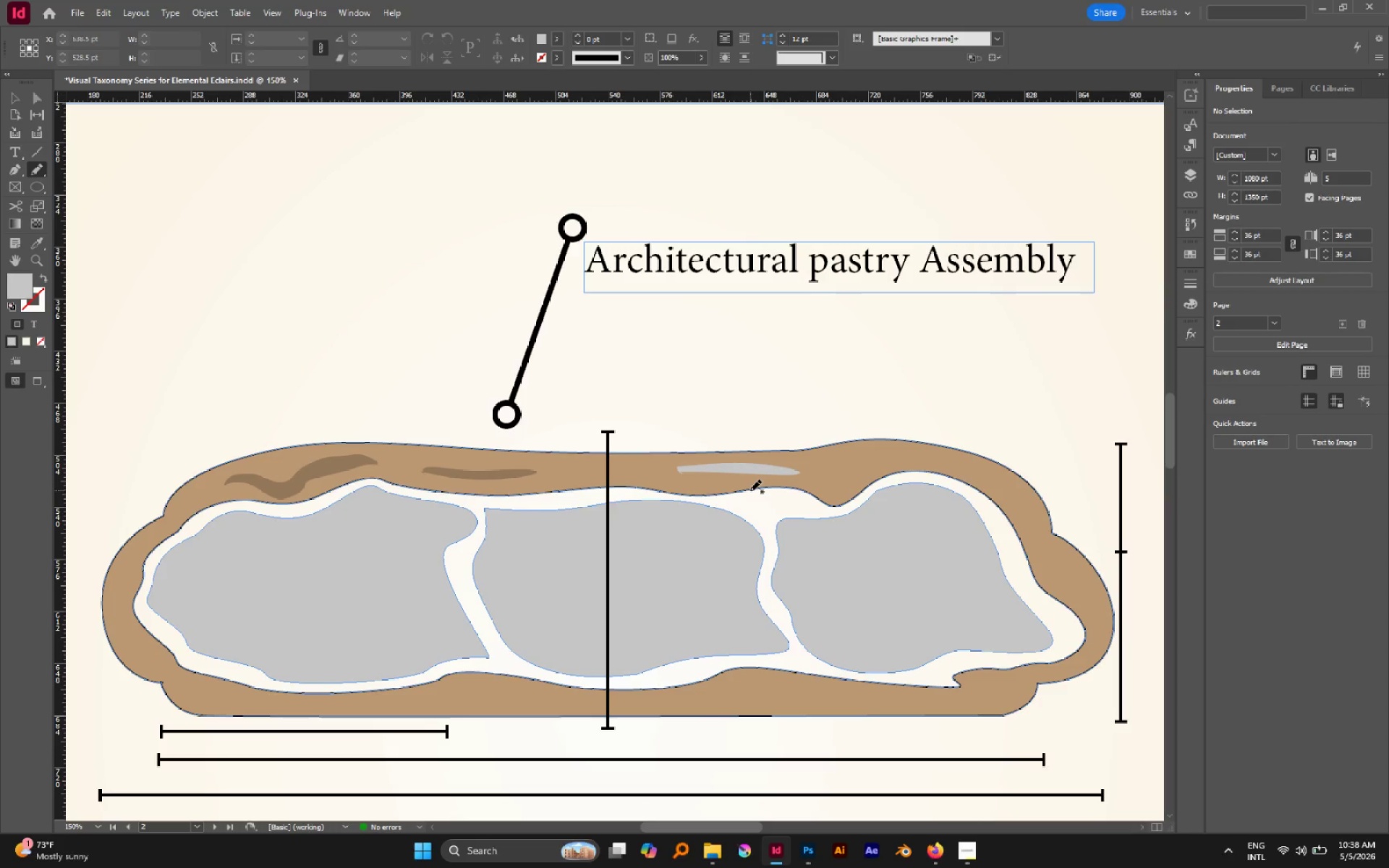 
key(V)
 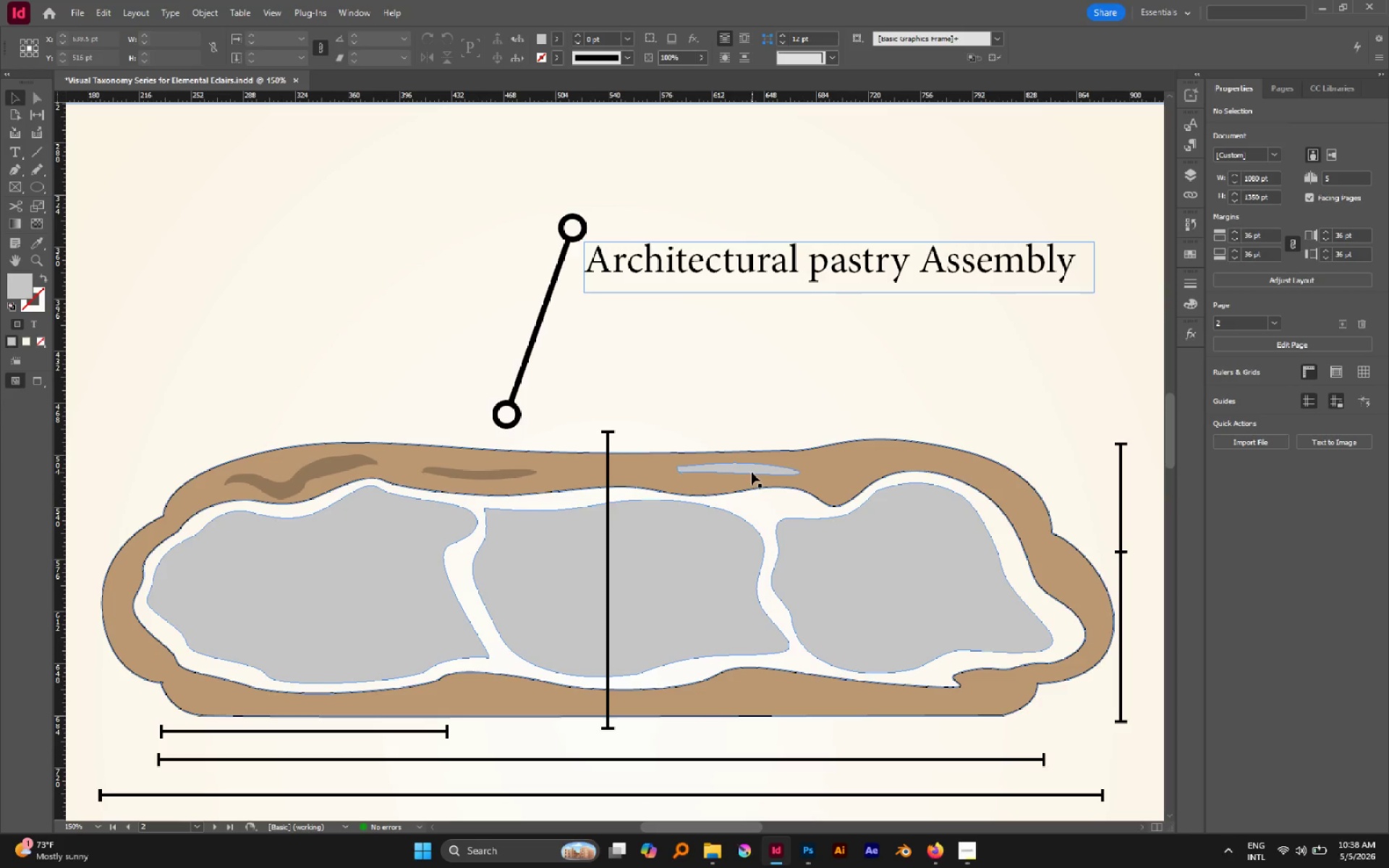 
left_click([752, 472])
 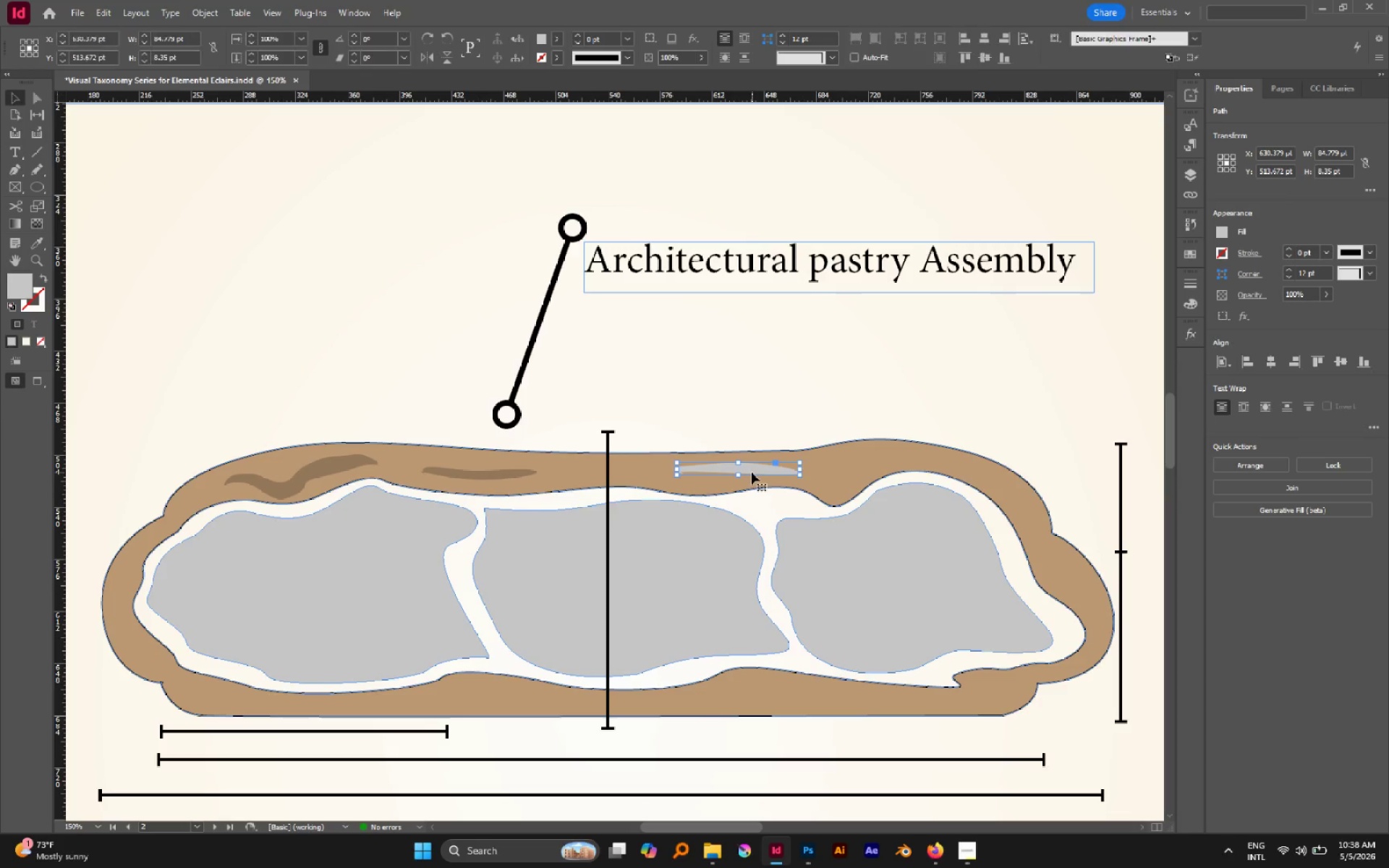 
key(I)
 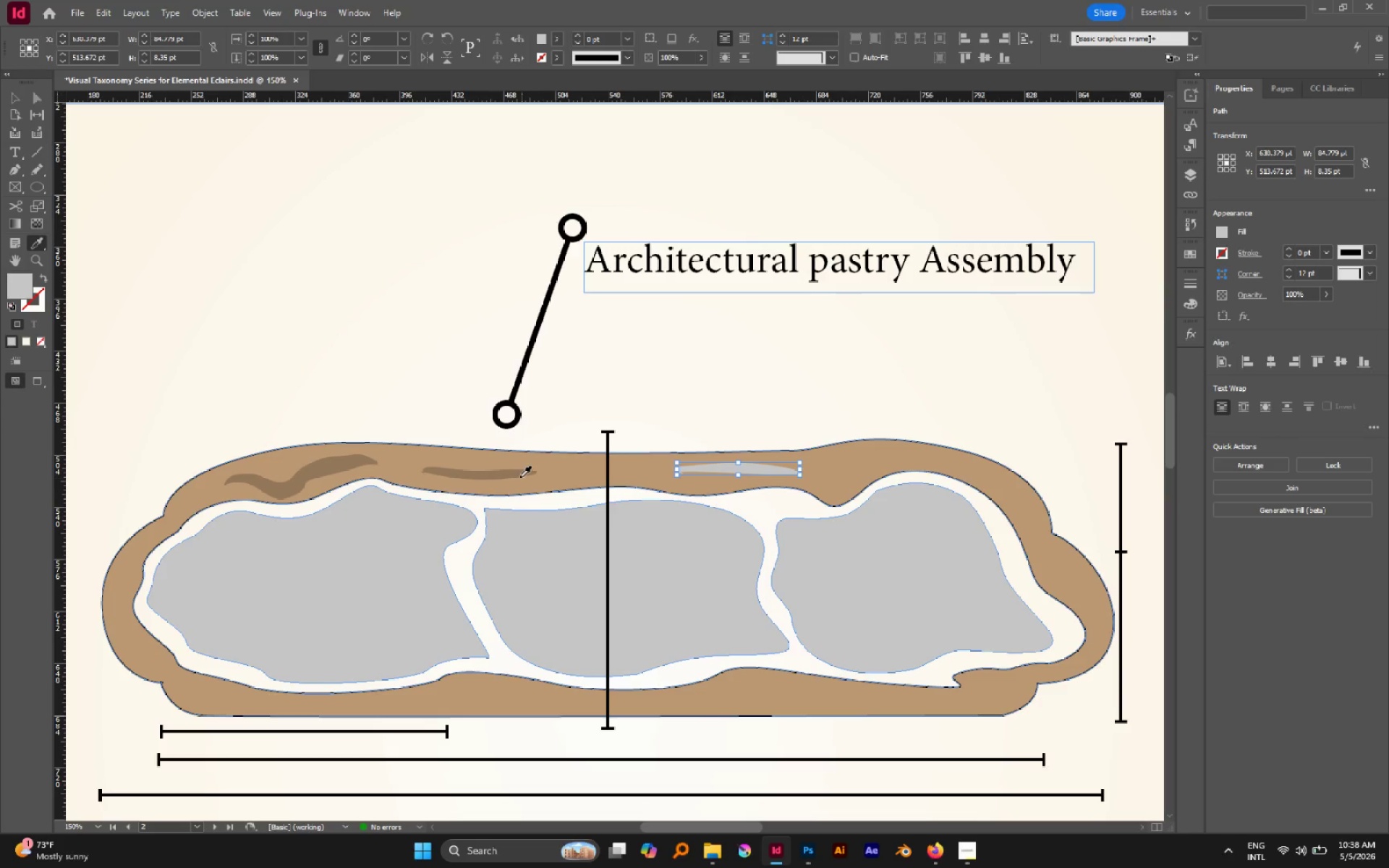 
left_click([514, 472])
 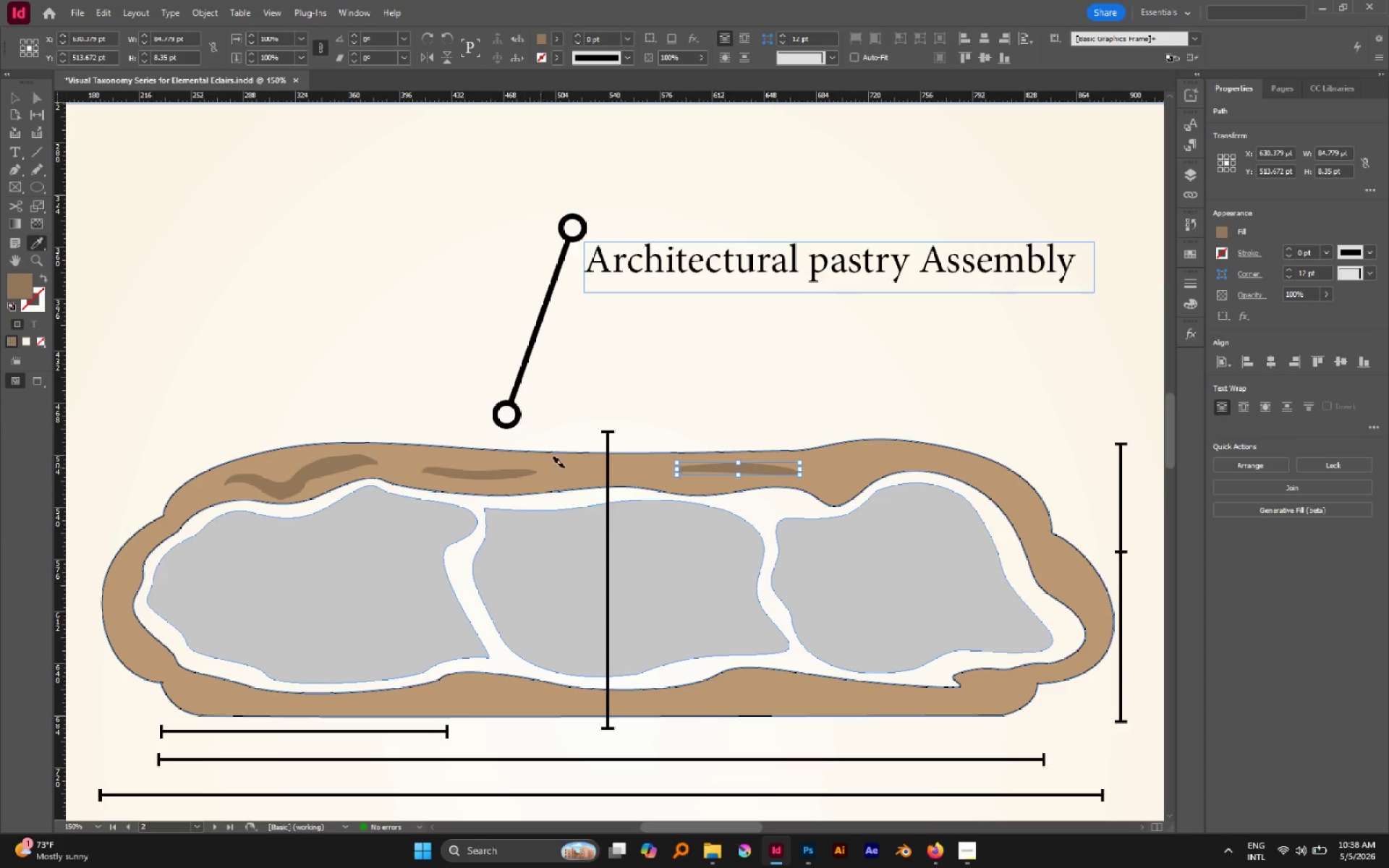 
key(V)
 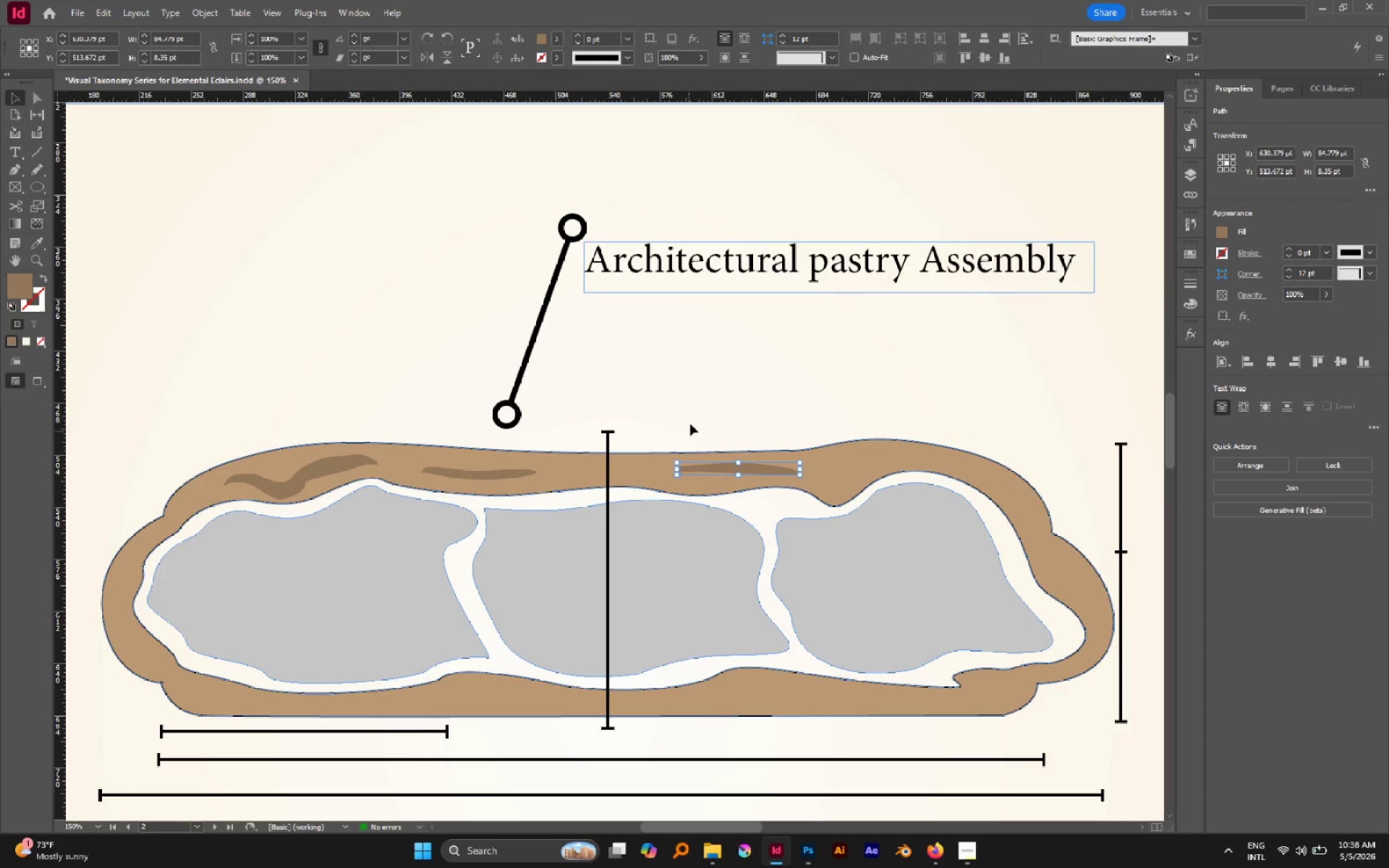 
left_click([690, 421])
 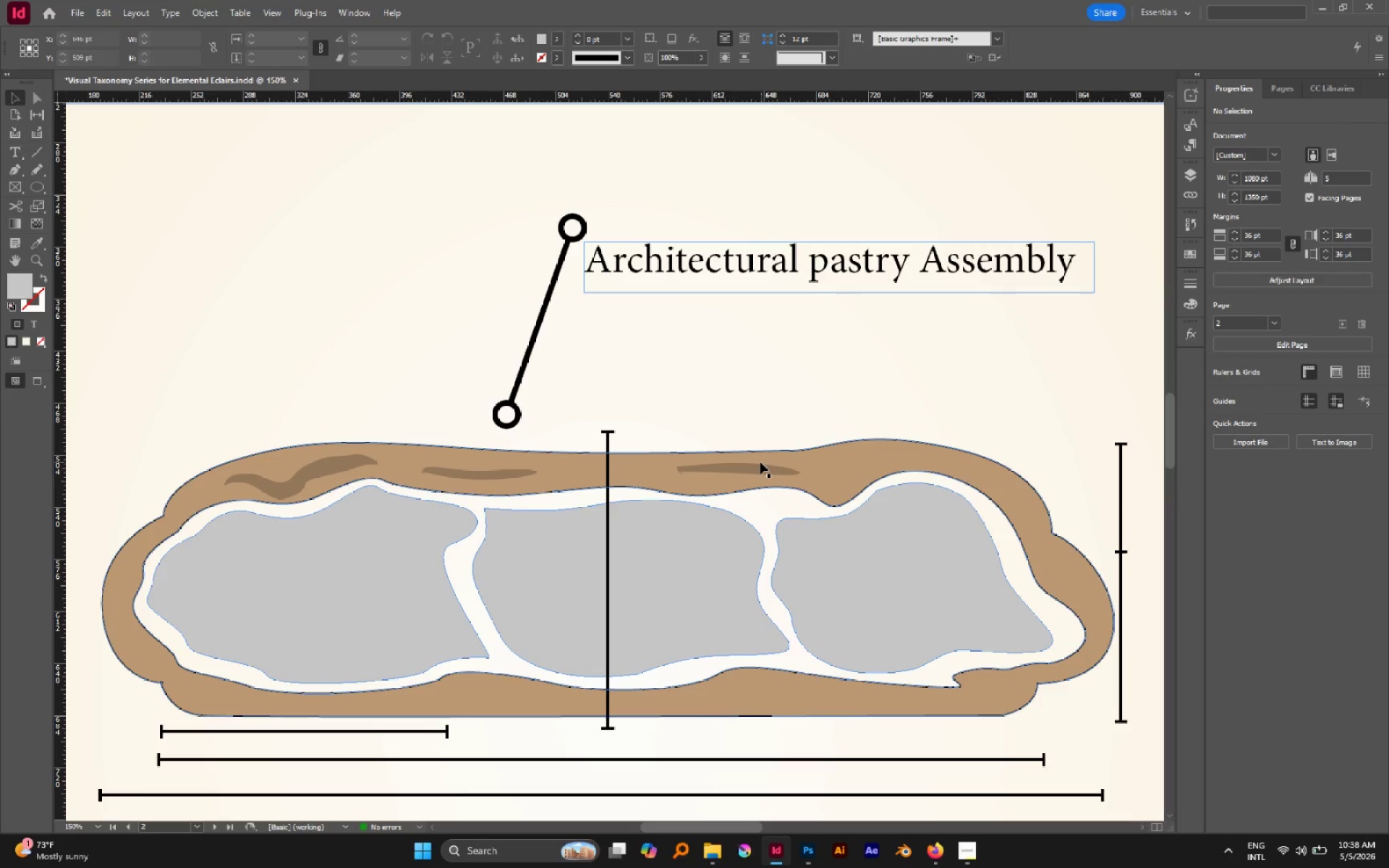 
hold_key(key=AltLeft, duration=0.56)
scroll: coordinate [760, 462], scroll_direction: up, amount: 2.0
 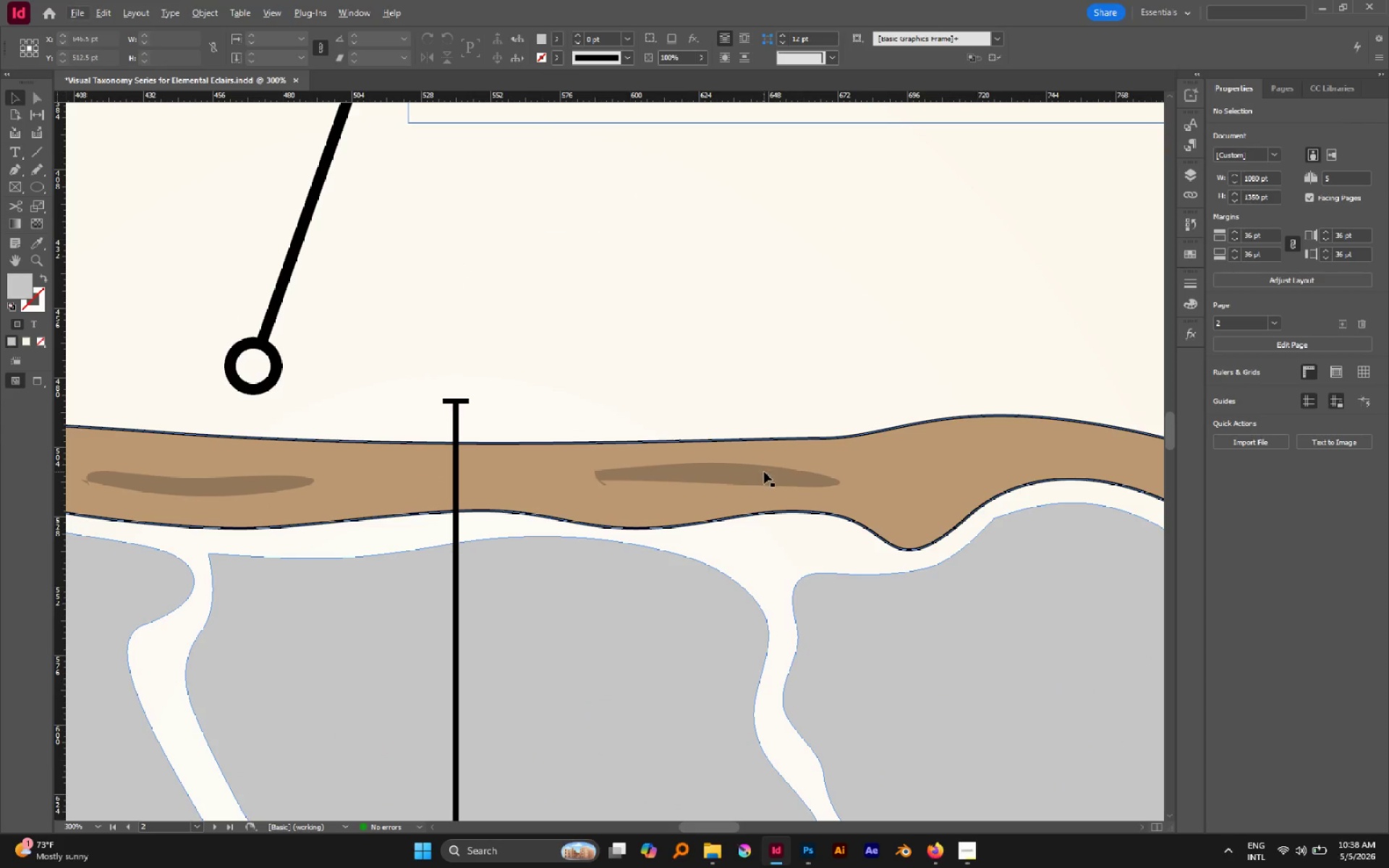 
left_click([764, 472])
 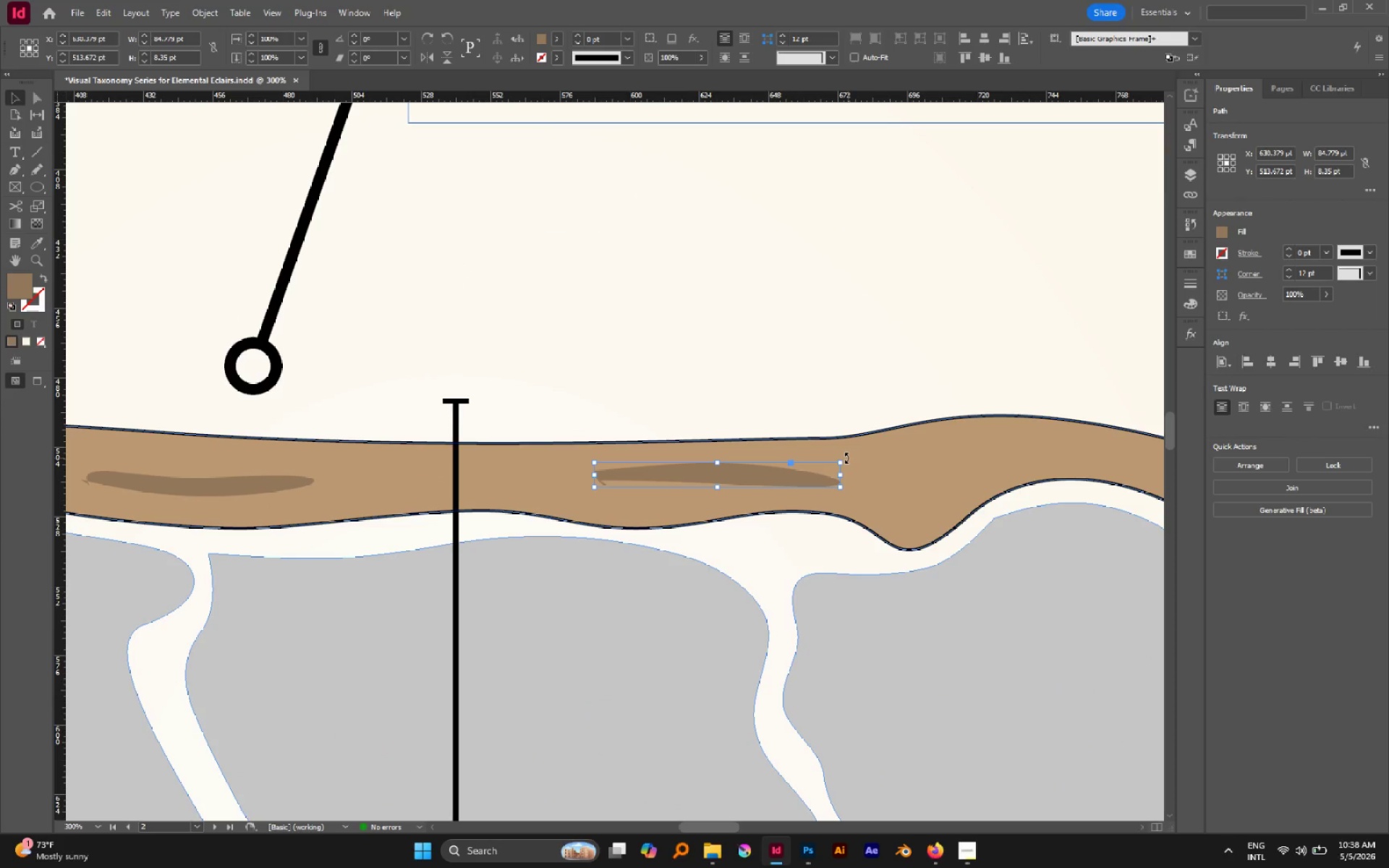 
left_click_drag(start_coordinate=[846, 458], to_coordinate=[844, 442])
 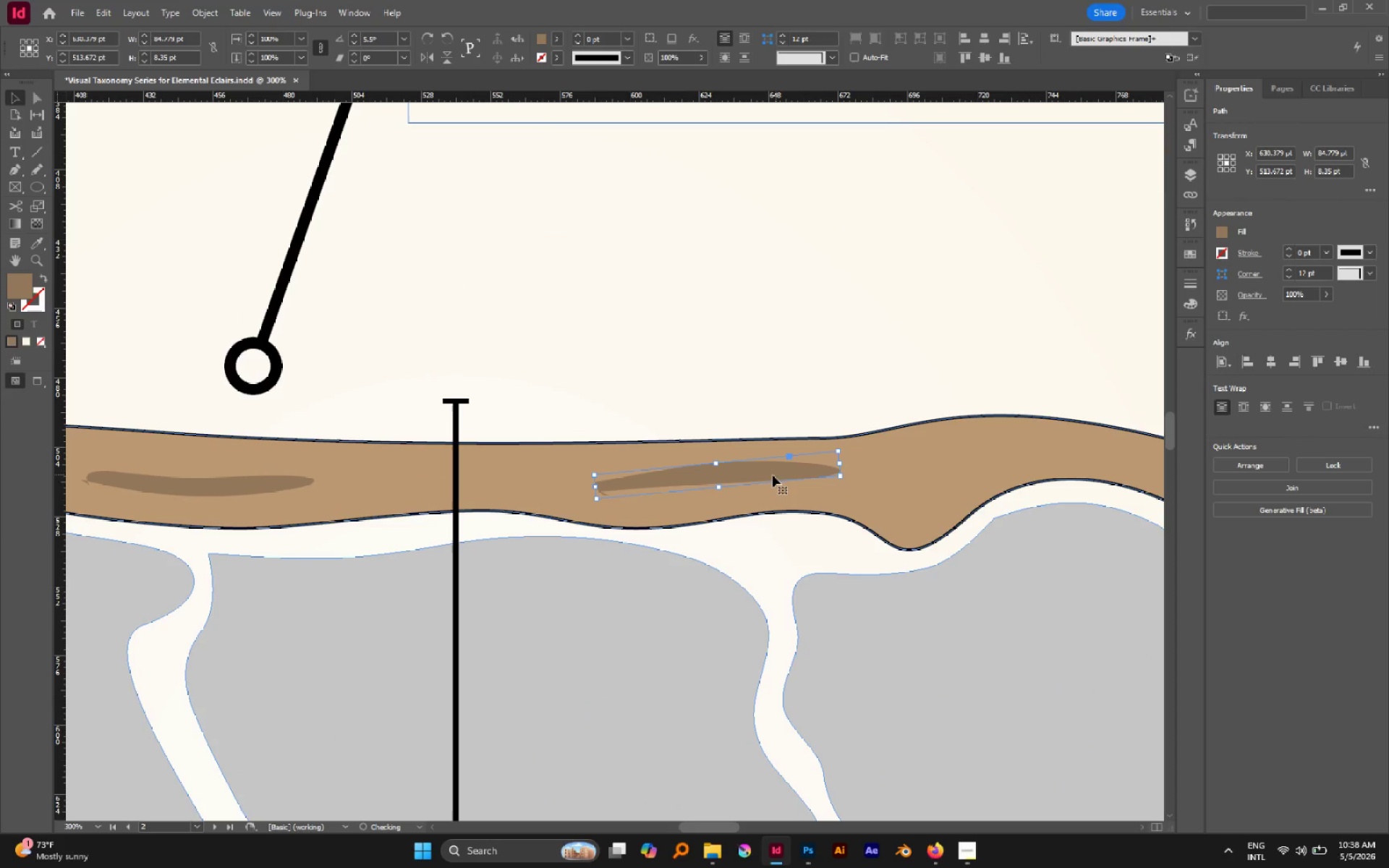 
left_click_drag(start_coordinate=[772, 476], to_coordinate=[788, 484])
 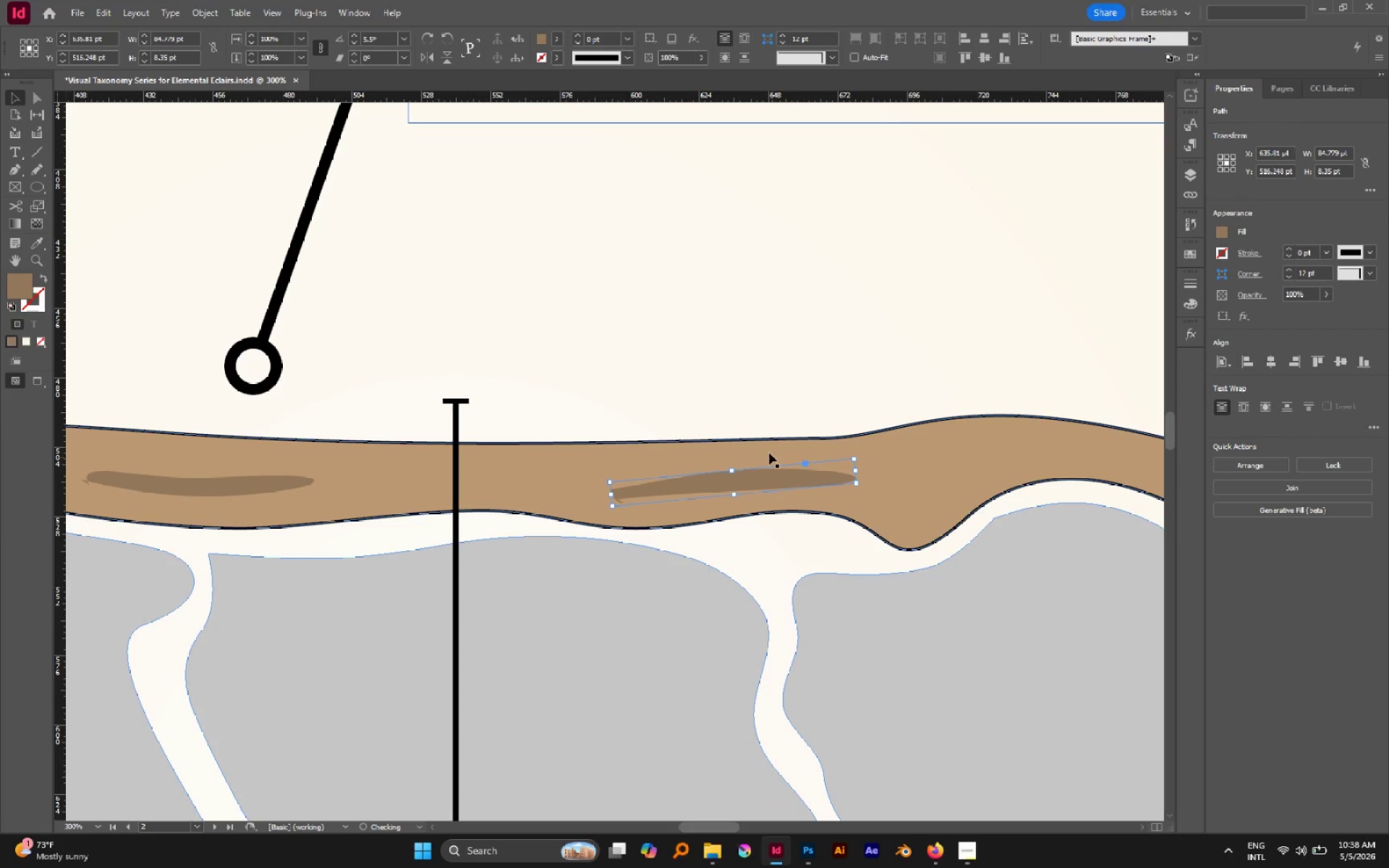 
left_click([752, 422])
 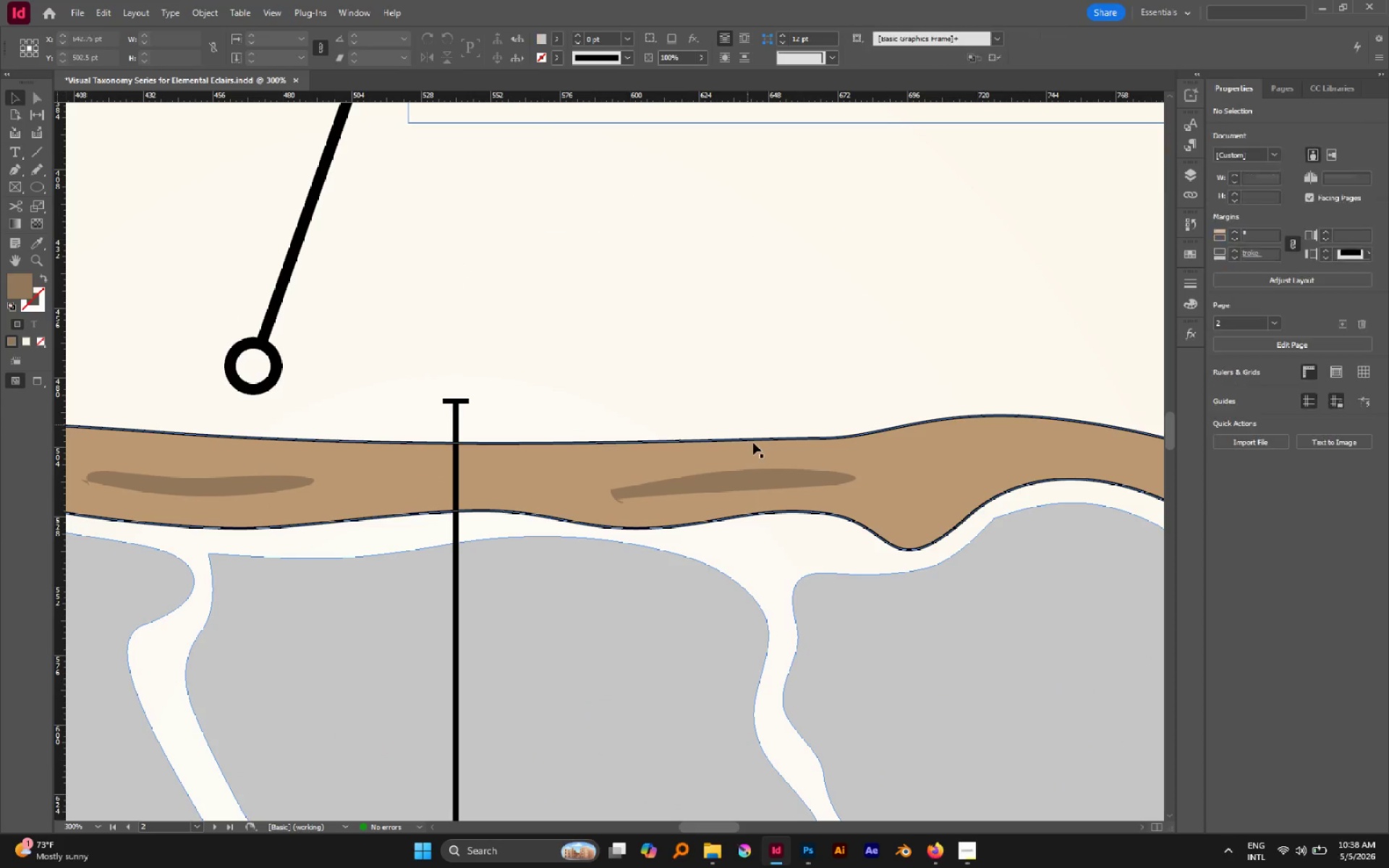 
hold_key(key=AltLeft, duration=0.61)
scroll: coordinate [755, 451], scroll_direction: down, amount: 2.0
 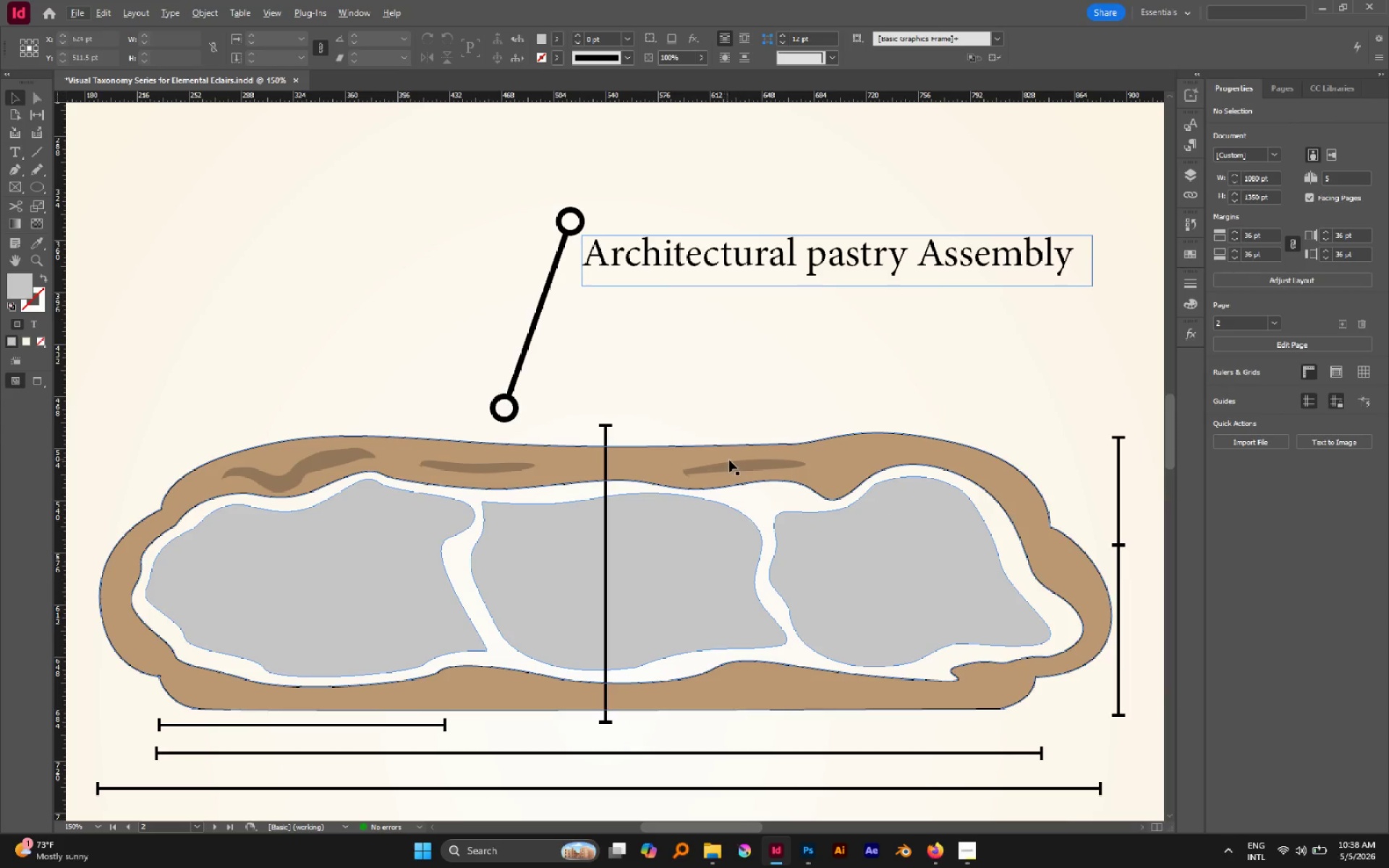 
left_click_drag(start_coordinate=[736, 462], to_coordinate=[743, 464])
 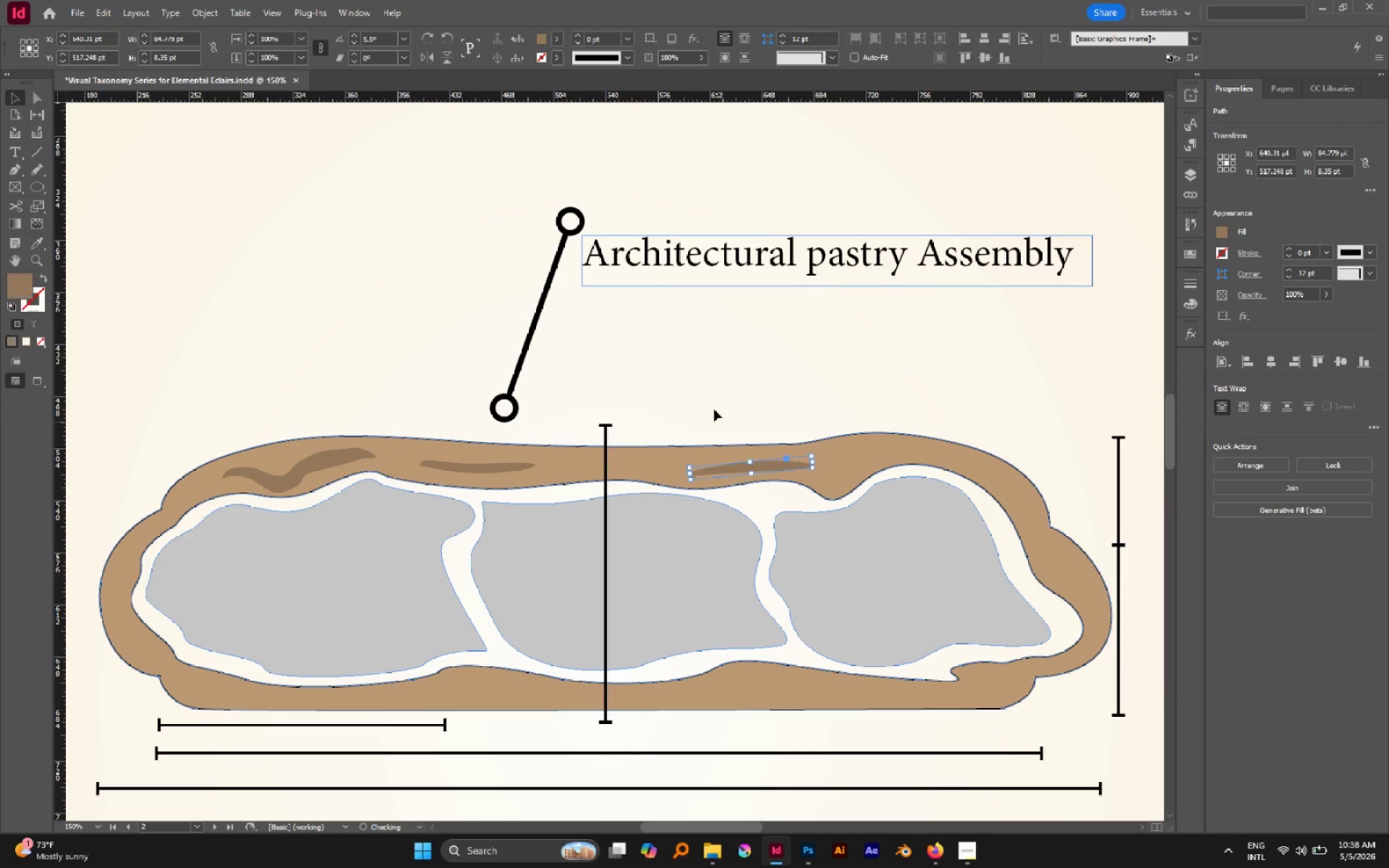 
left_click([713, 405])
 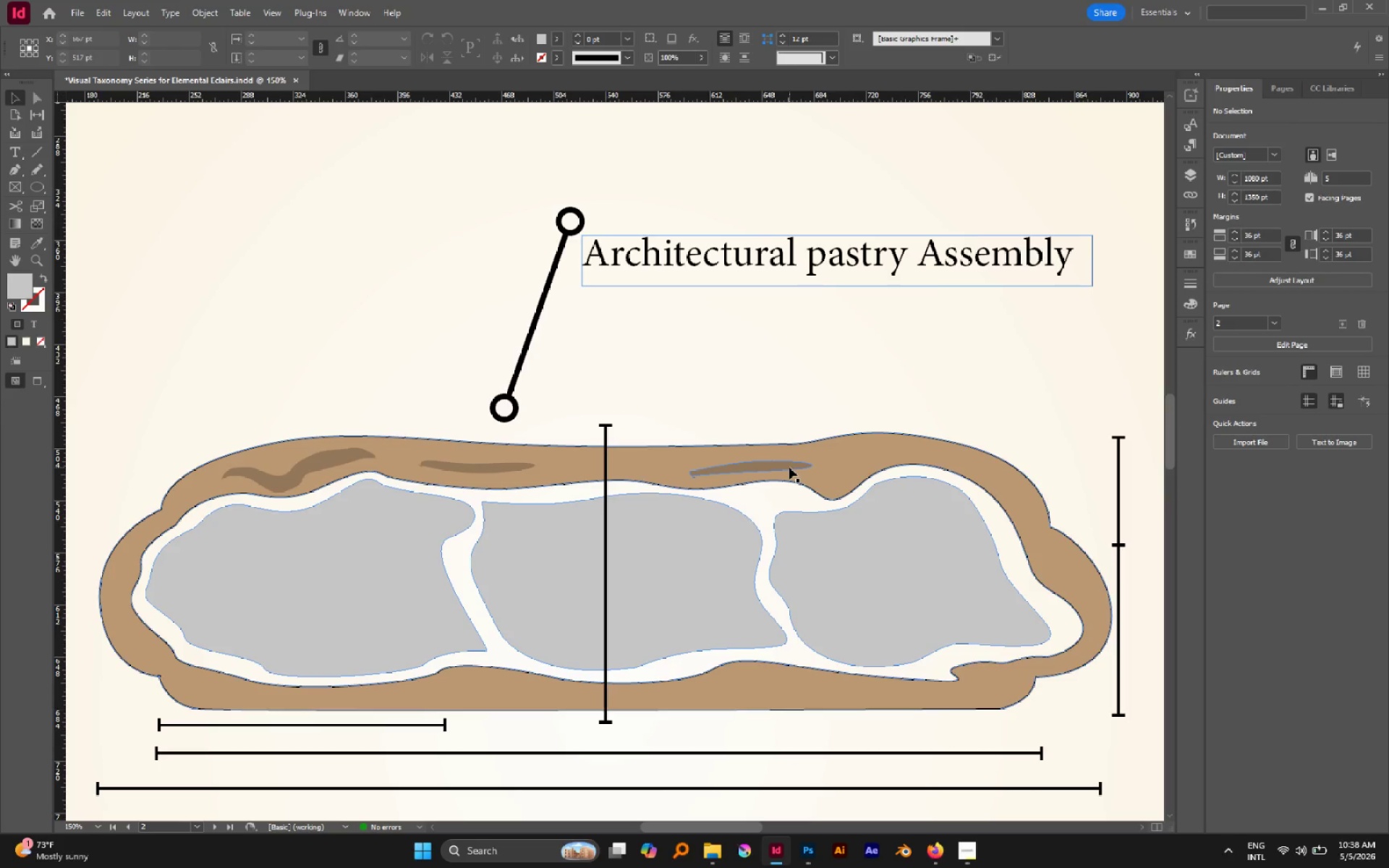 
key(N)
 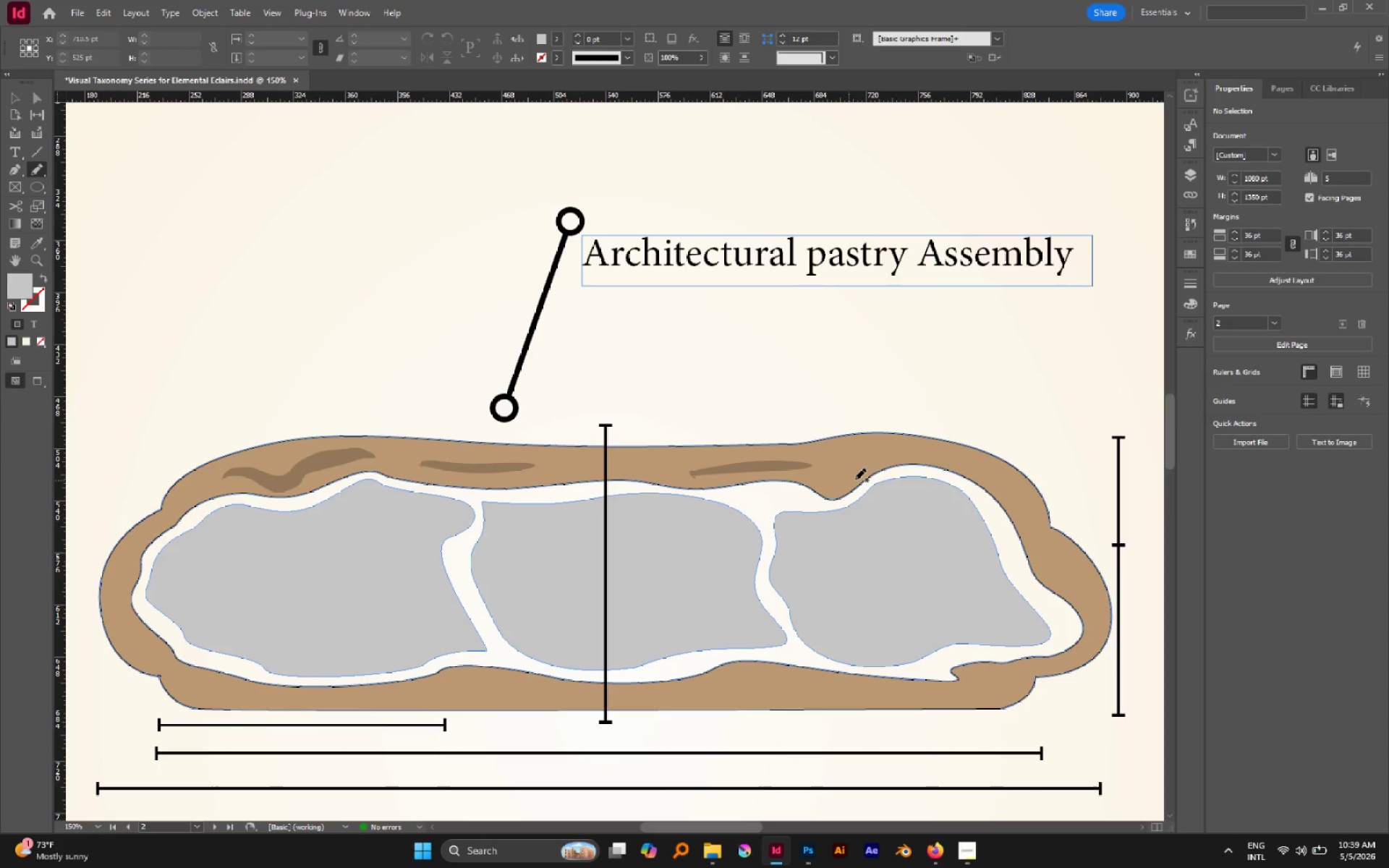 
hold_key(key=AltLeft, duration=0.56)
scroll: coordinate [946, 464], scroll_direction: up, amount: 2.0
 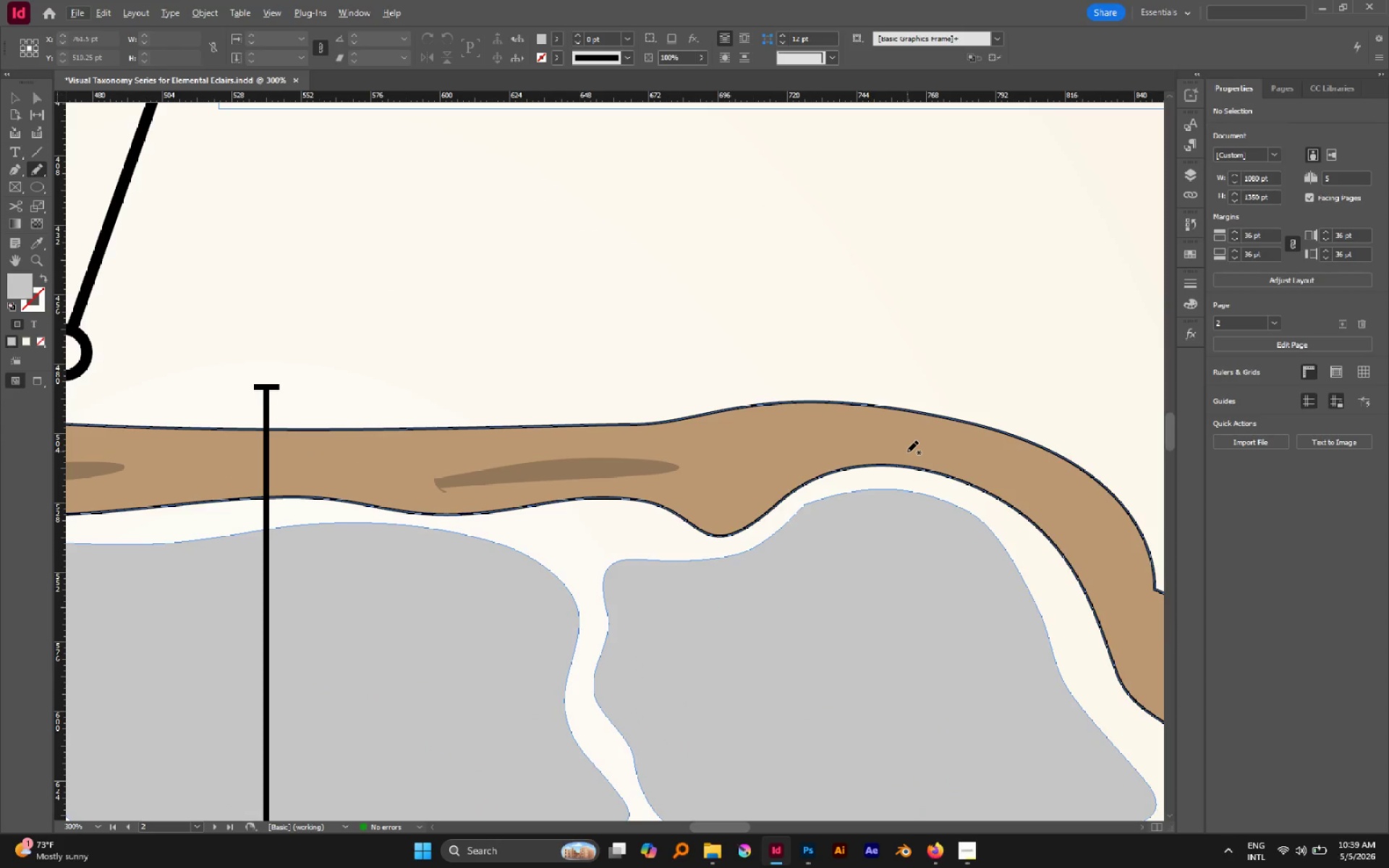 
left_click_drag(start_coordinate=[907, 451], to_coordinate=[899, 452])
 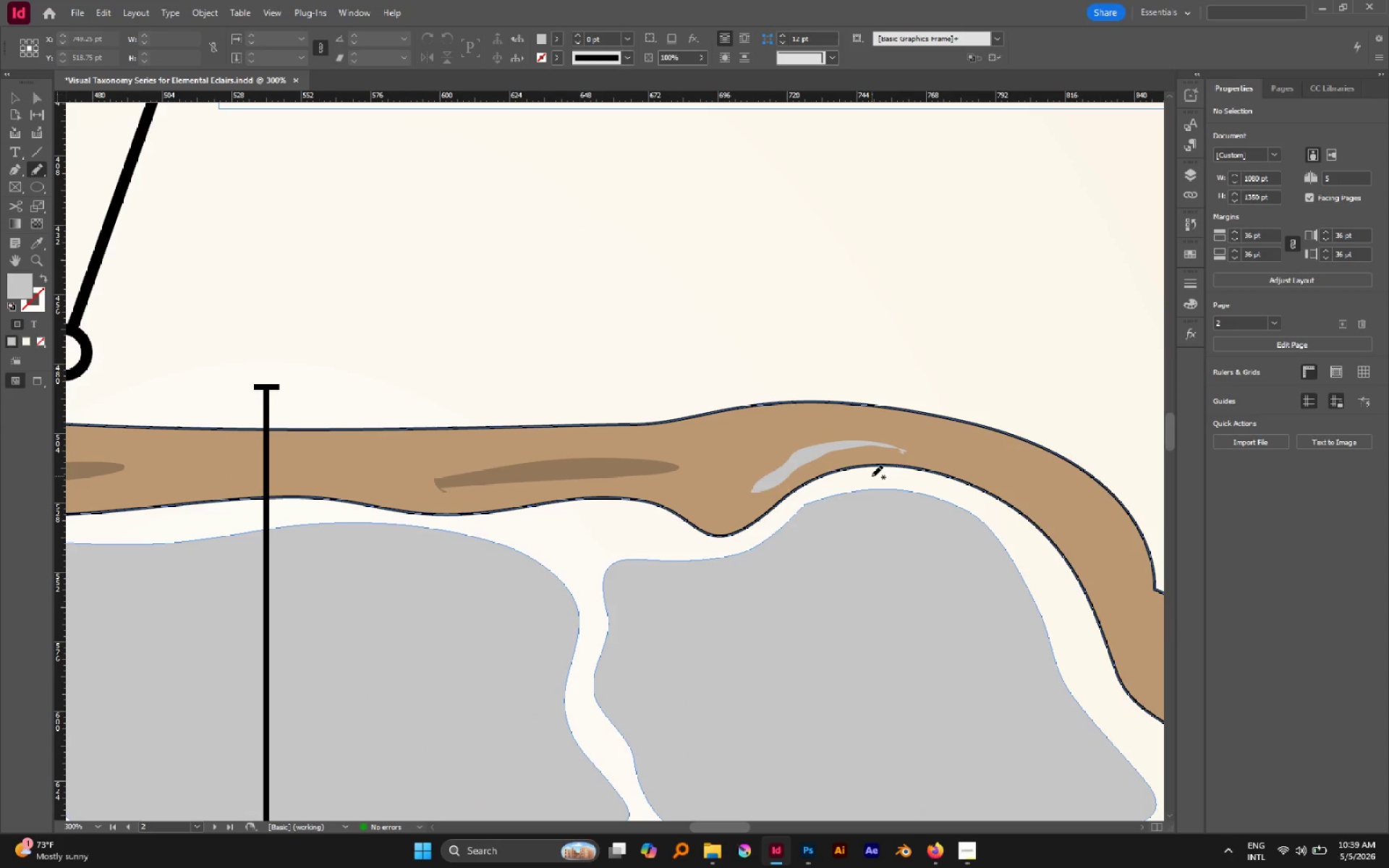 
key(V)
 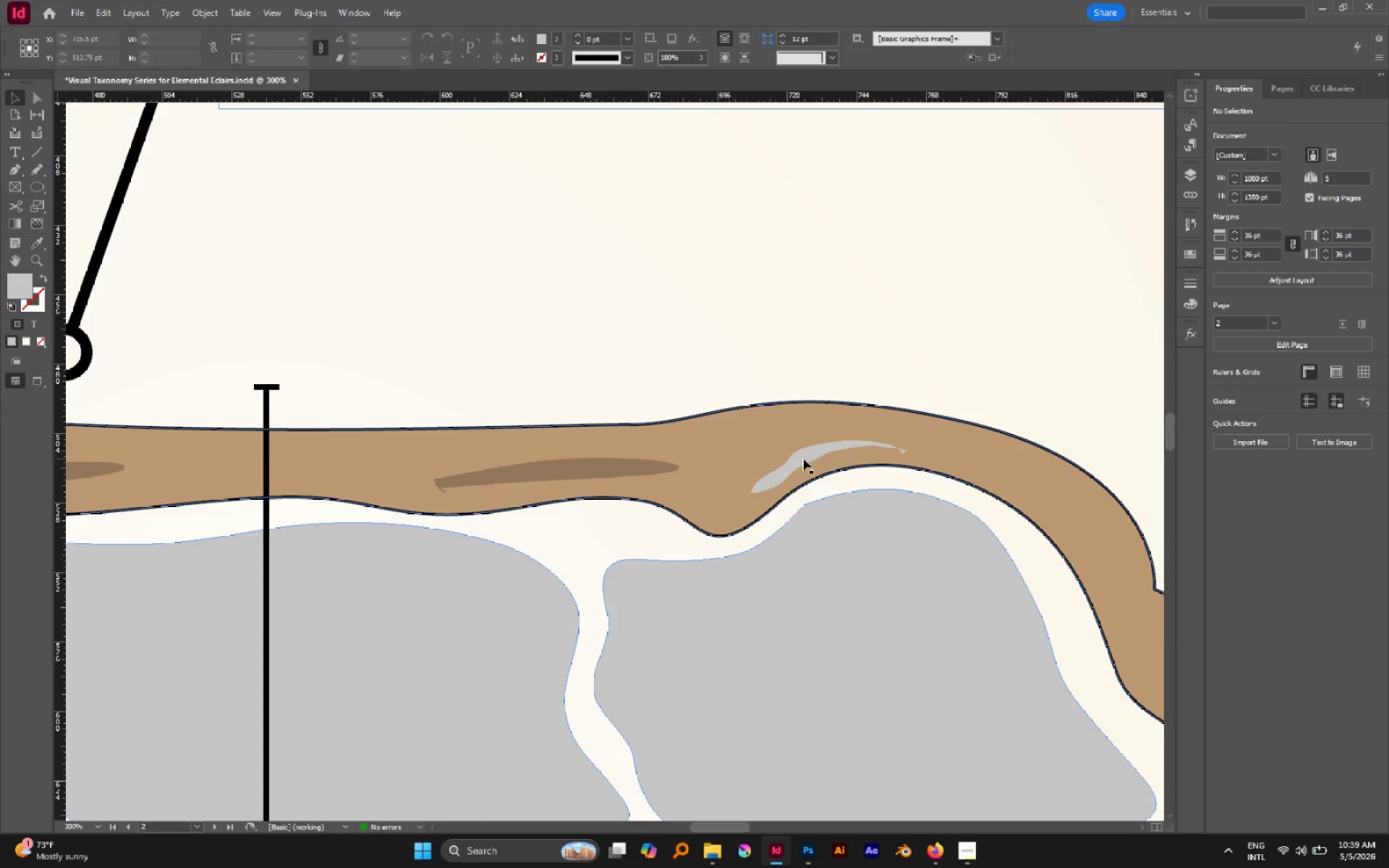 
left_click([803, 459])
 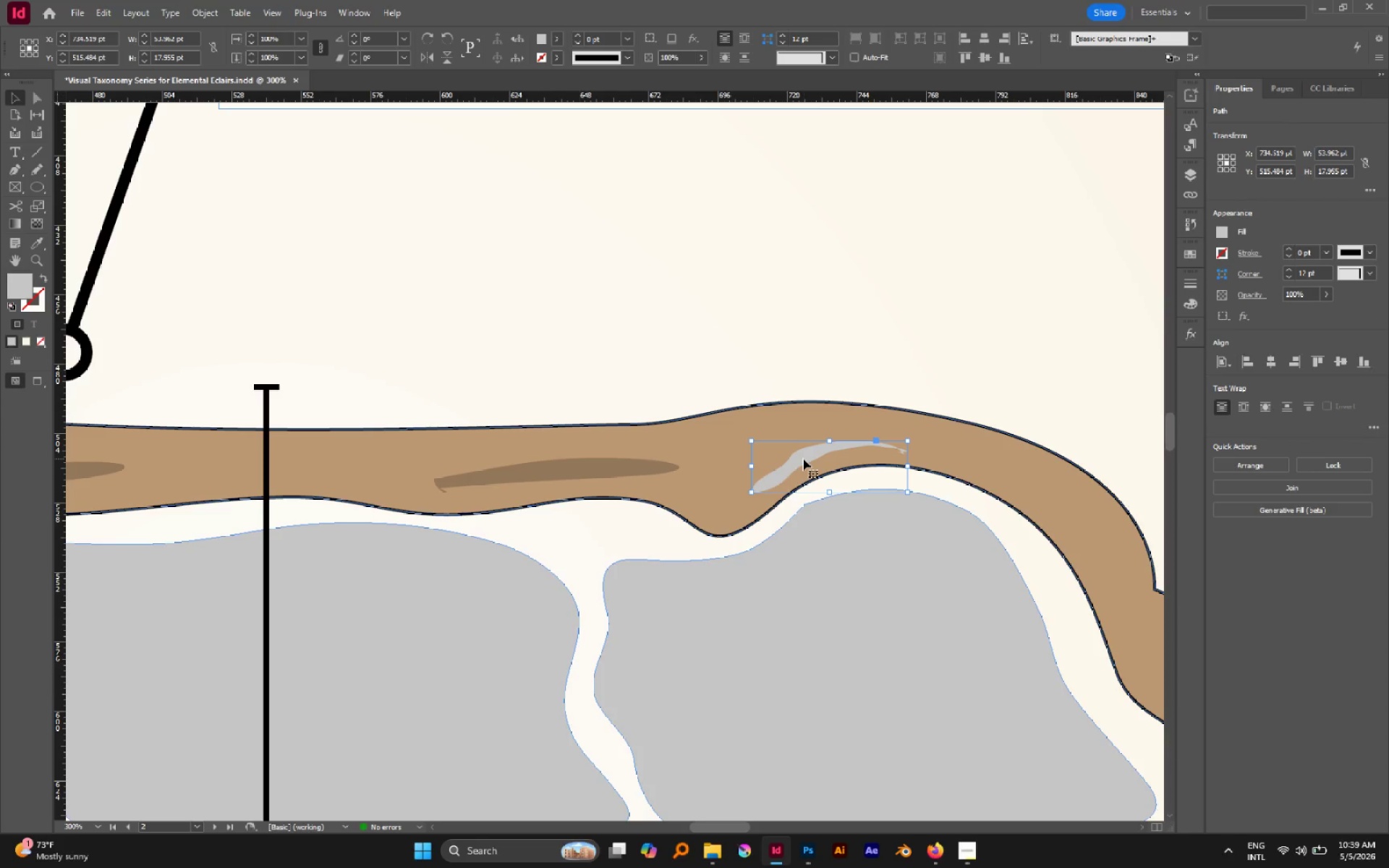 
key(I)
 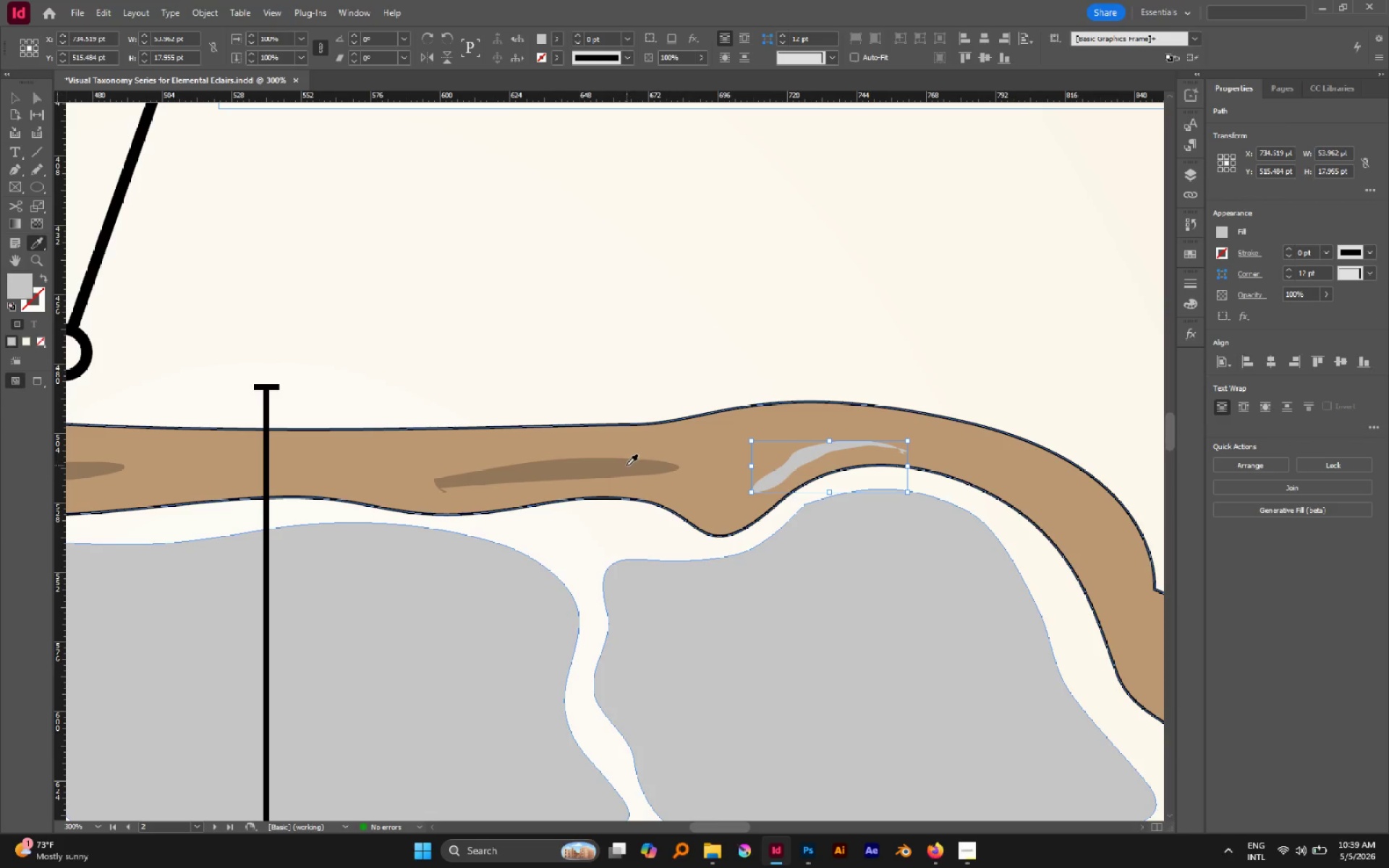 
left_click([626, 466])
 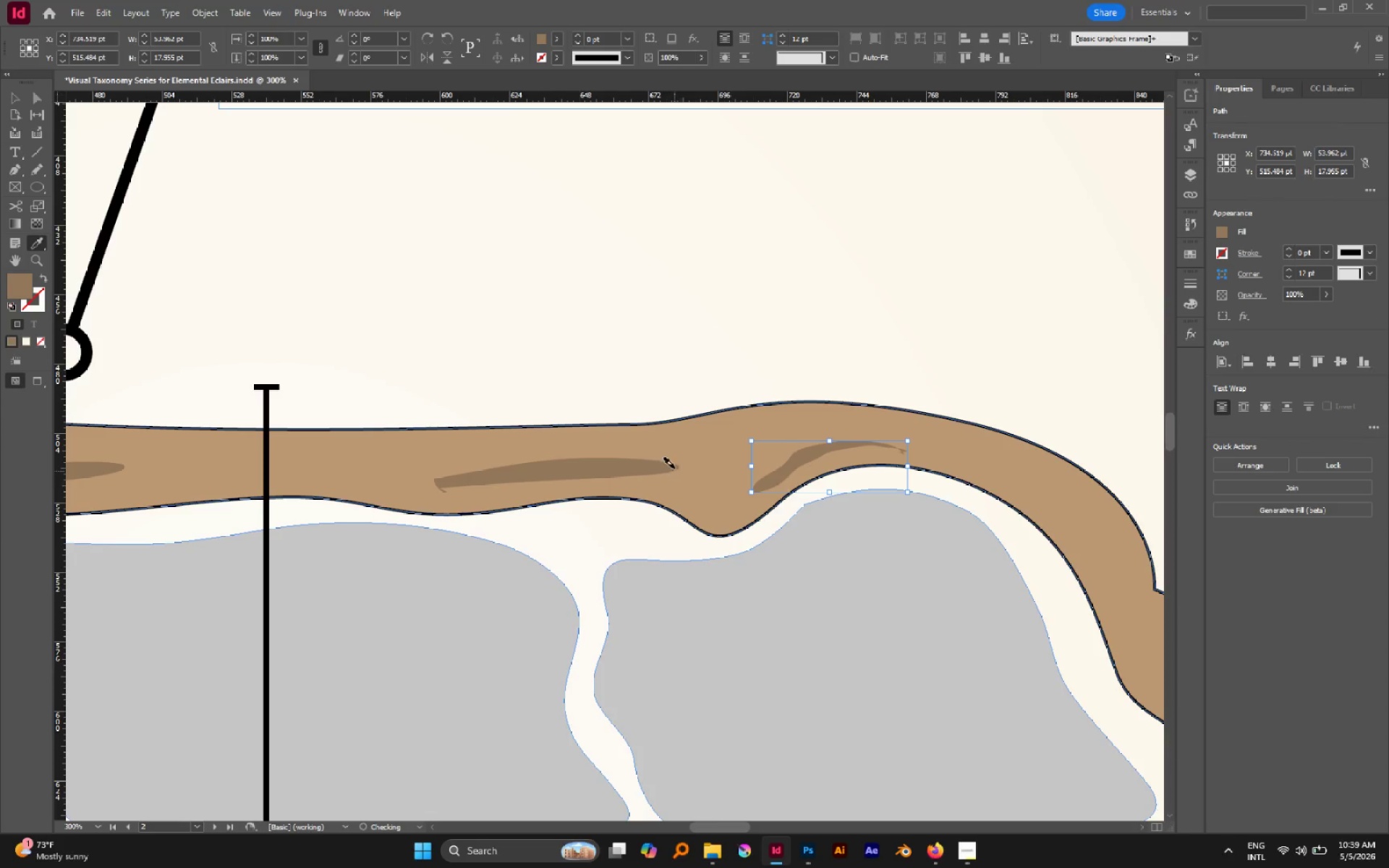 
key(V)
 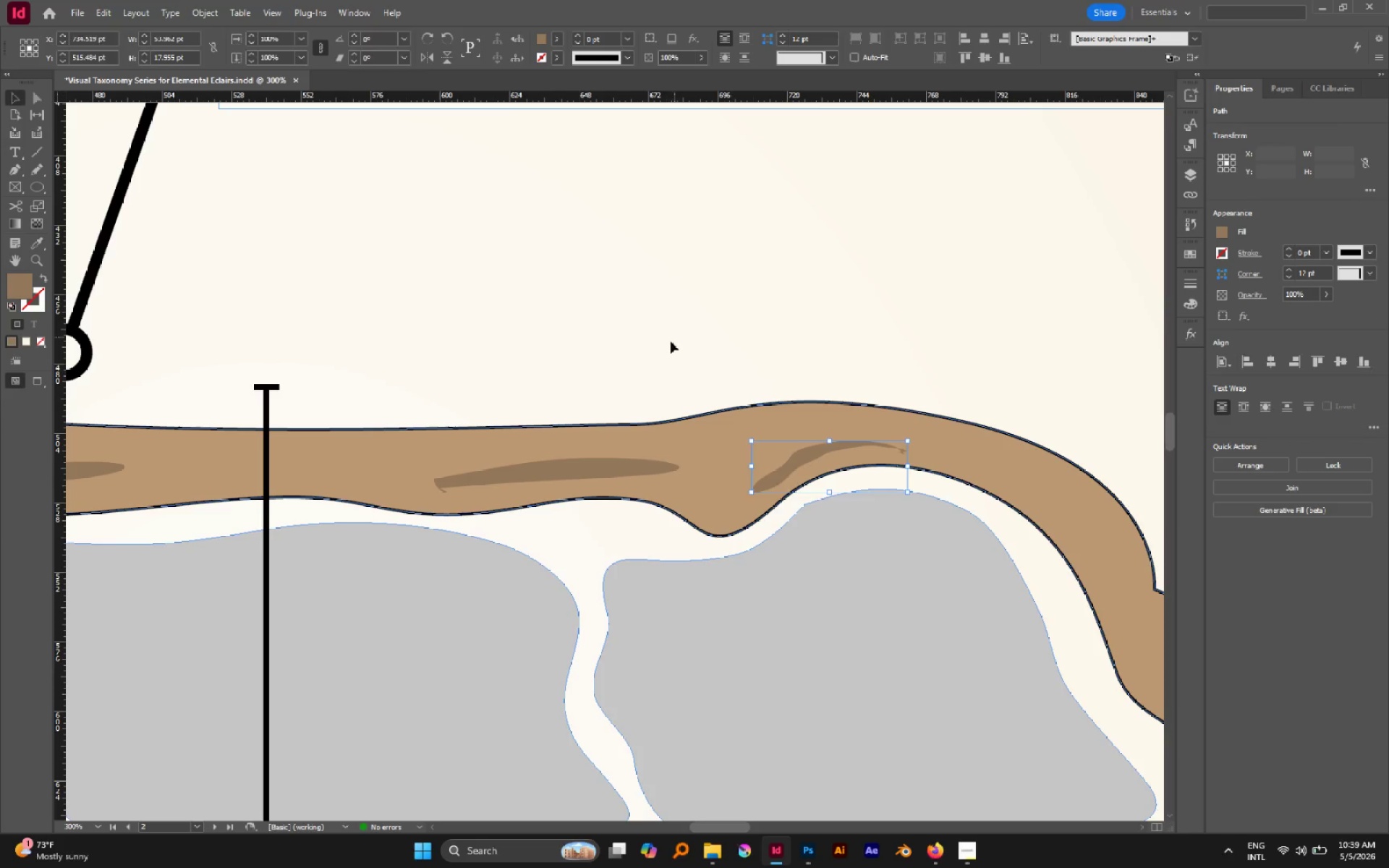 
hold_key(key=AltLeft, duration=0.47)
scroll: coordinate [668, 427], scroll_direction: down, amount: 2.0
 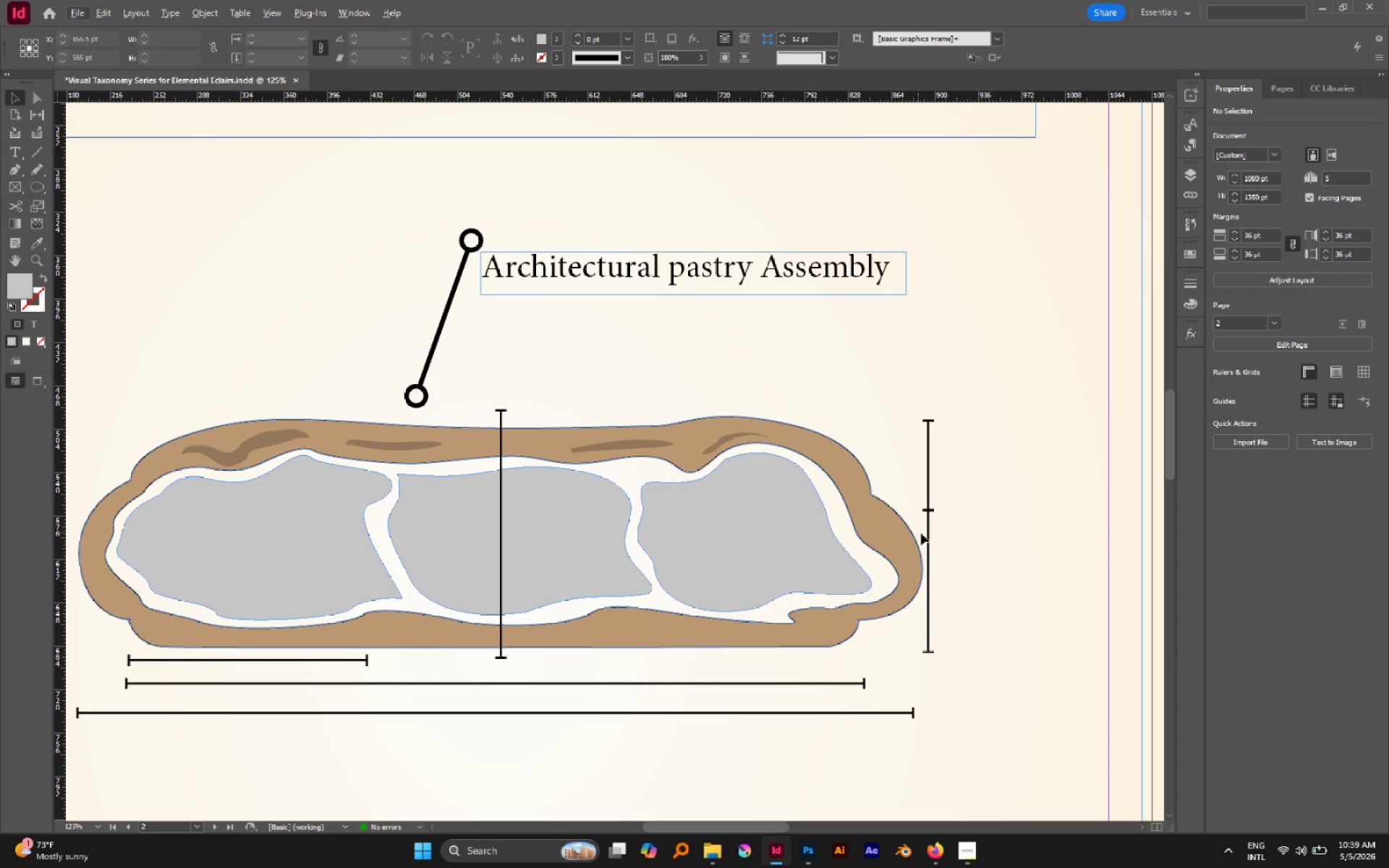 
key(N)
 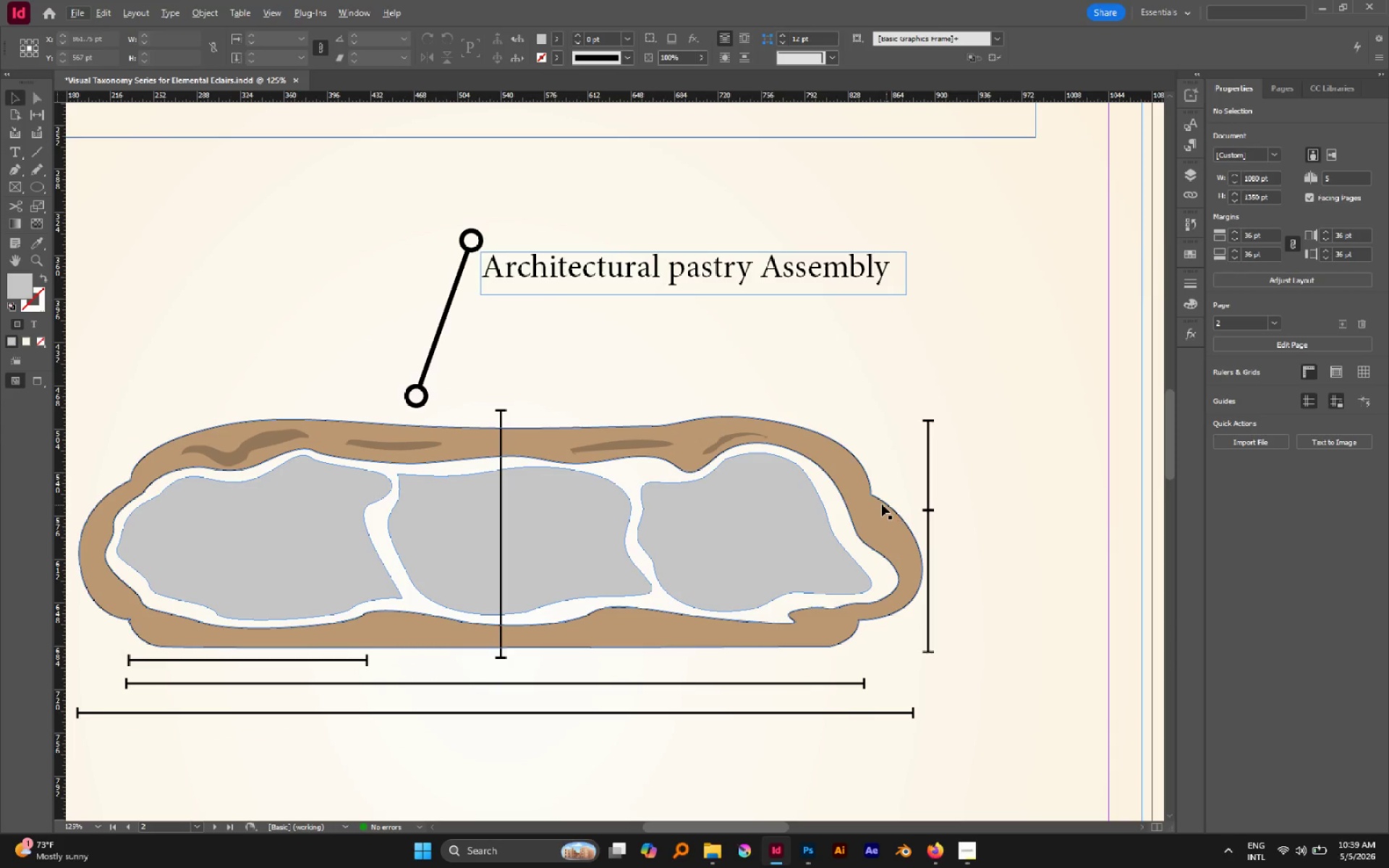 
hold_key(key=AltLeft, duration=0.72)
scroll: coordinate [879, 504], scroll_direction: up, amount: 3.0
 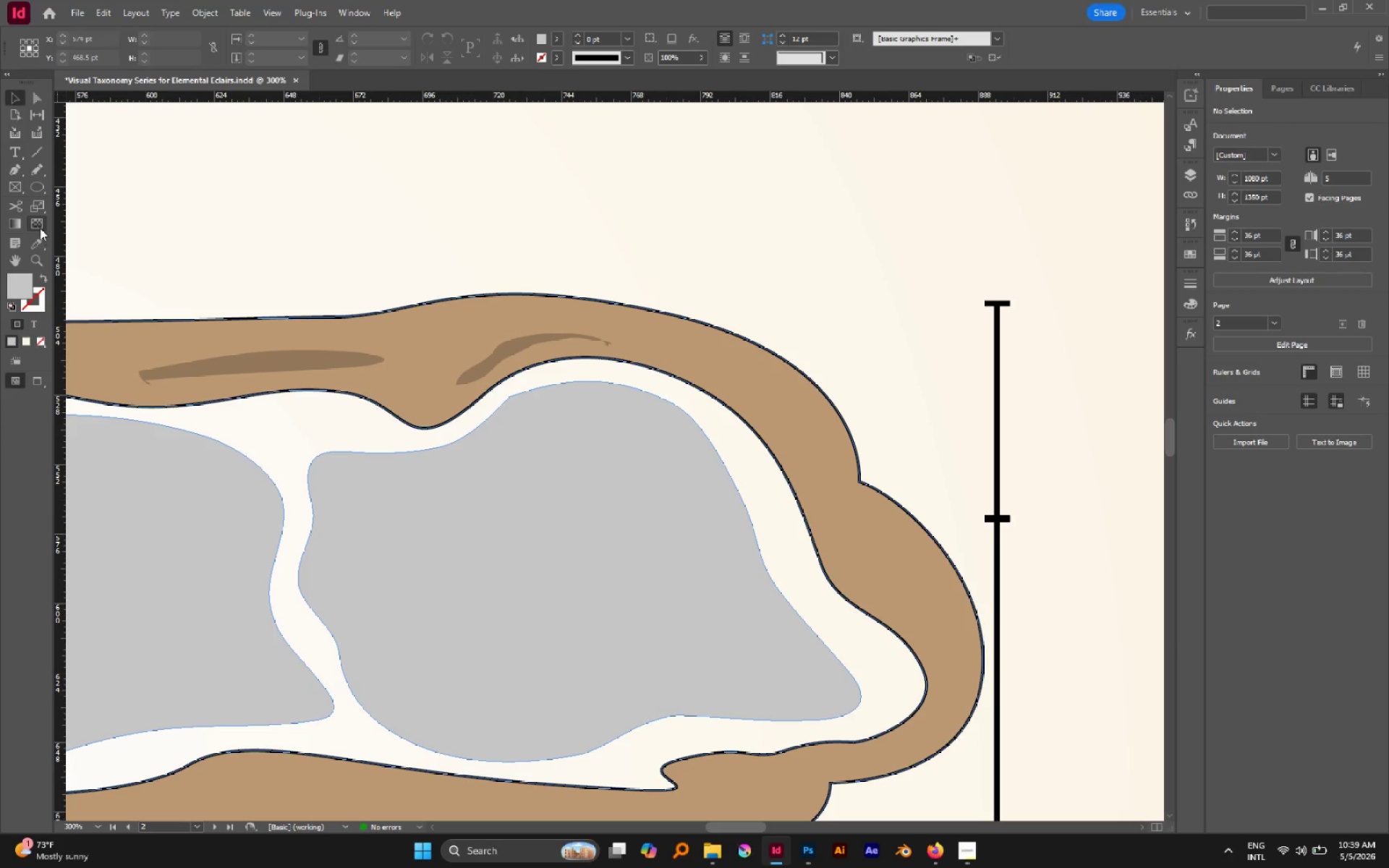 
key(N)
 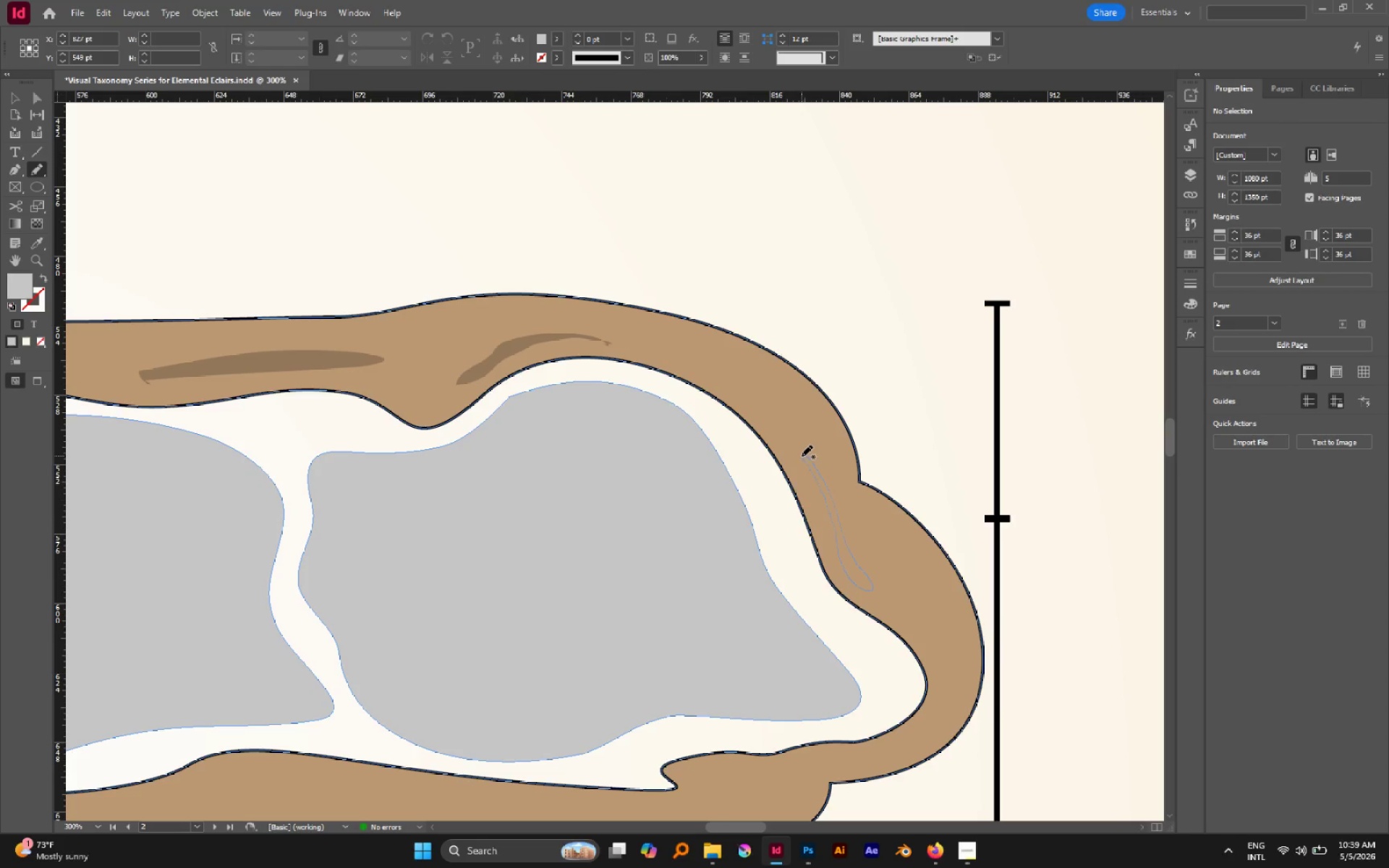 
wait(5.91)
 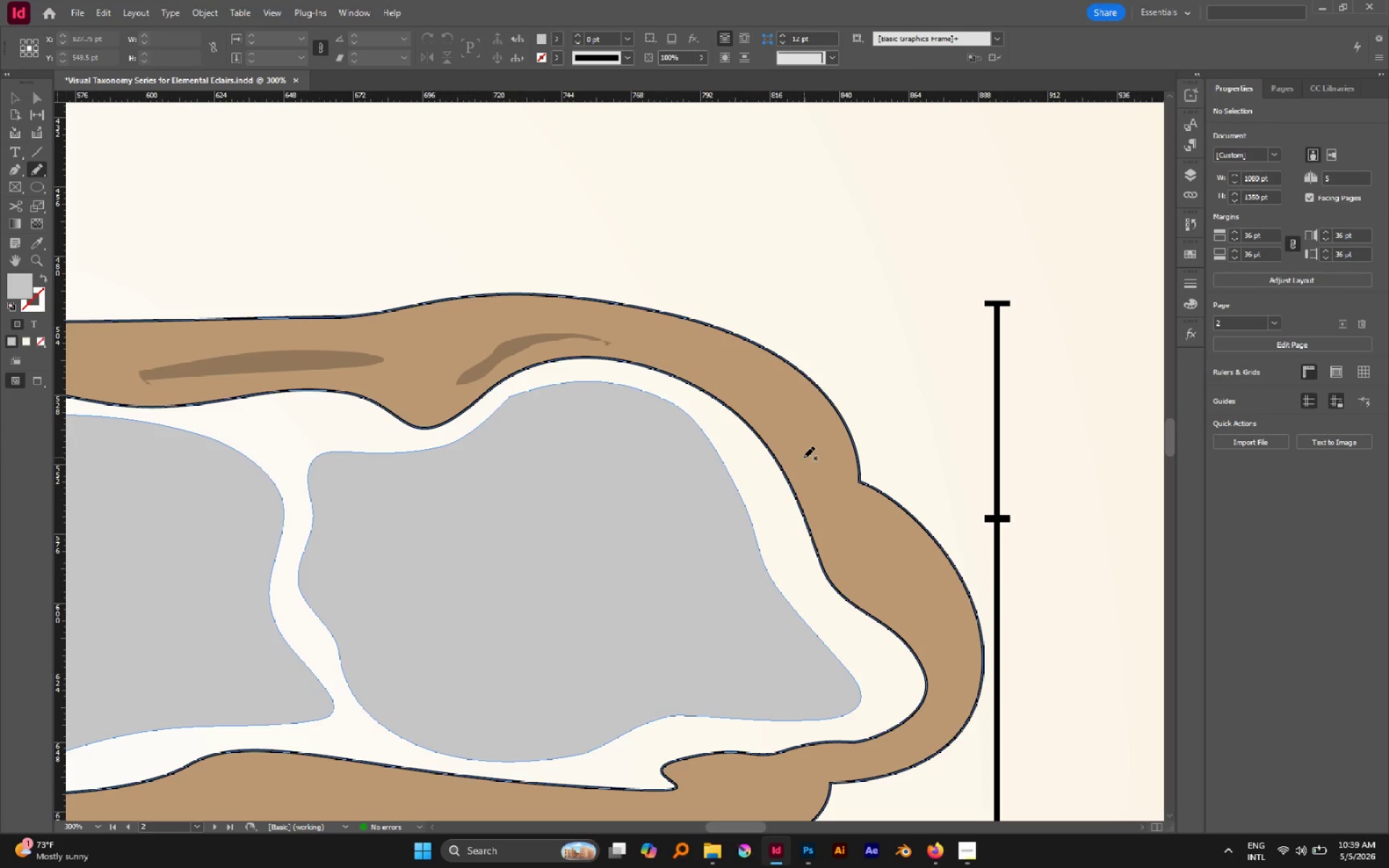 
key(V)
 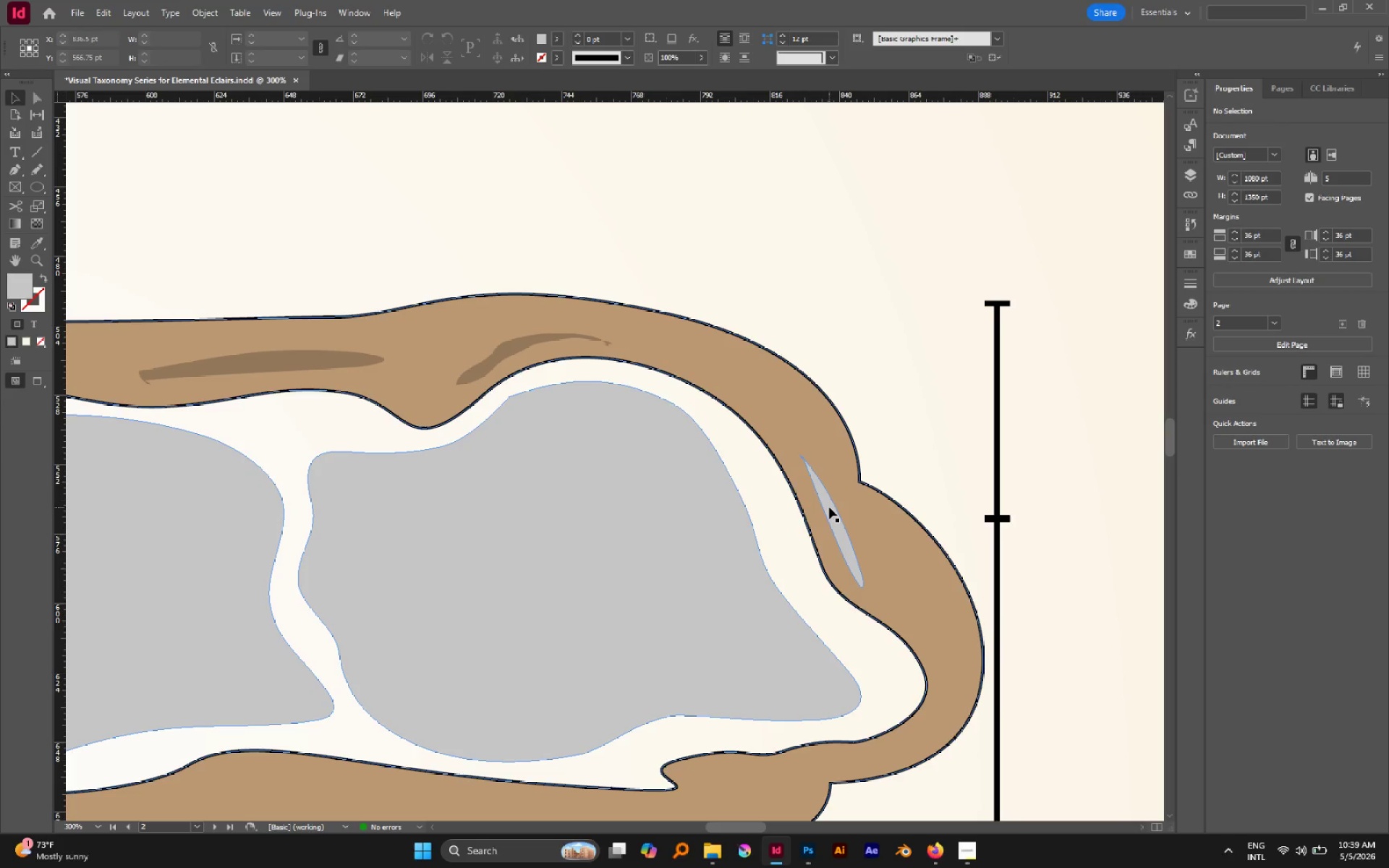 
left_click([829, 507])
 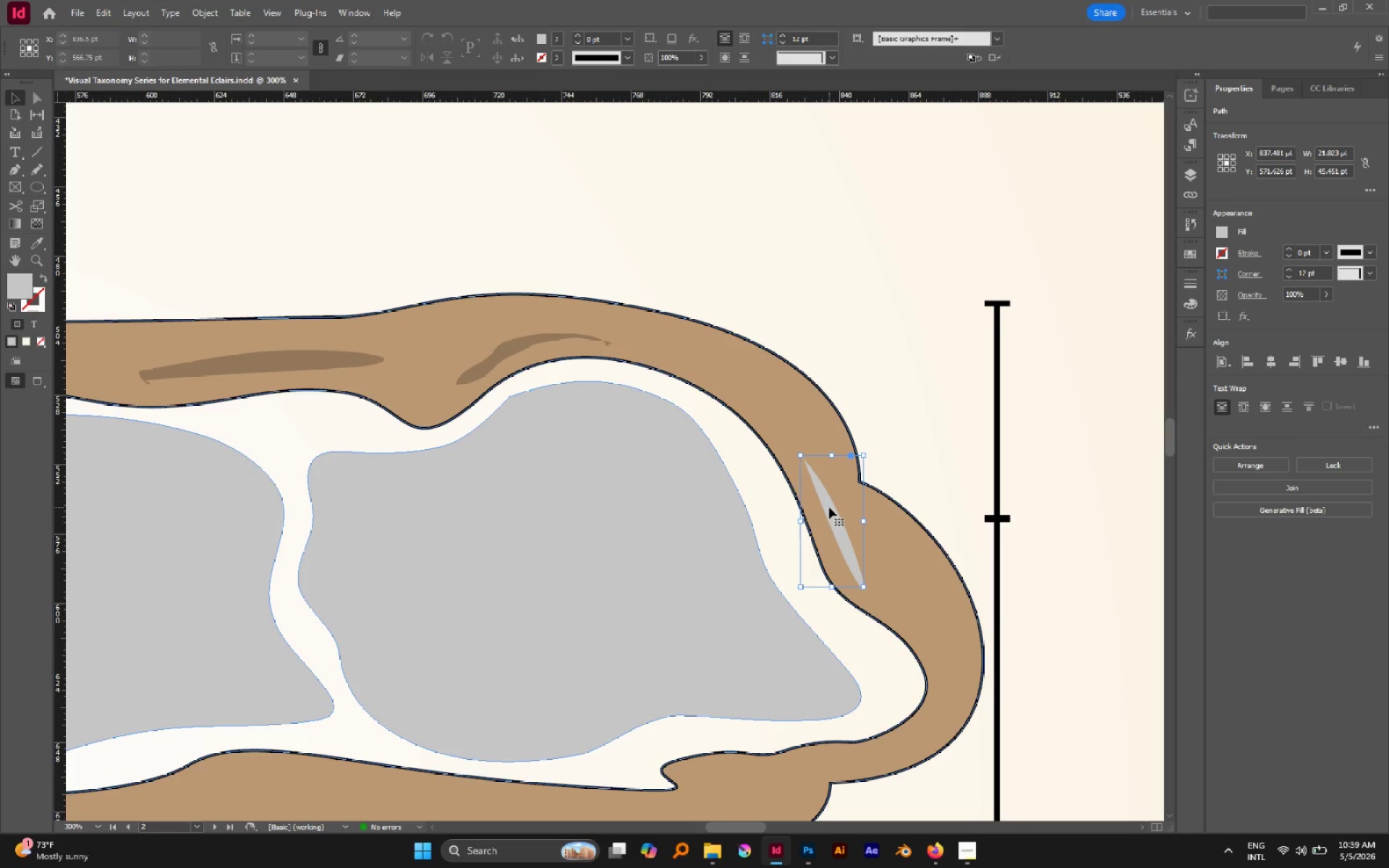 
key(I)
 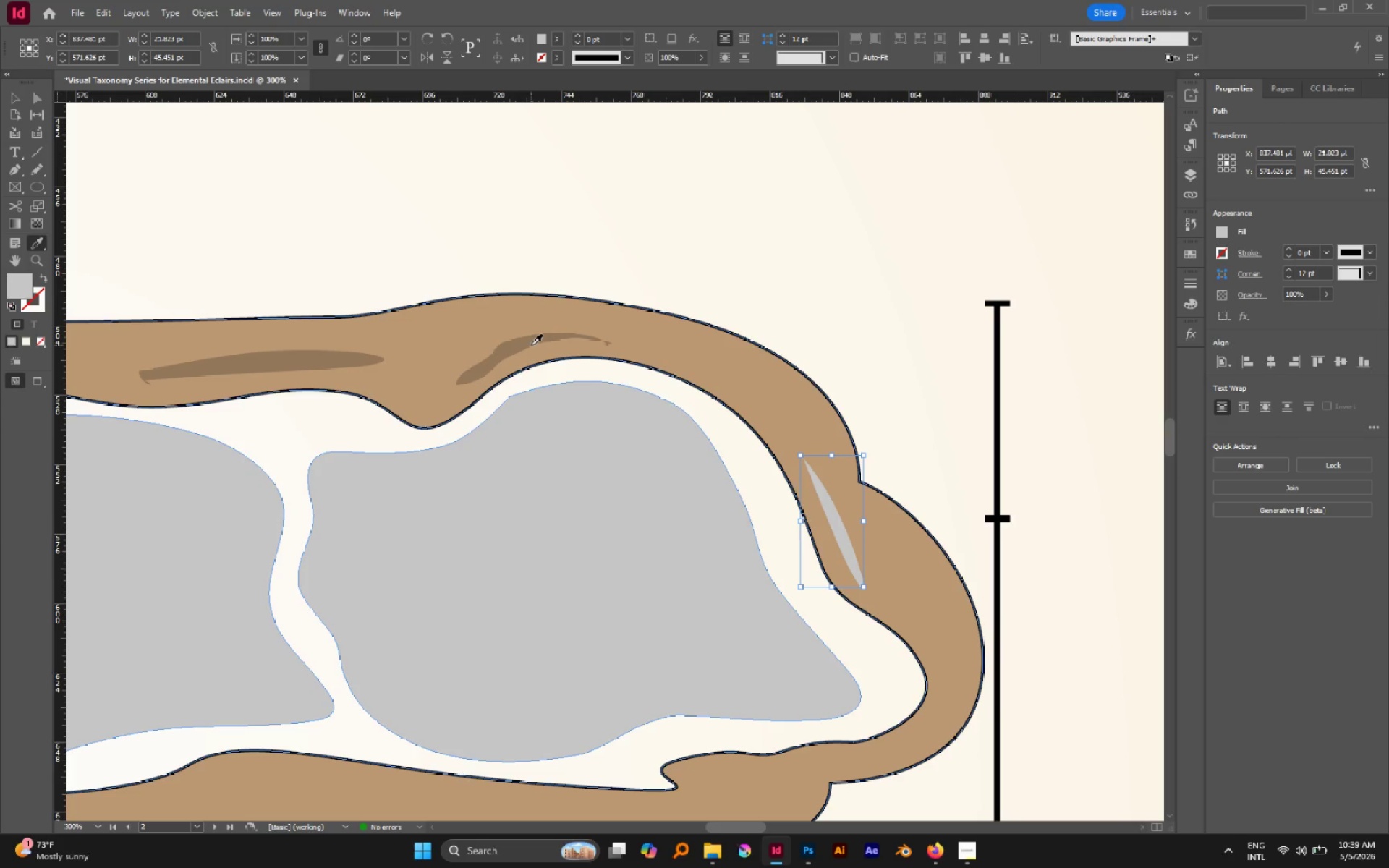 
left_click([529, 341])
 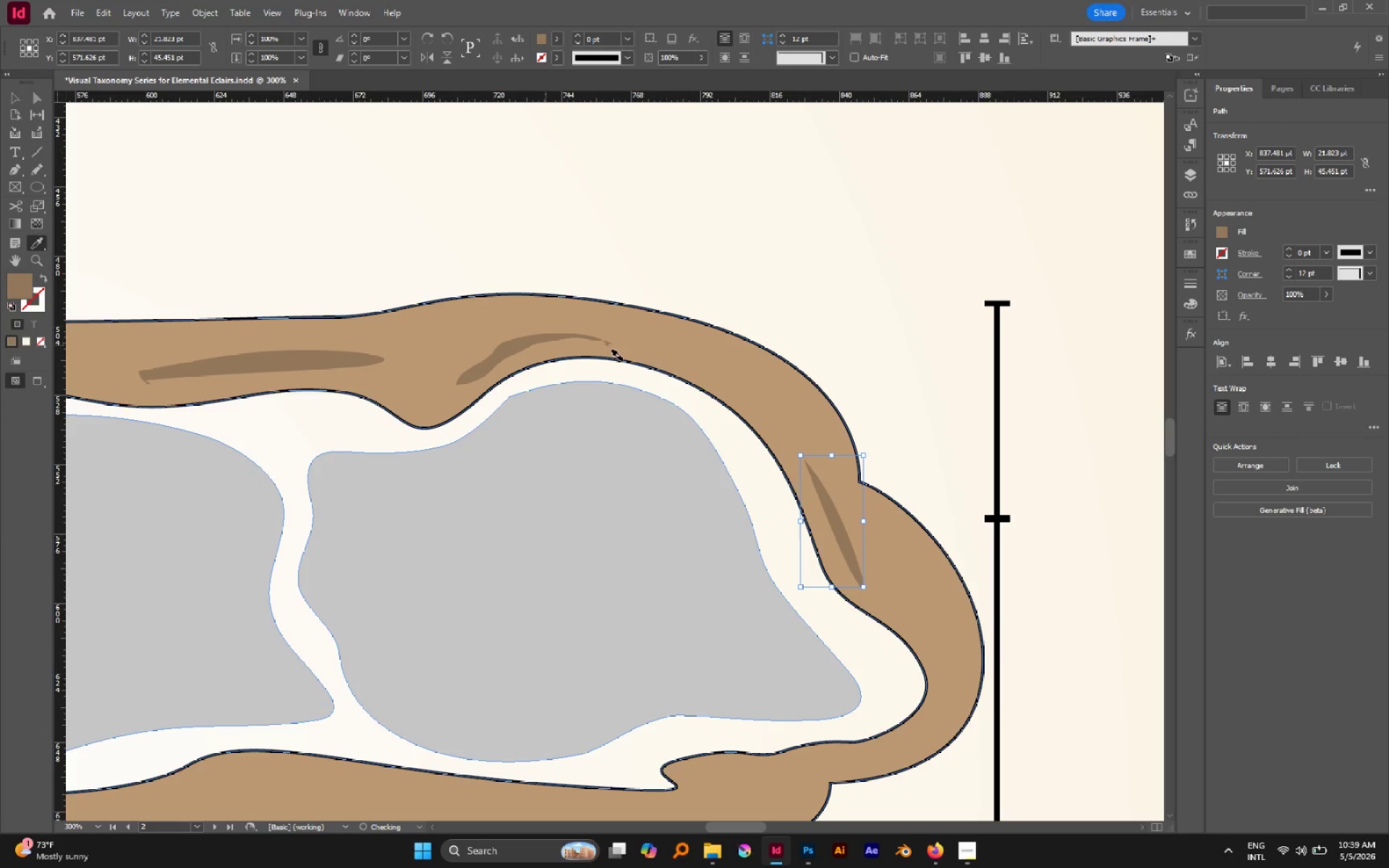 
key(V)
 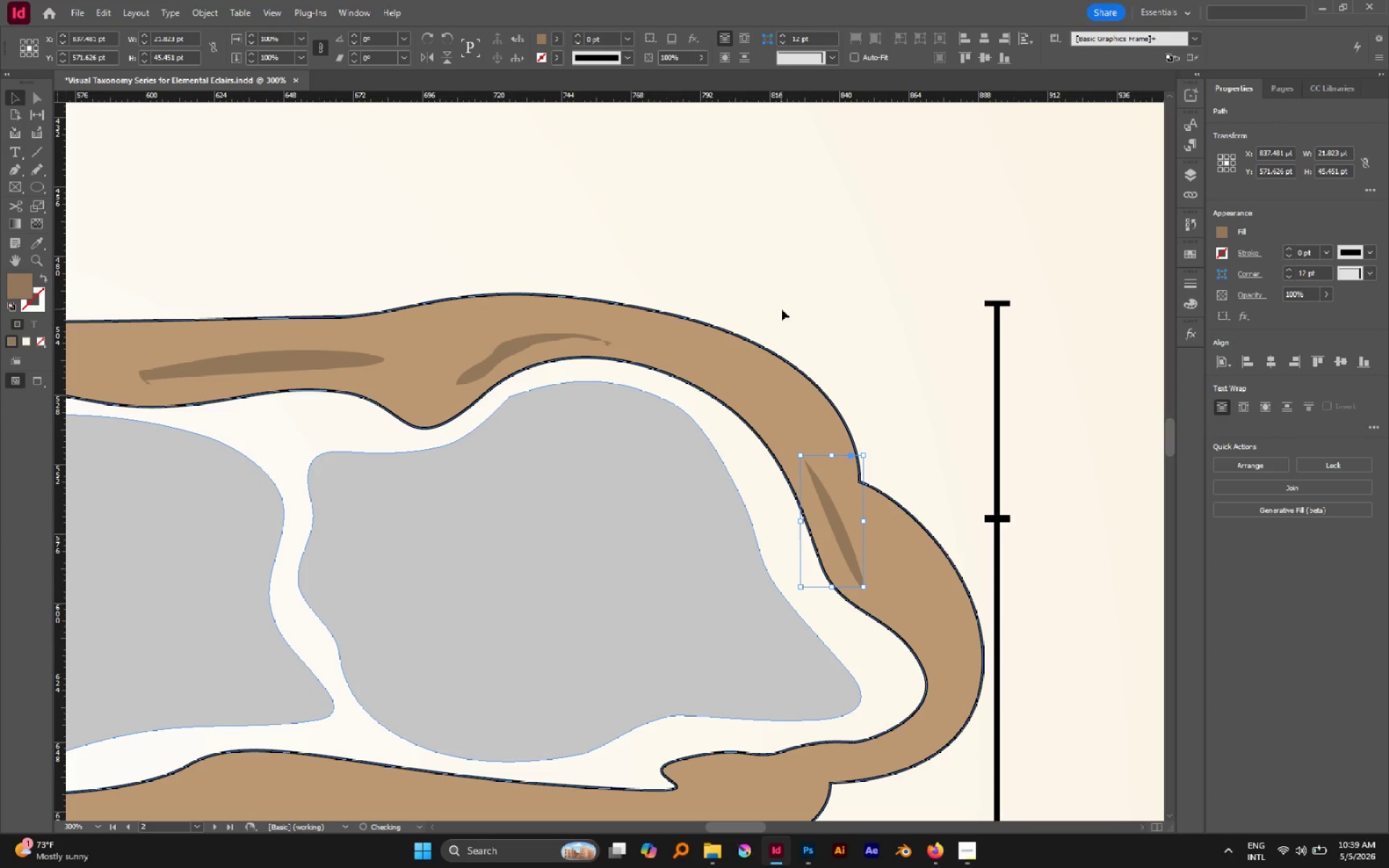 
left_click([781, 309])
 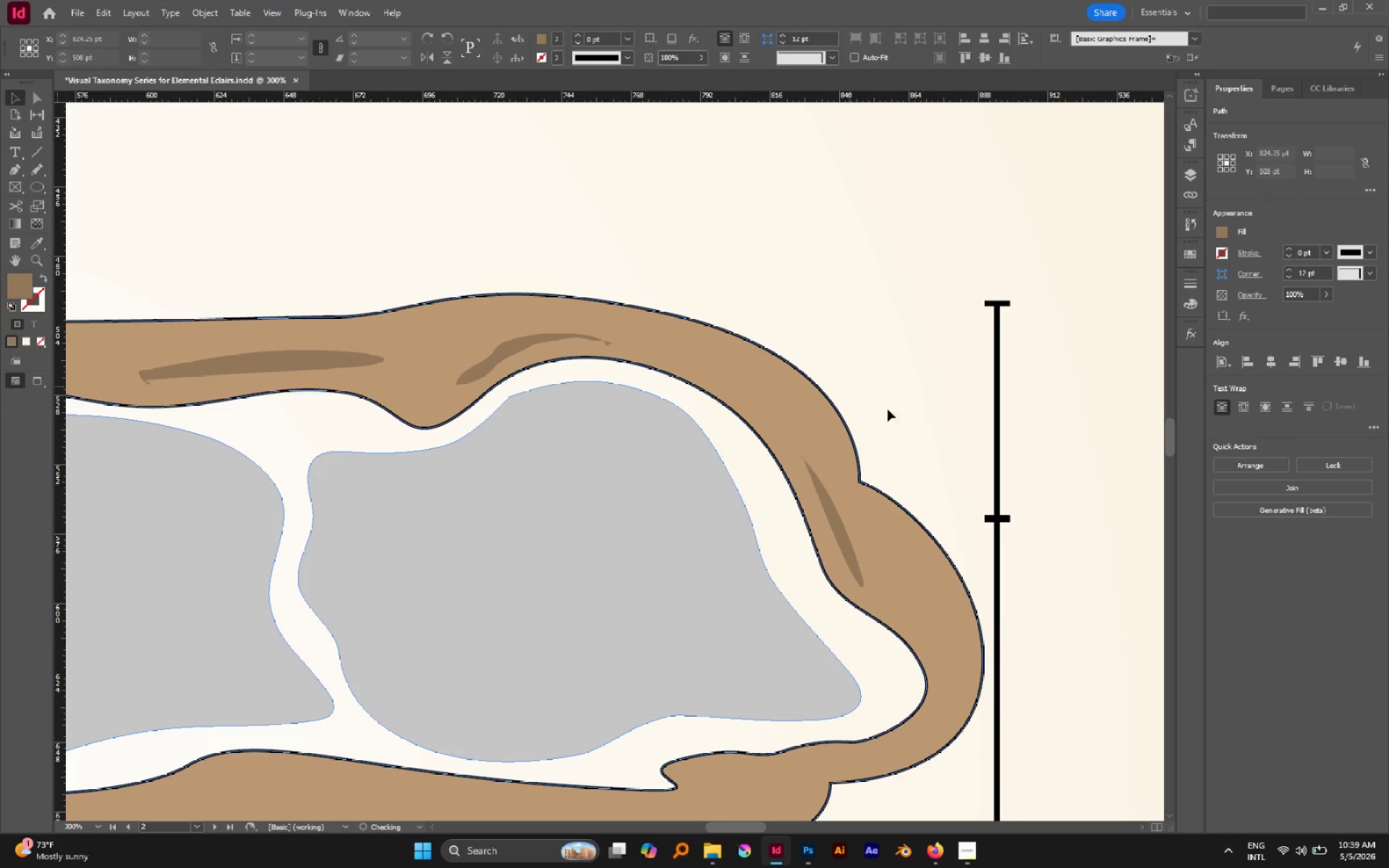 
hold_key(key=AltLeft, duration=1.03)
scroll: coordinate [919, 427], scroll_direction: down, amount: 4.0
 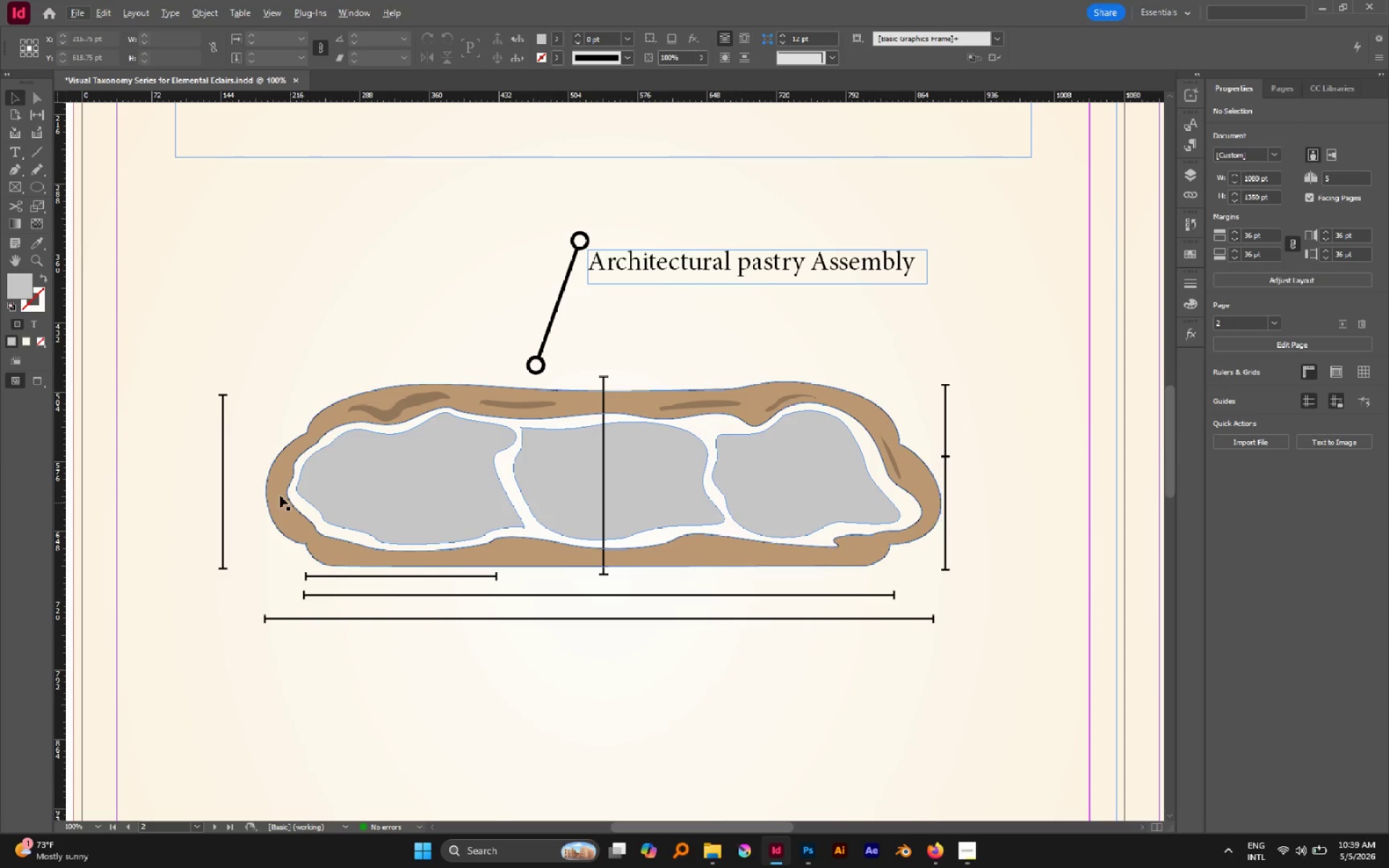 
hold_key(key=AltLeft, duration=0.77)
scroll: coordinate [267, 476], scroll_direction: up, amount: 3.0
 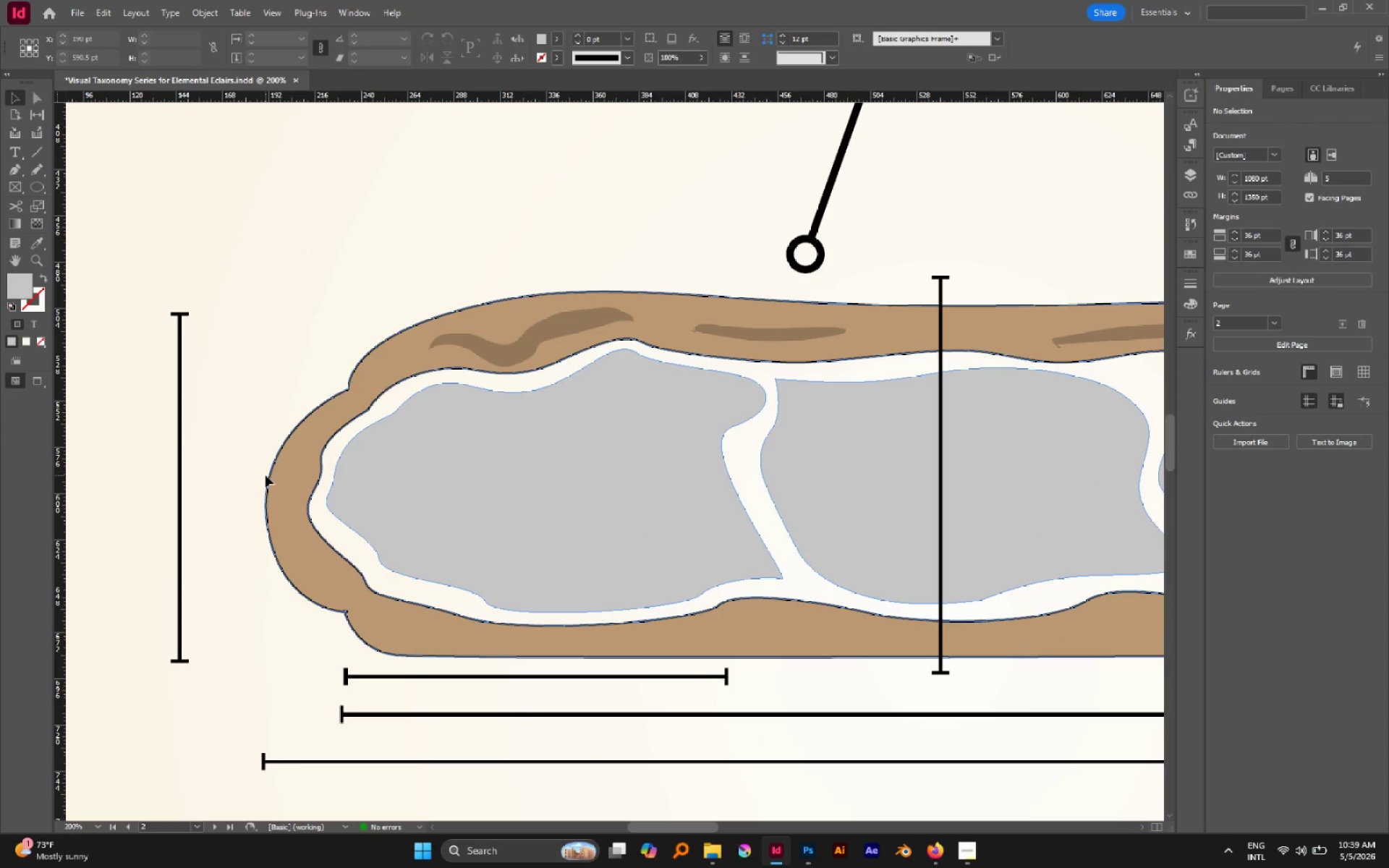 
key(N)
 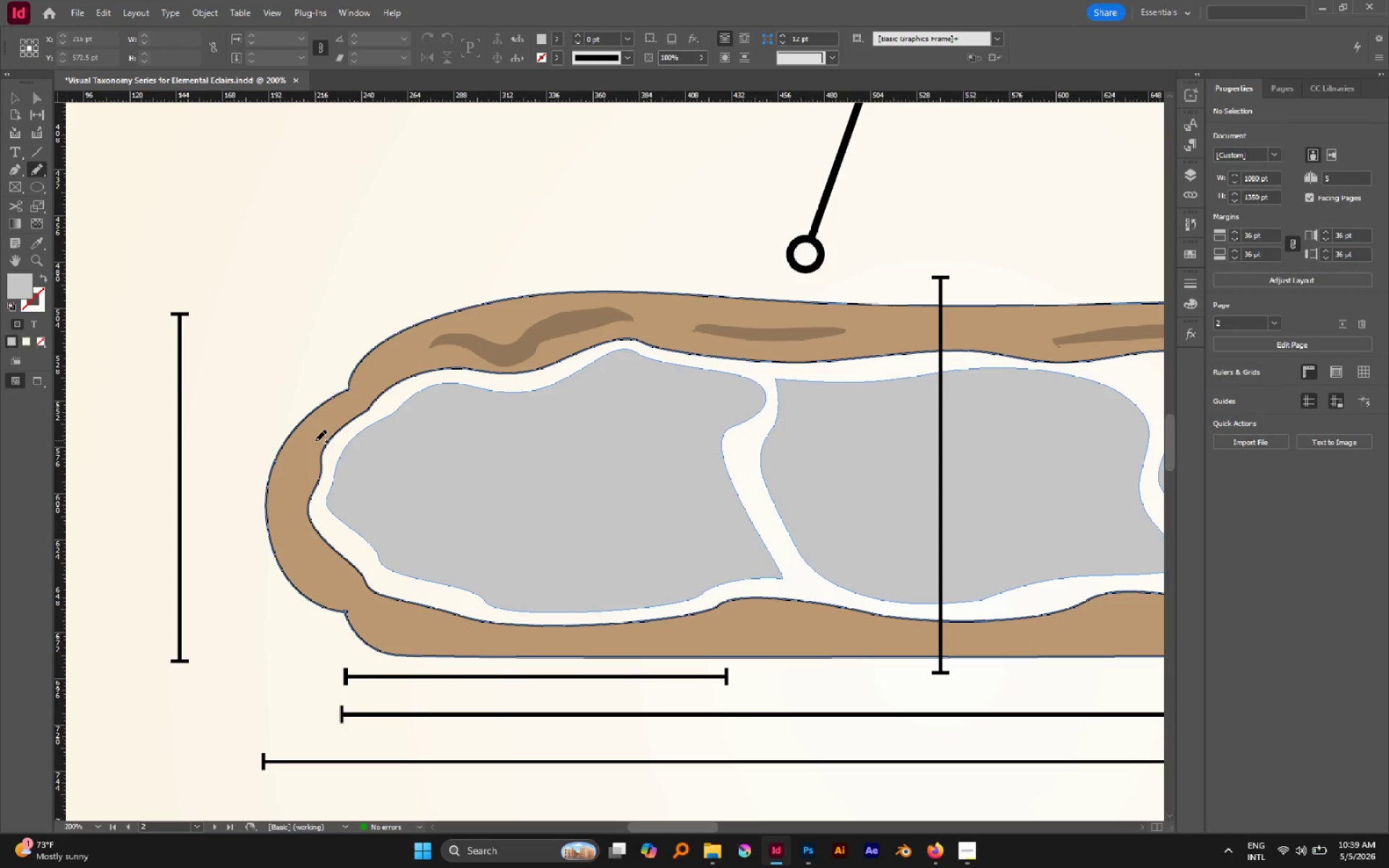 
left_click_drag(start_coordinate=[313, 441], to_coordinate=[310, 446])
 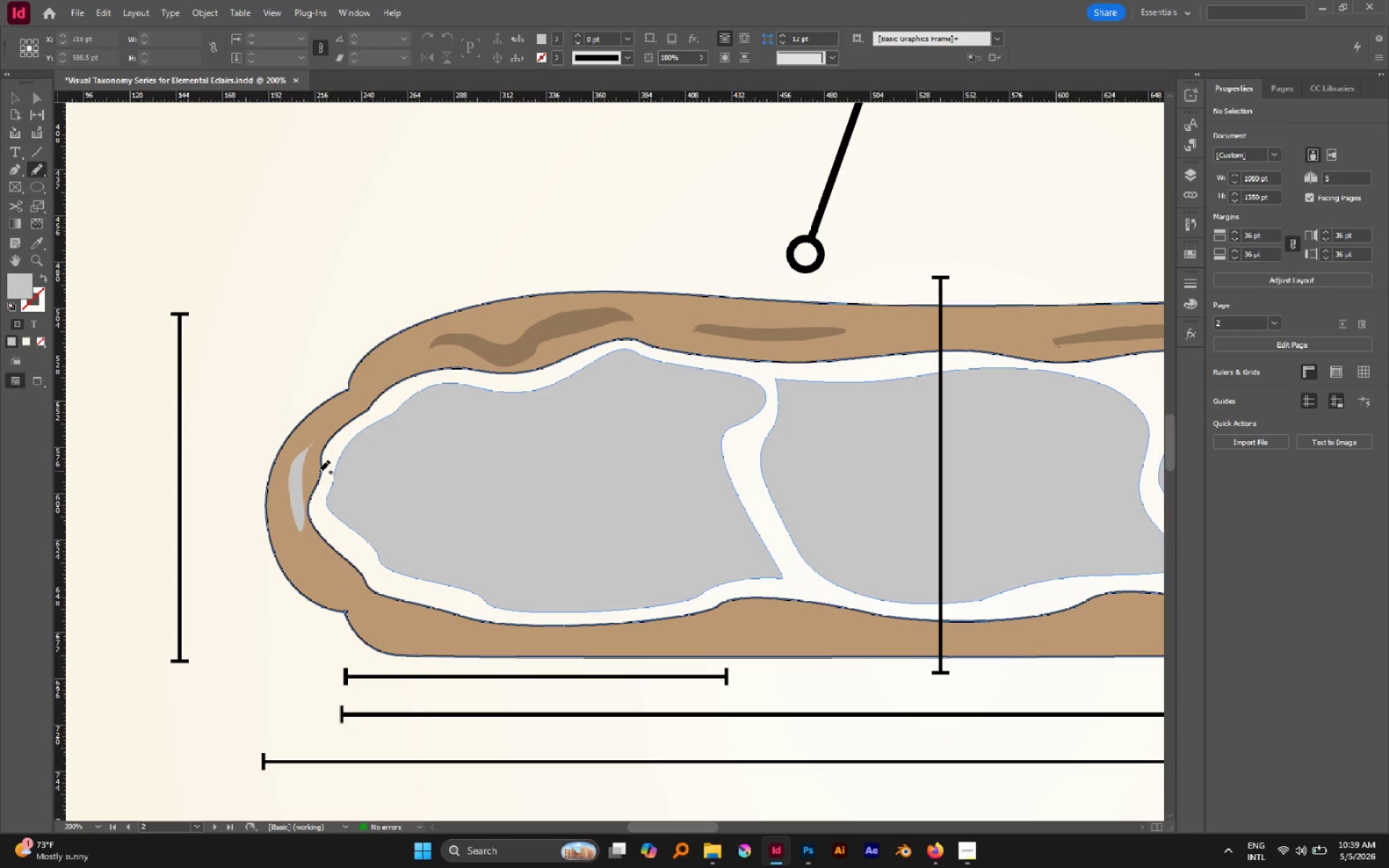 
key(V)
 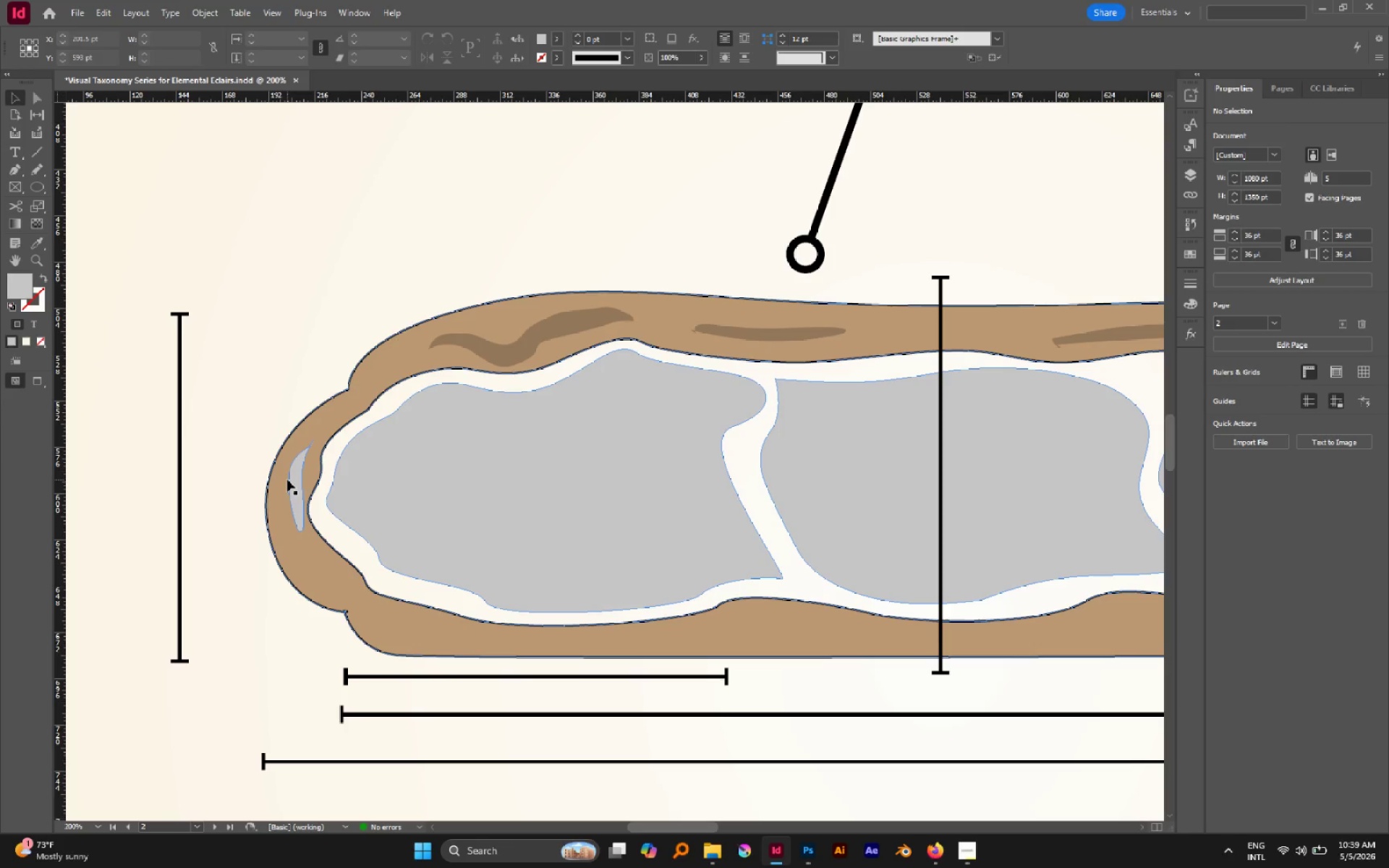 
left_click([287, 480])
 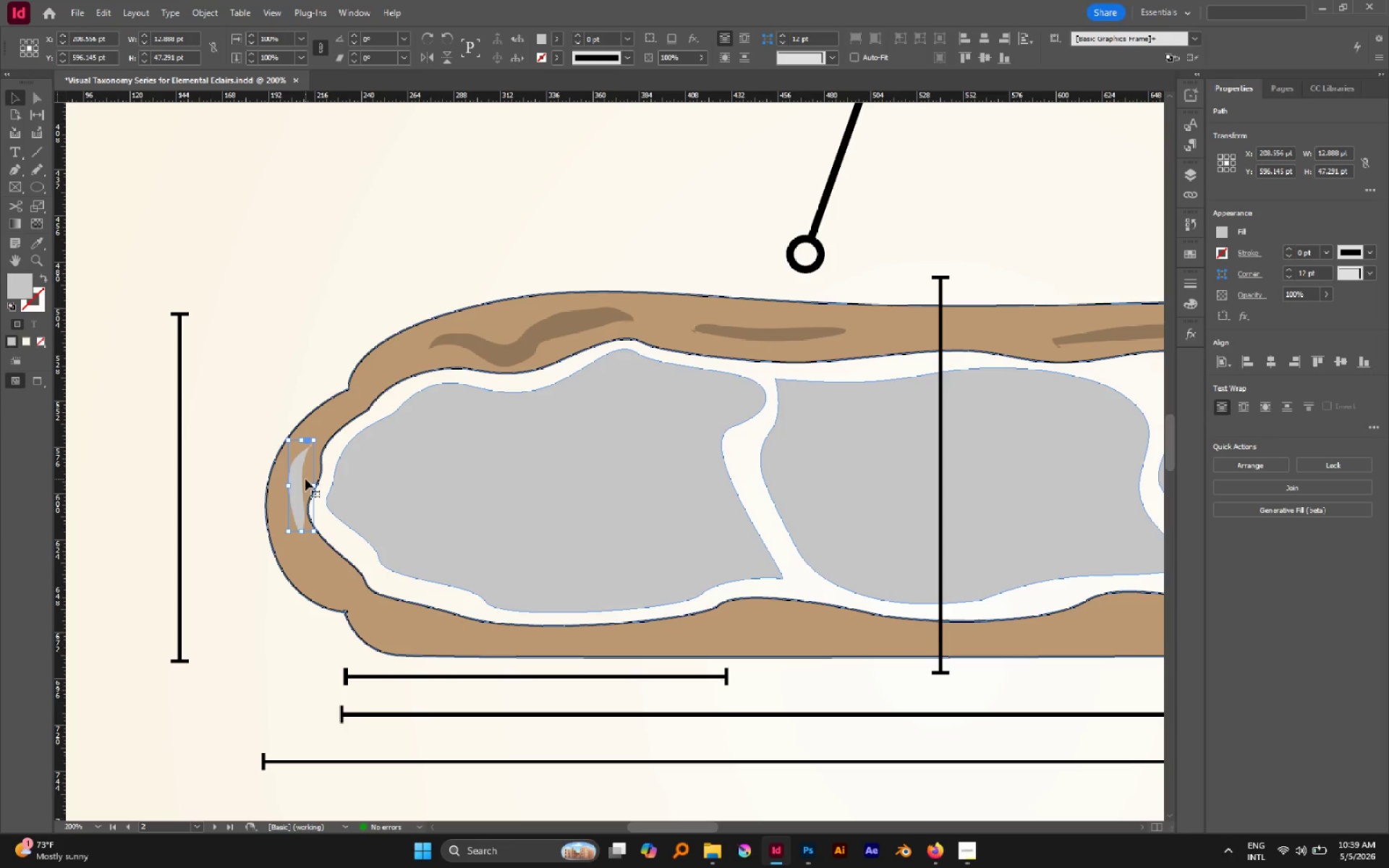 
key(I)
 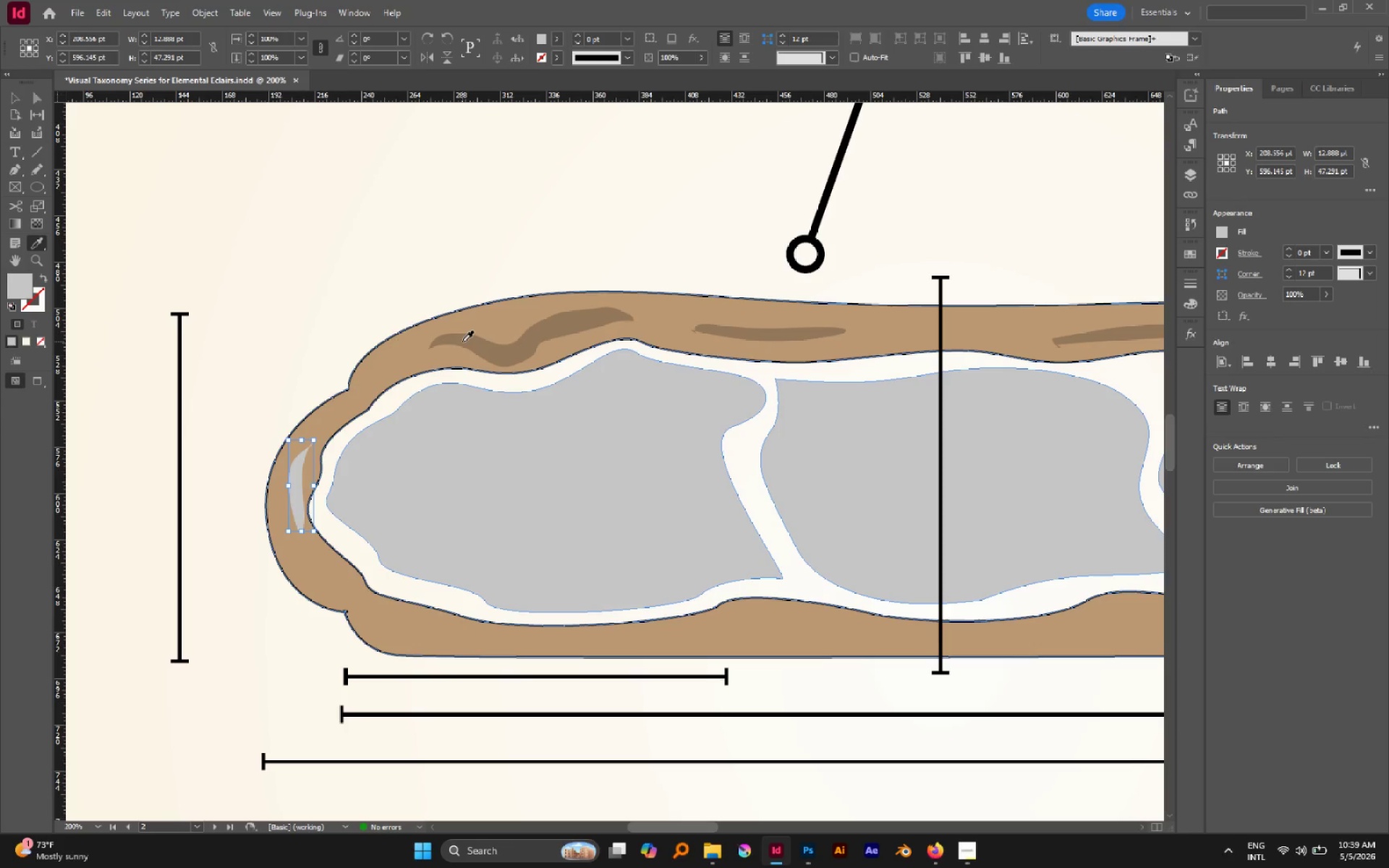 
left_click([462, 341])
 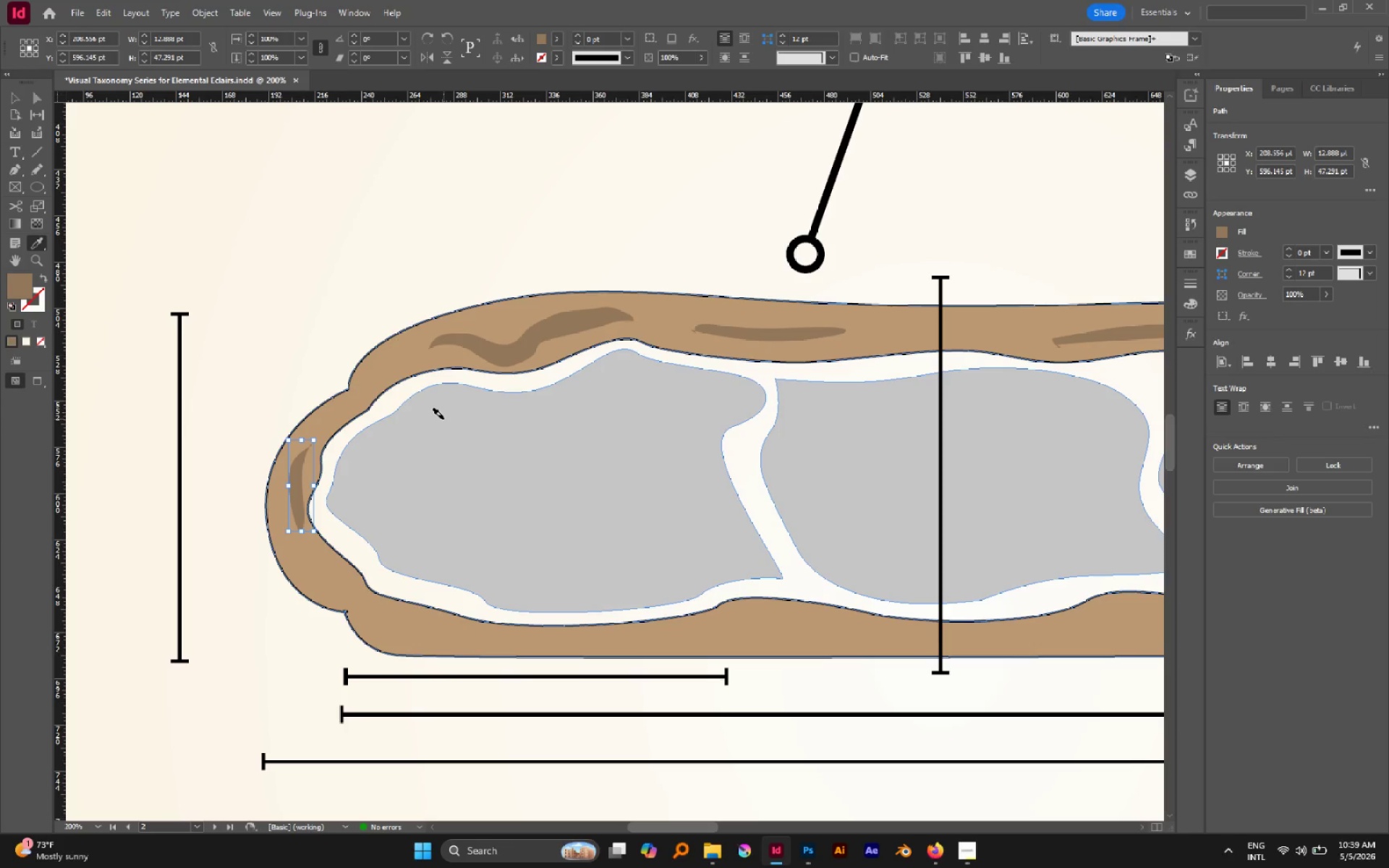 
key(V)
 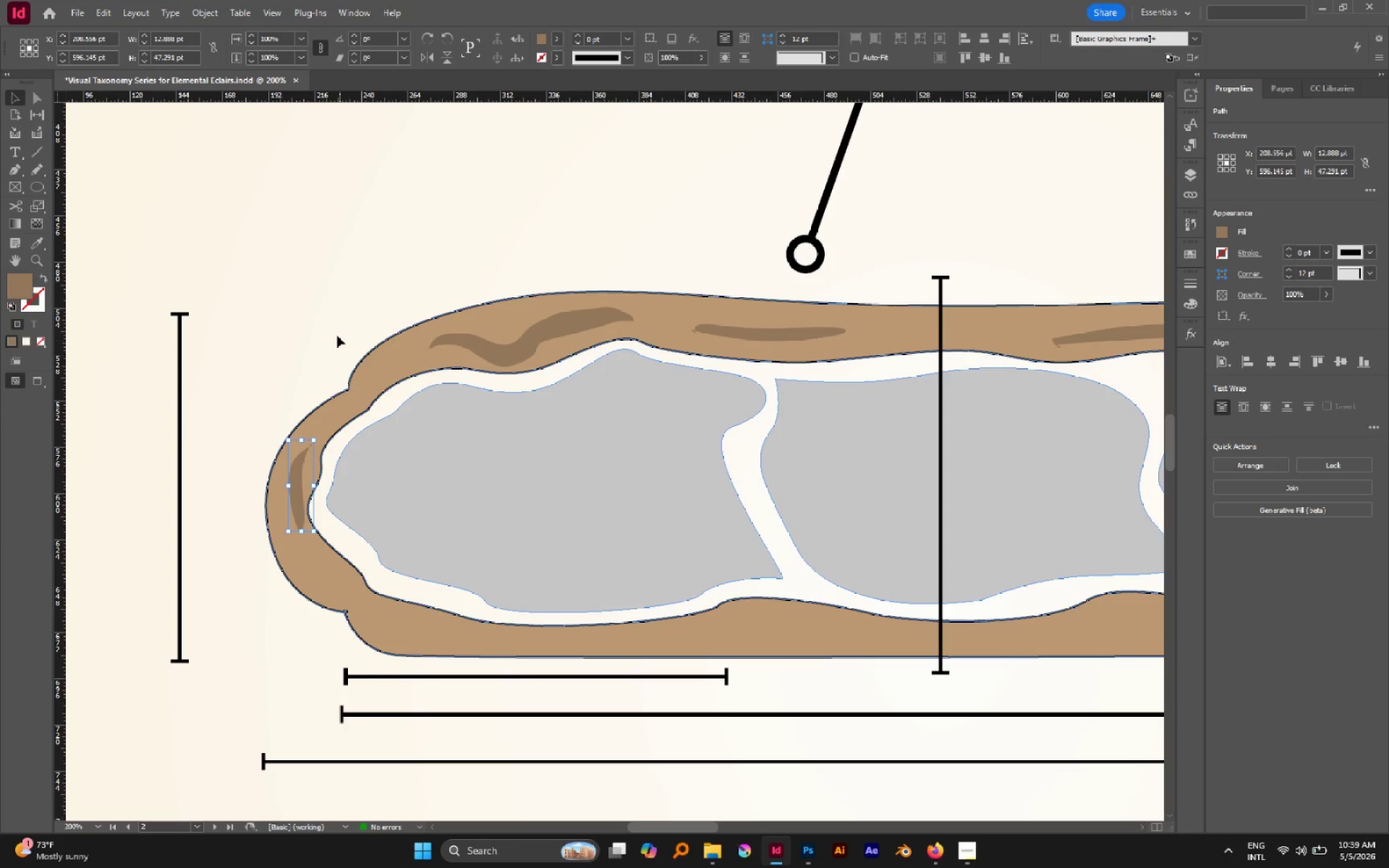 
left_click([337, 336])
 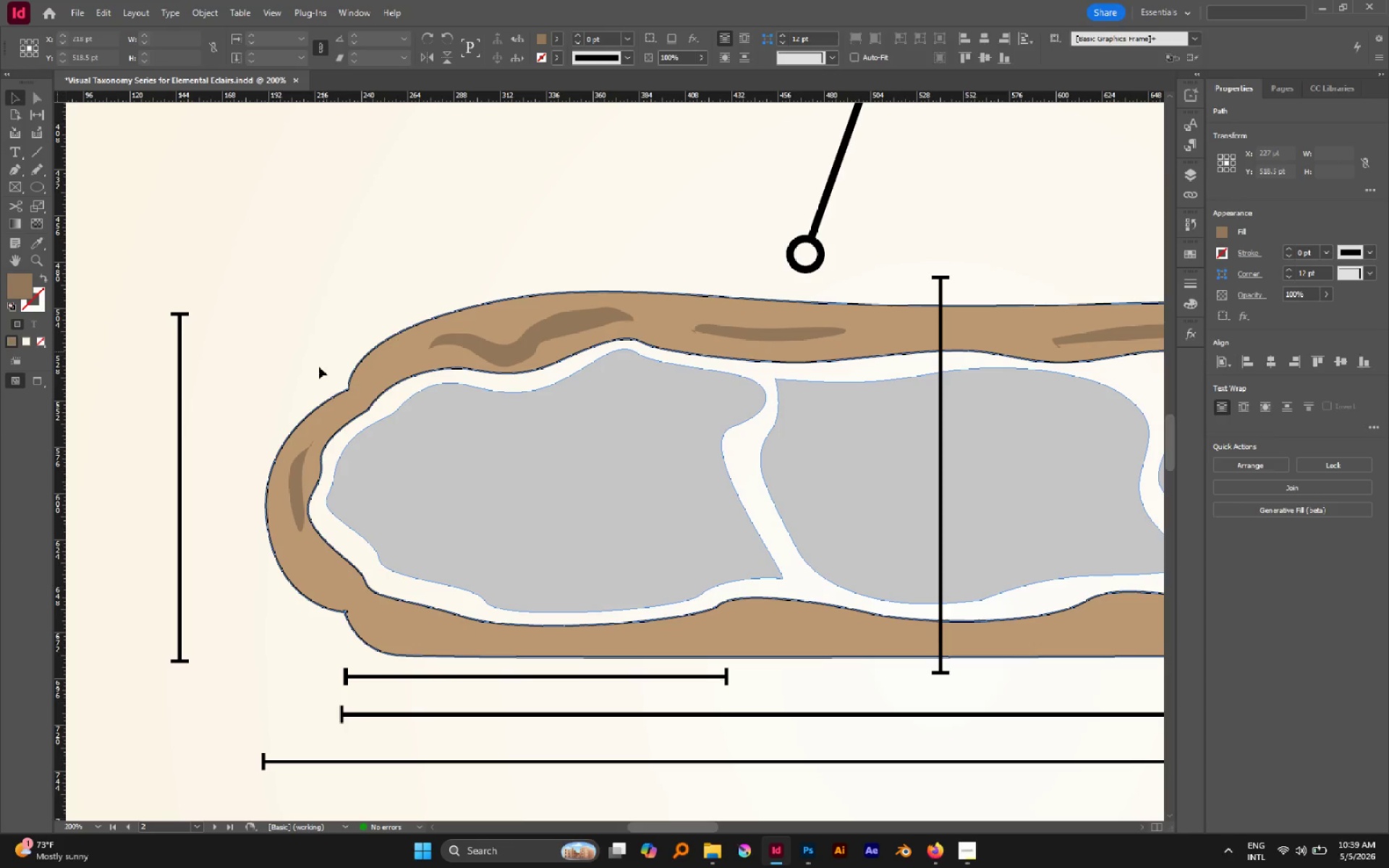 
hold_key(key=AltLeft, duration=0.34)
 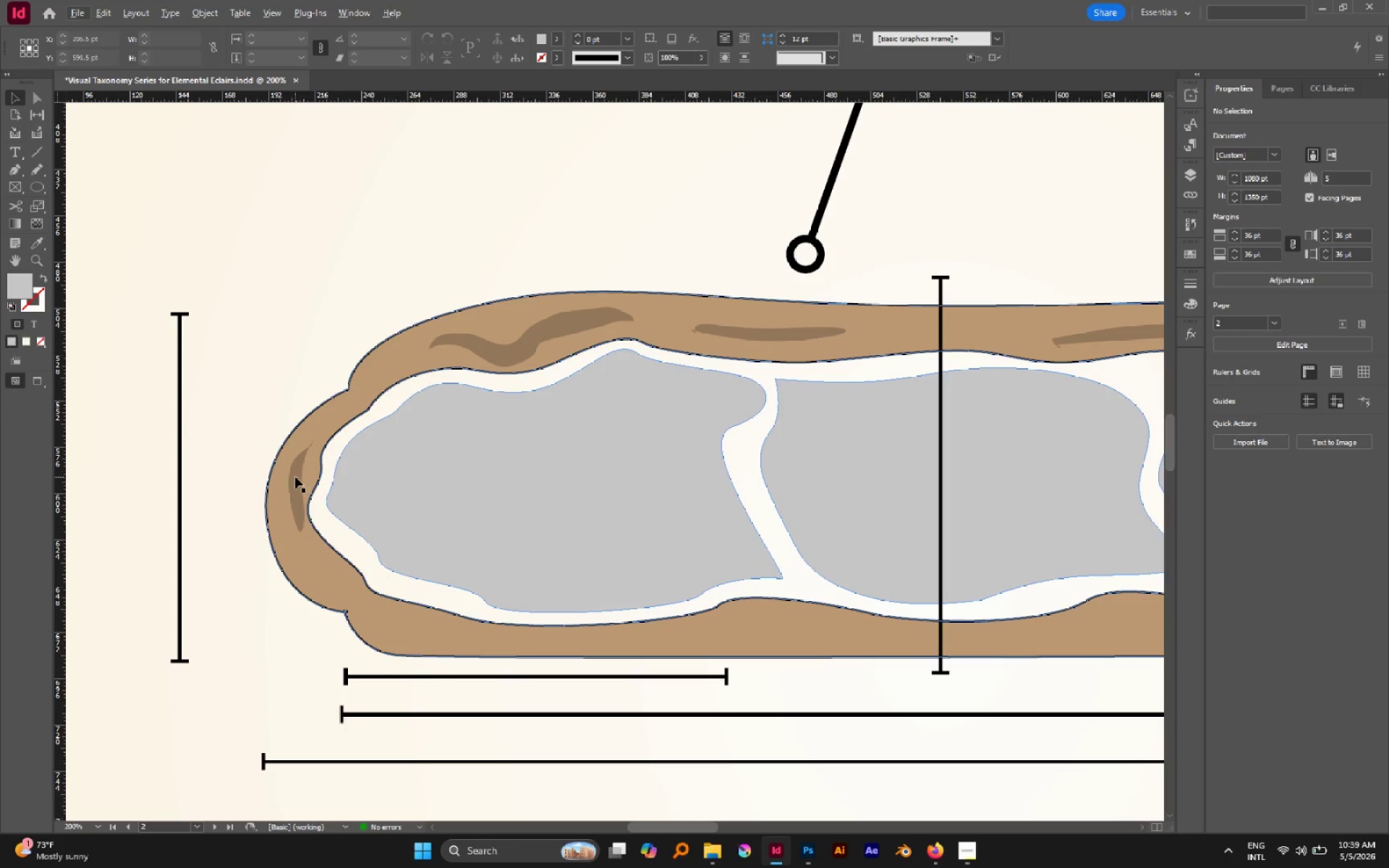 
left_click_drag(start_coordinate=[295, 477], to_coordinate=[291, 493])
 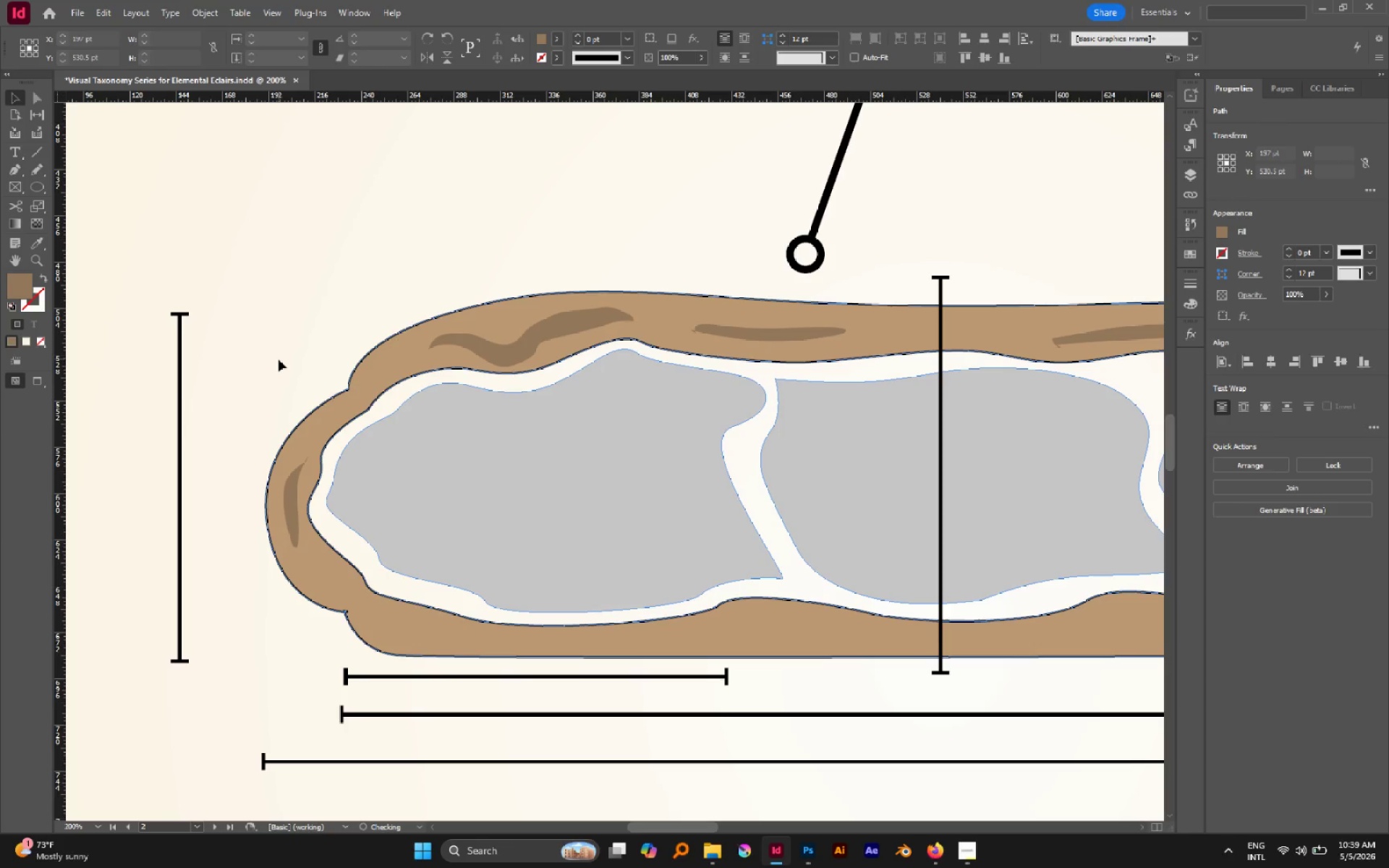 
hold_key(key=AltLeft, duration=0.59)
scroll: coordinate [281, 363], scroll_direction: down, amount: 1.0
 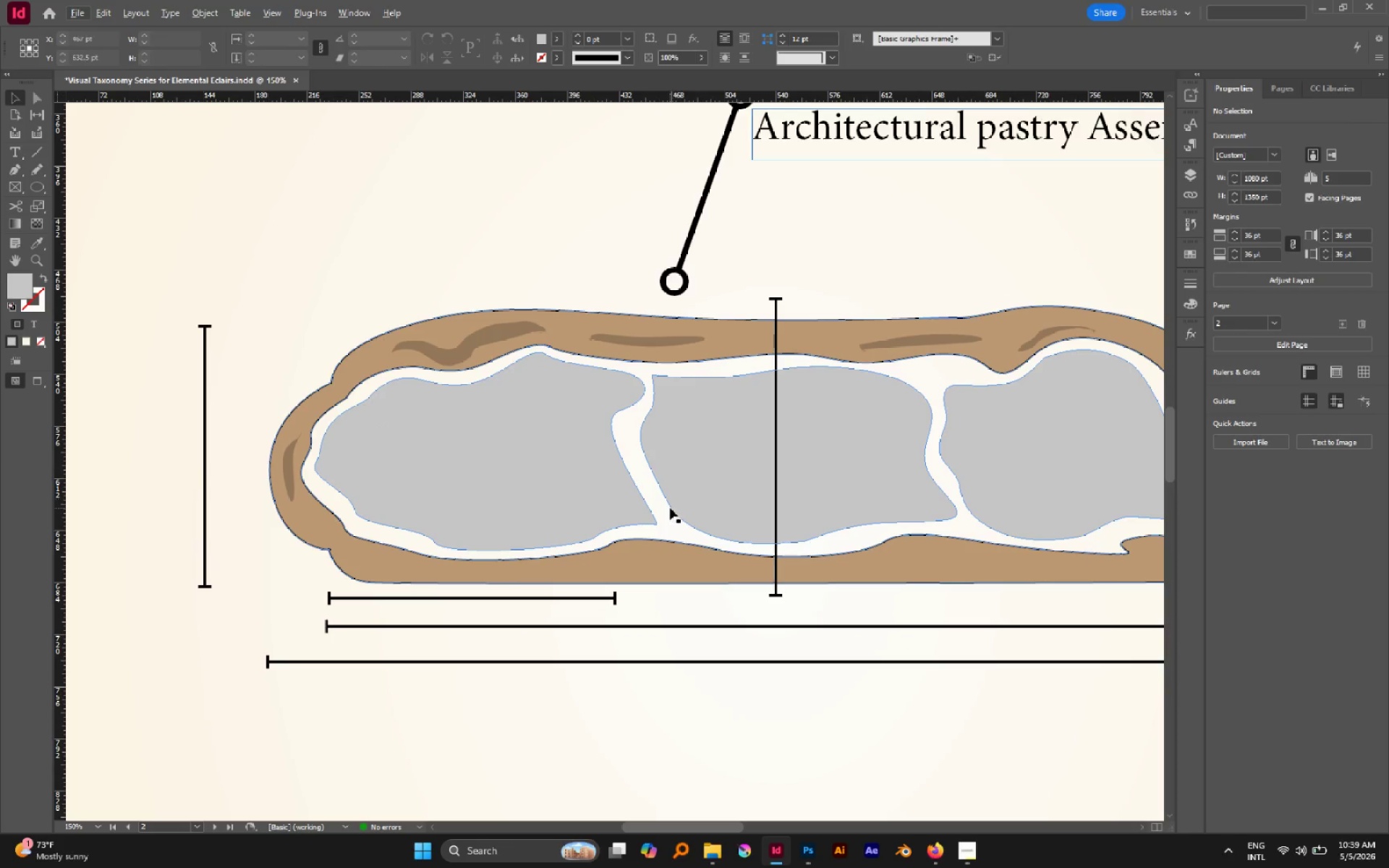 
hold_key(key=Space, duration=0.73)
 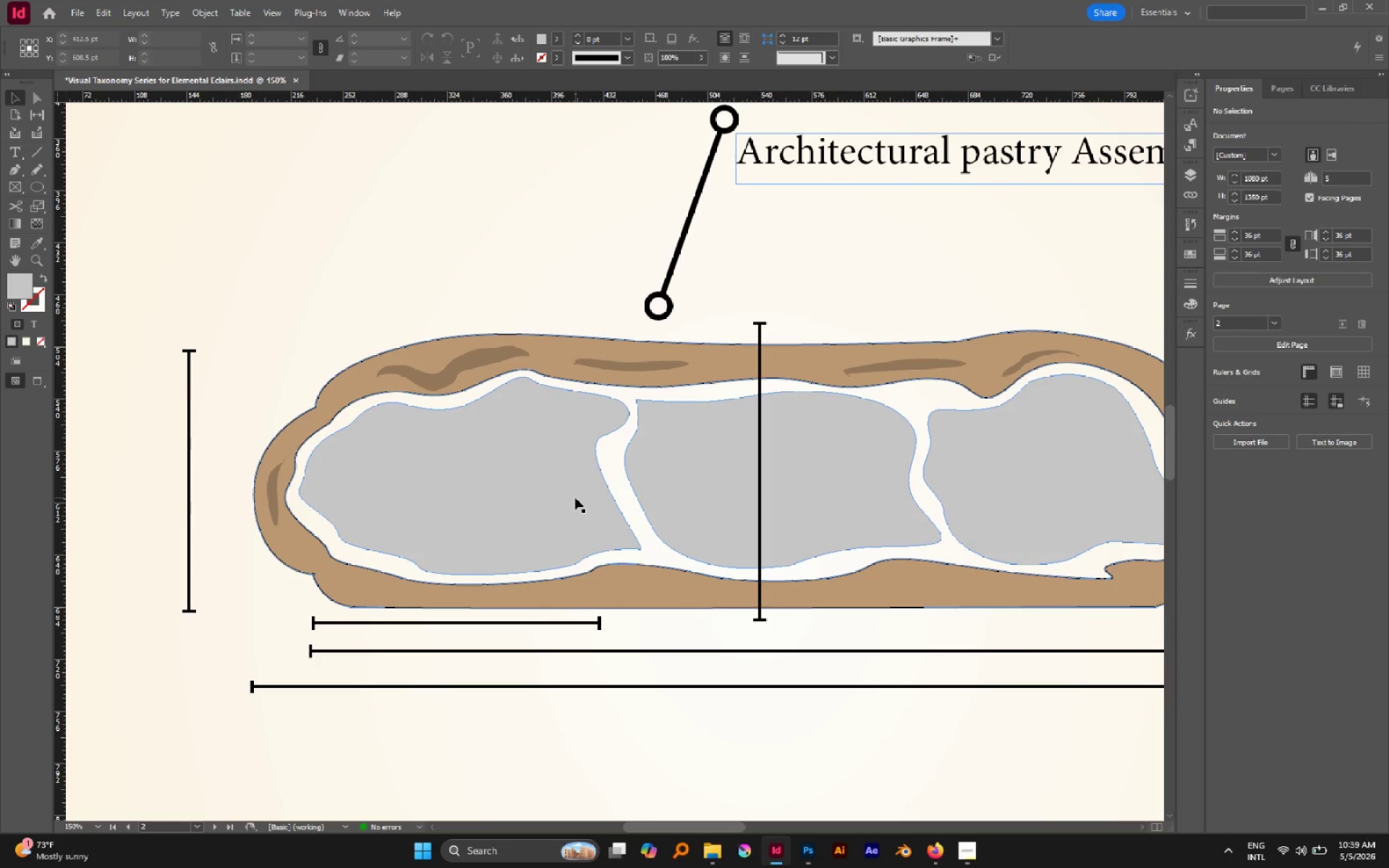 
left_click_drag(start_coordinate=[640, 505], to_coordinate=[624, 530])
 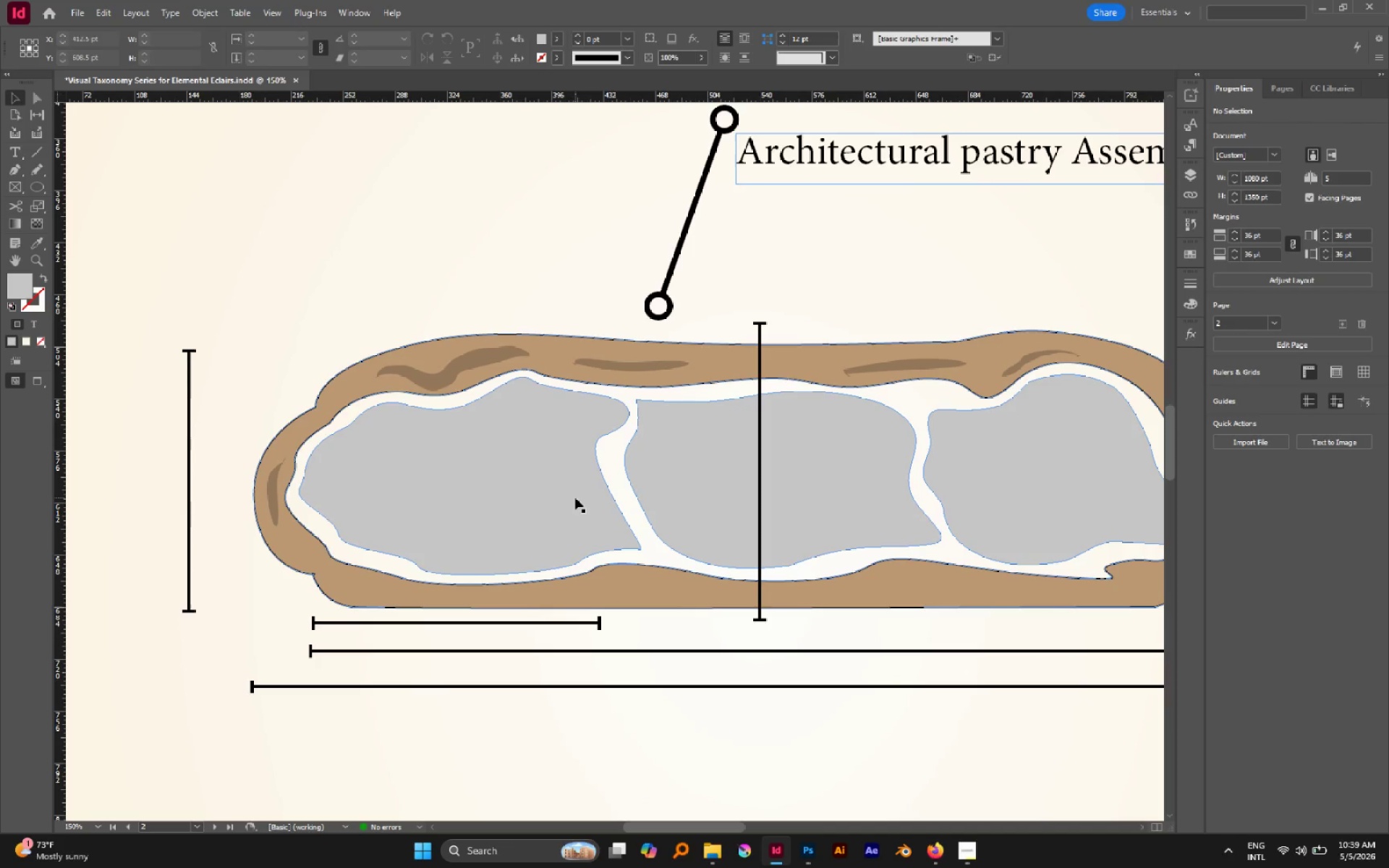 
key(N)
 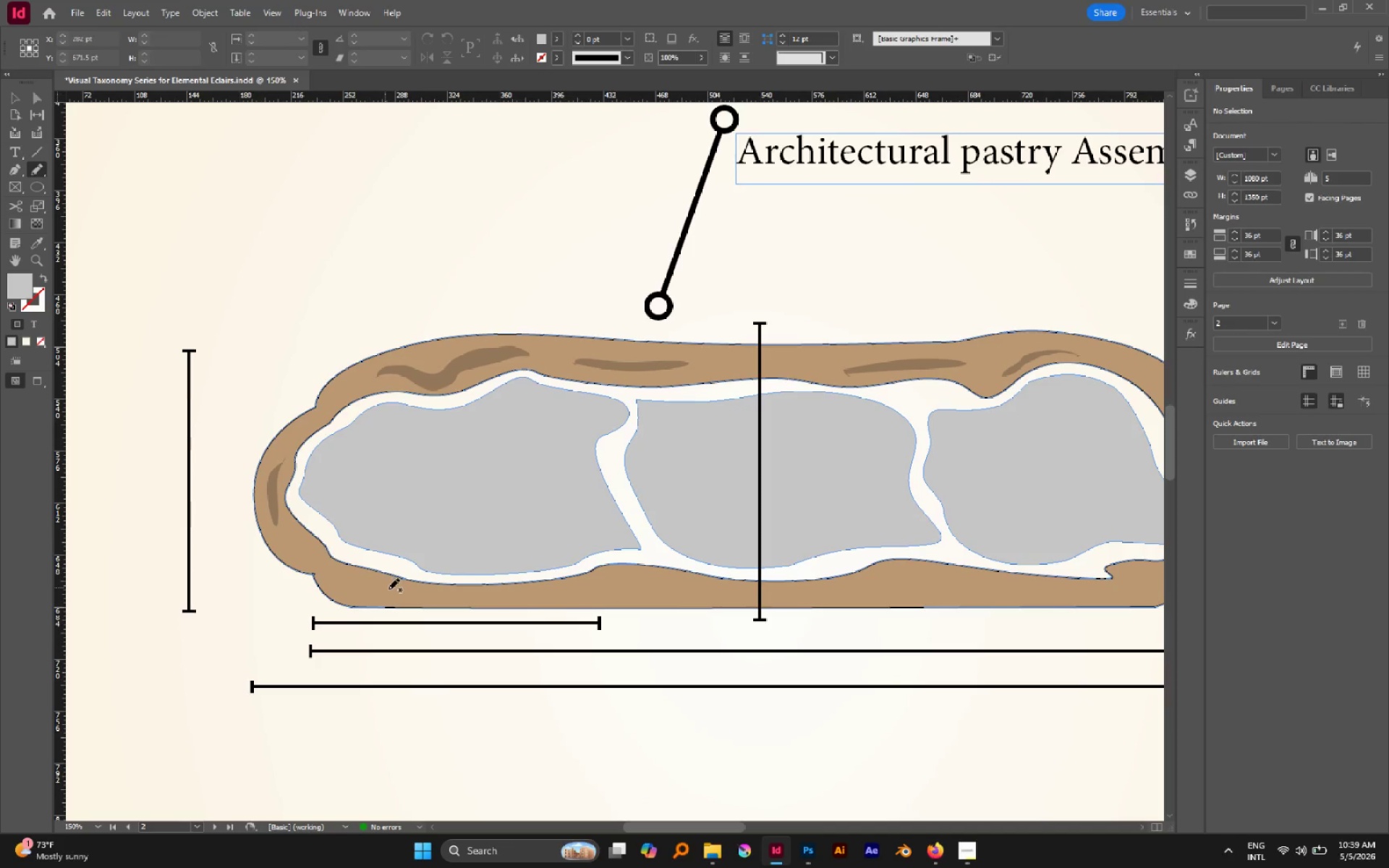 
left_click_drag(start_coordinate=[389, 588], to_coordinate=[373, 583])
 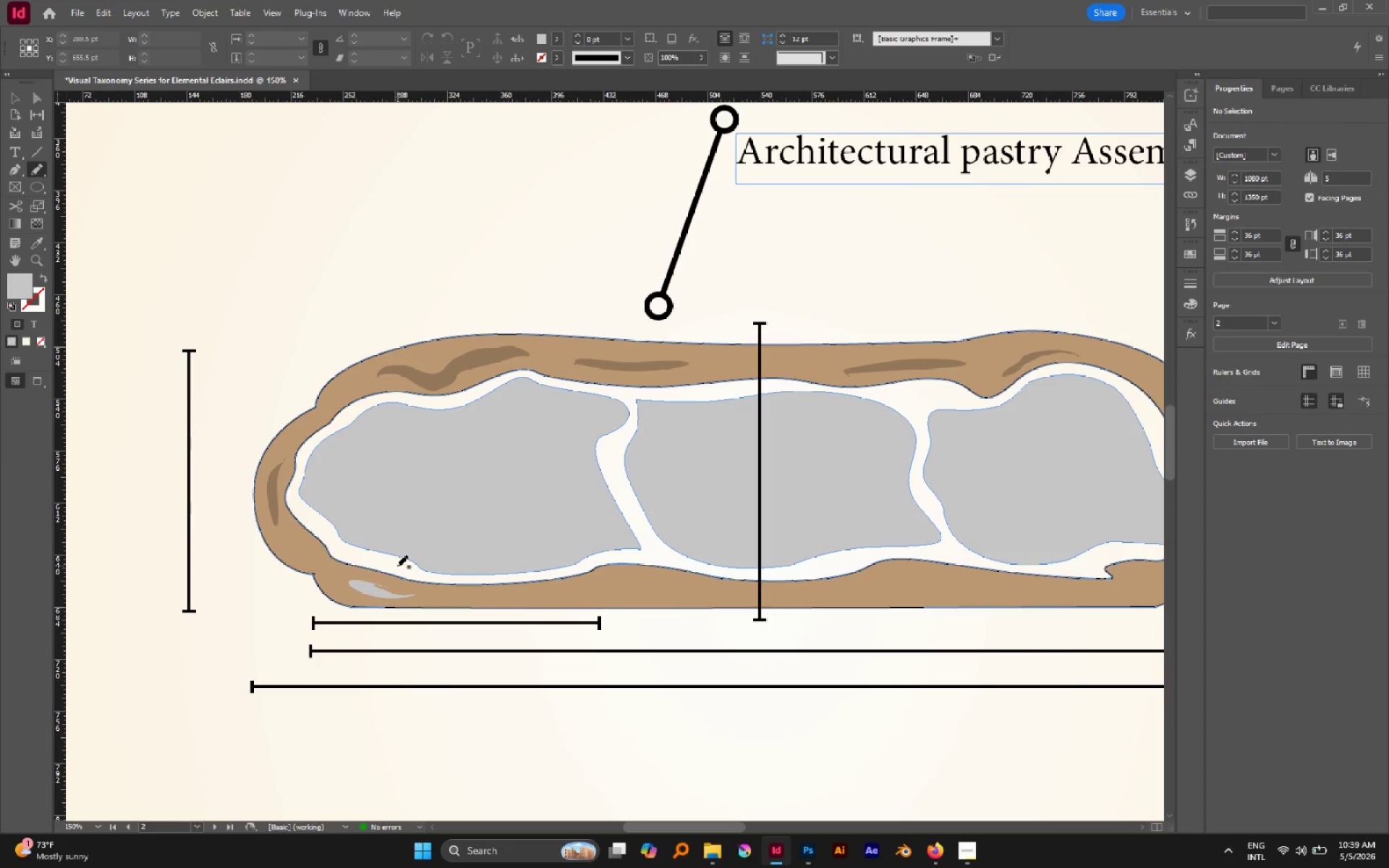 
key(V)
 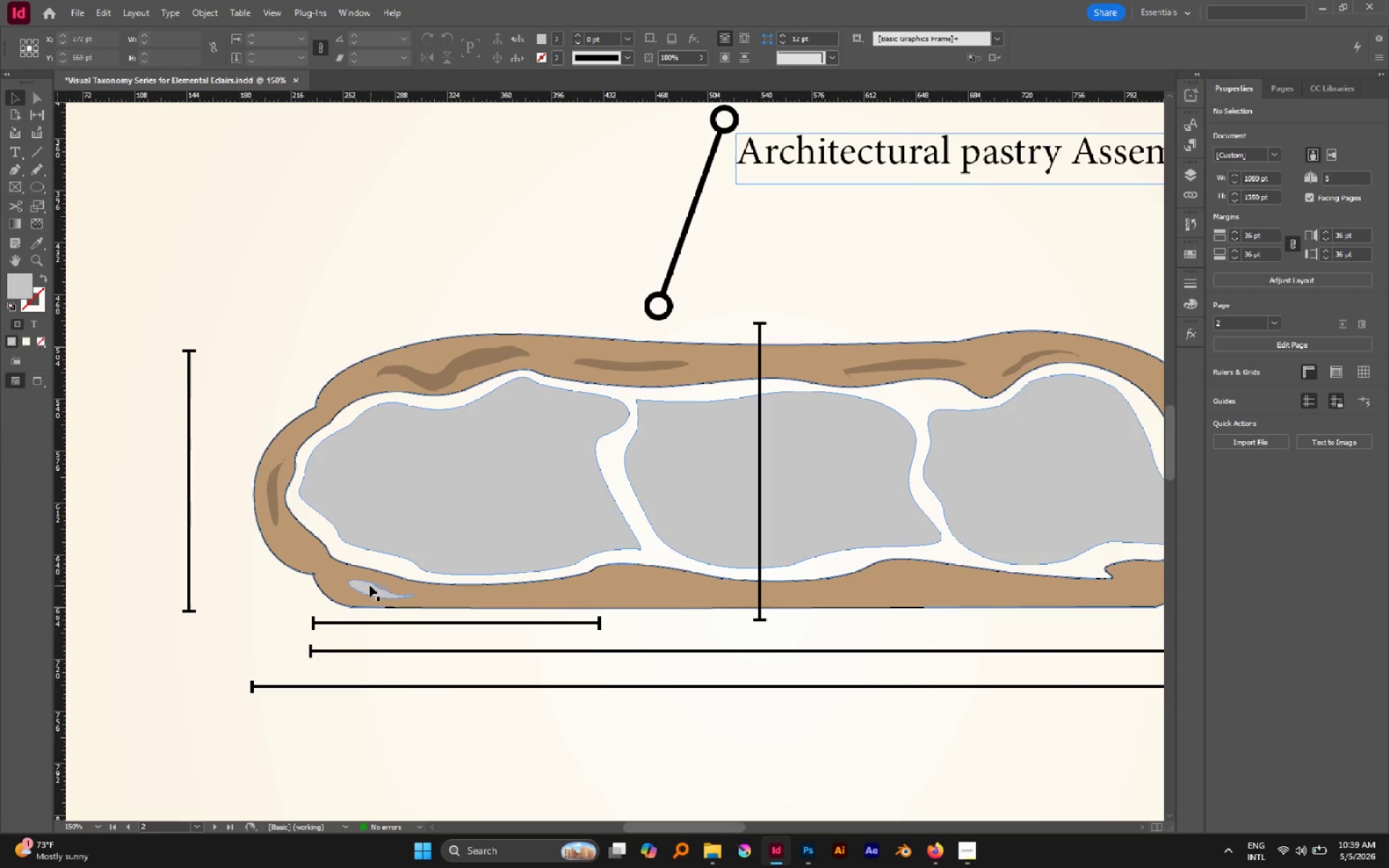 
left_click([370, 585])
 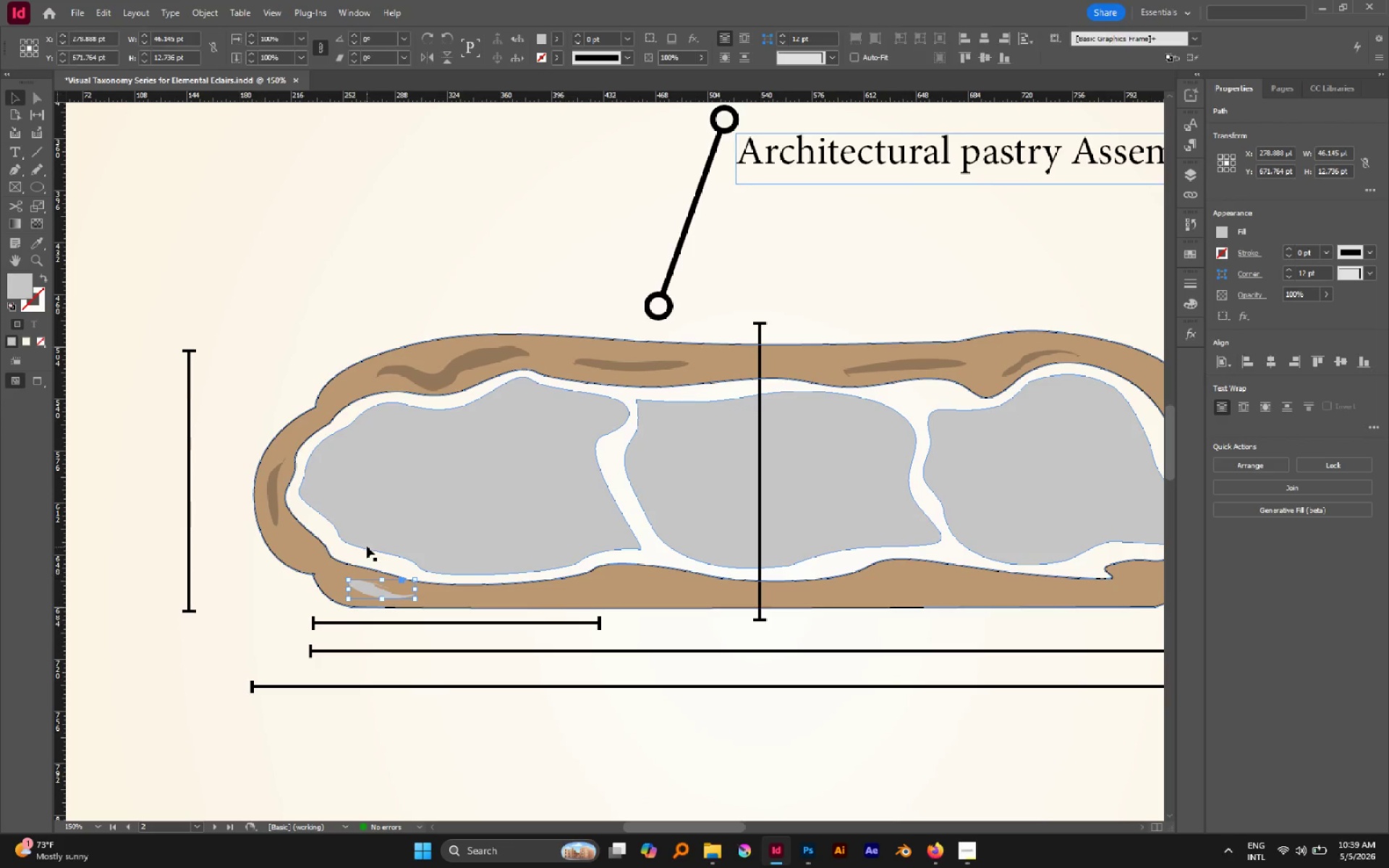 
key(I)
 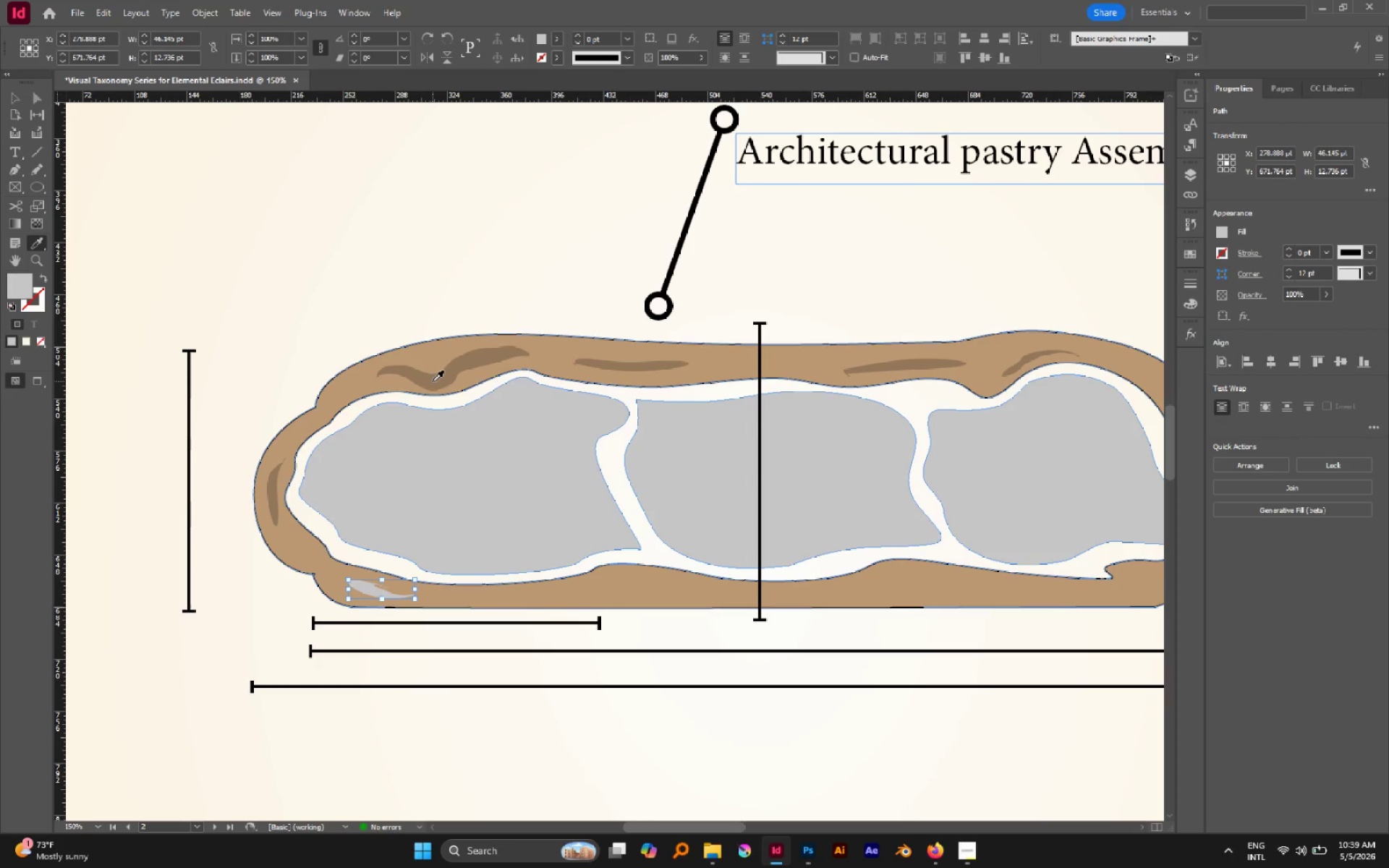 
left_click([433, 381])
 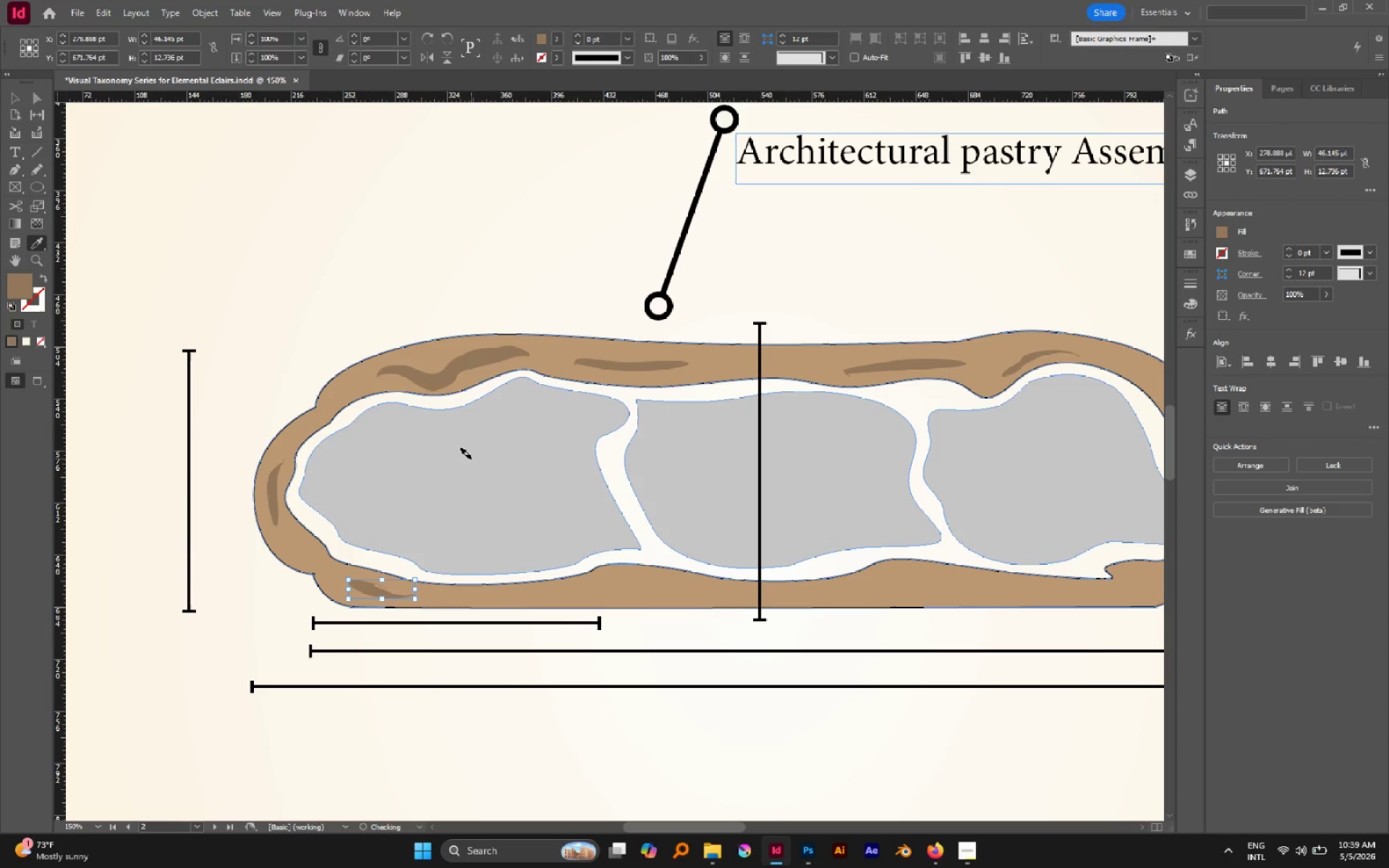 
key(V)
 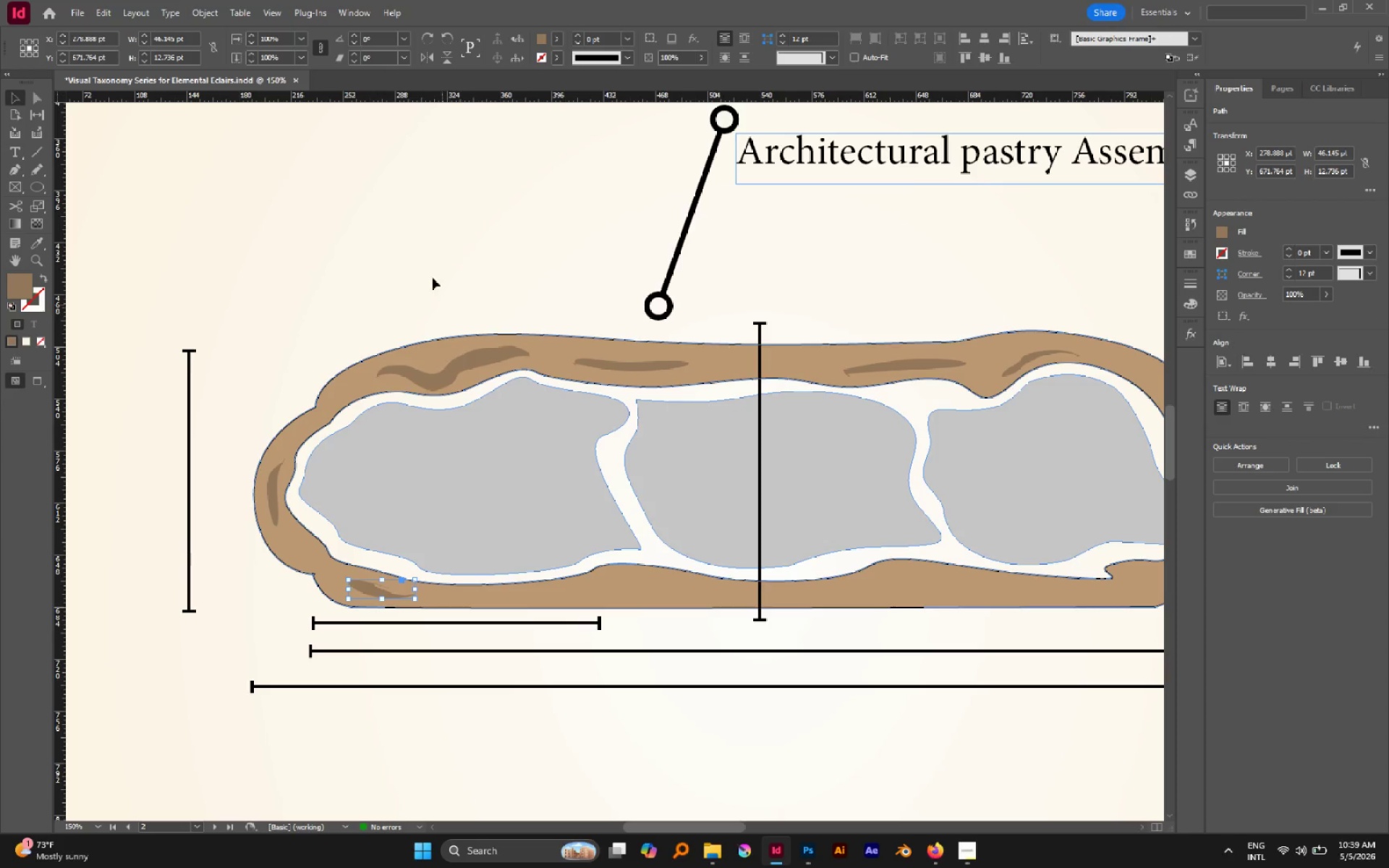 
left_click([428, 267])
 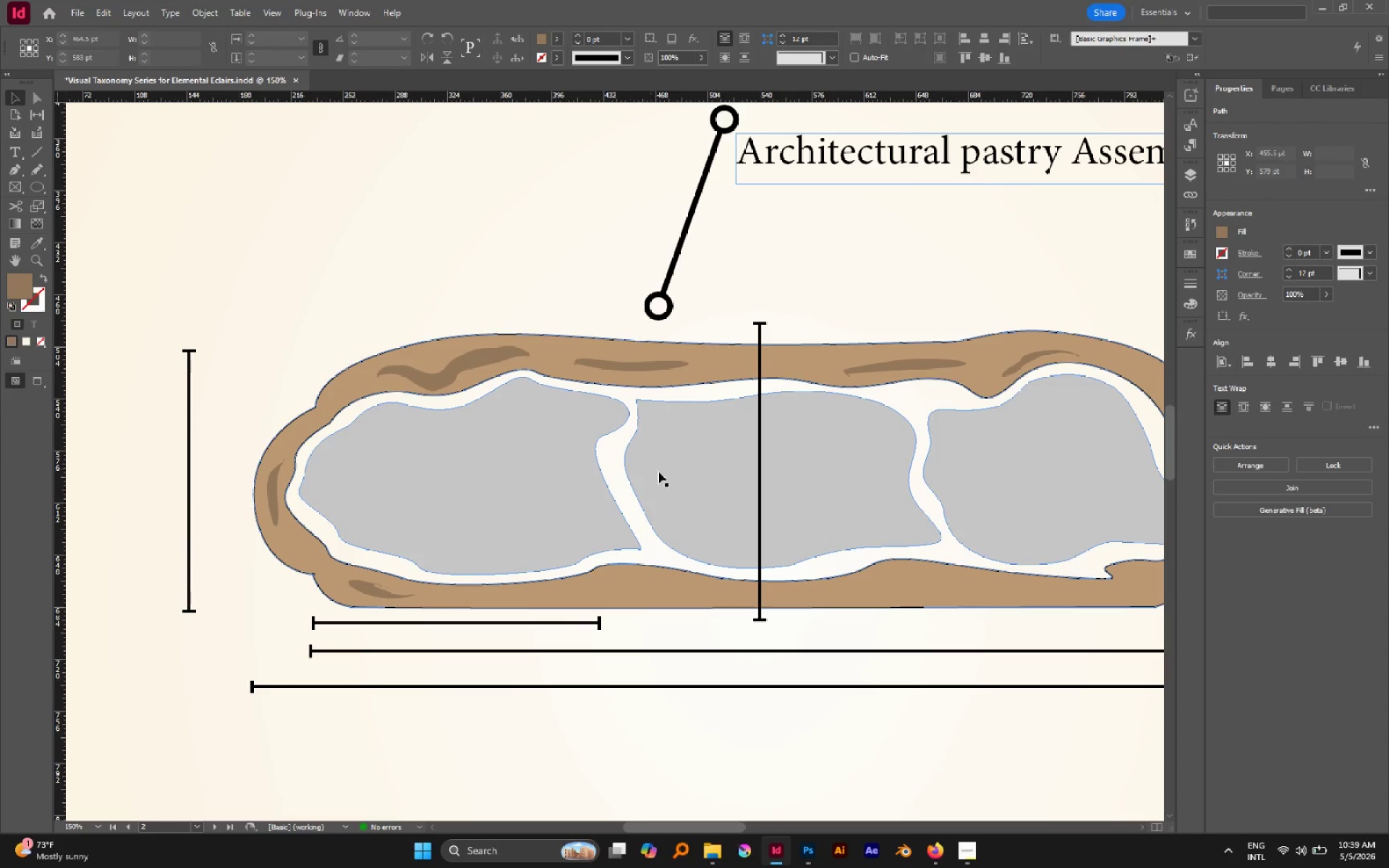 
hold_key(key=Space, duration=1.0)
 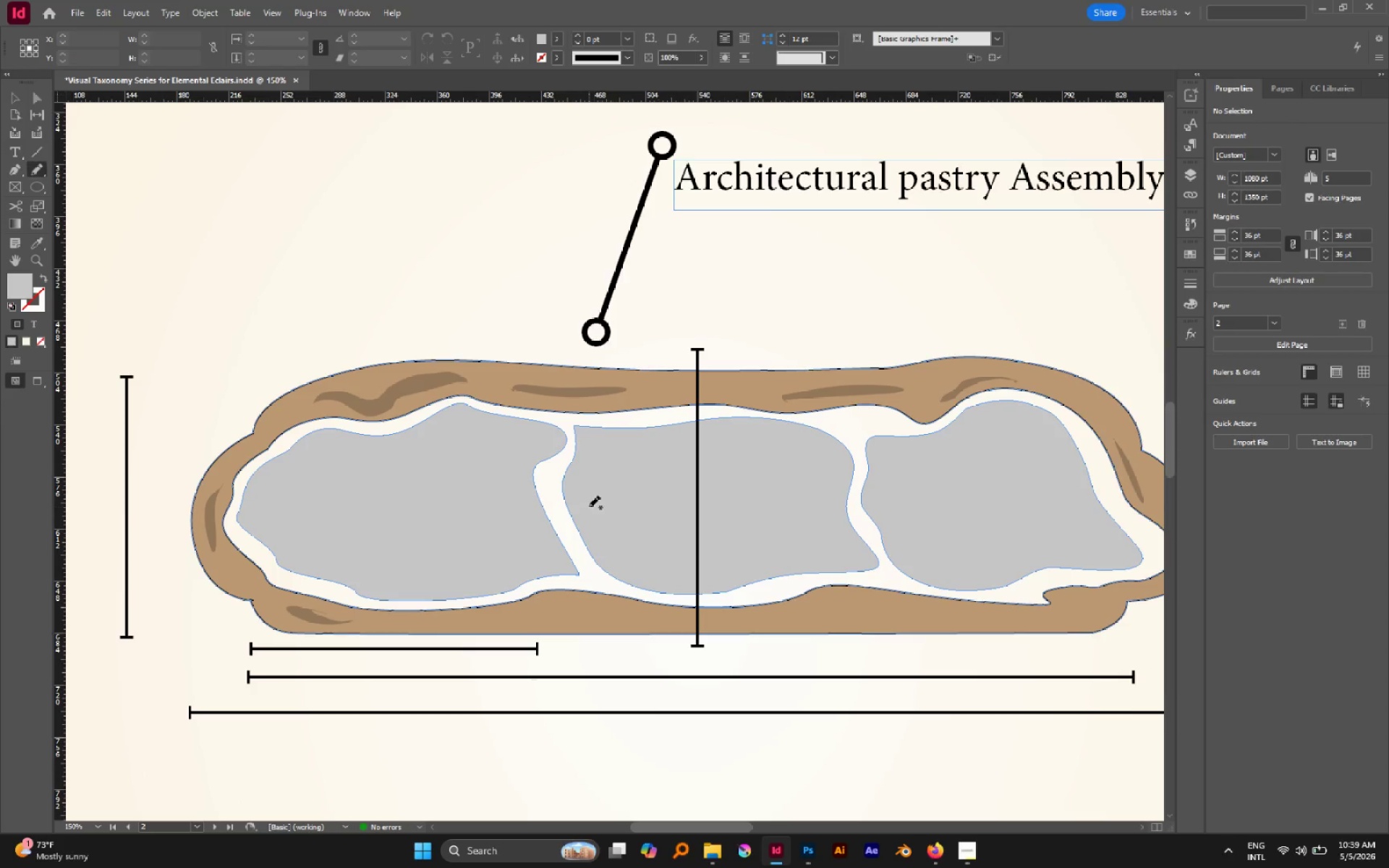 
left_click_drag(start_coordinate=[651, 482], to_coordinate=[589, 508])
 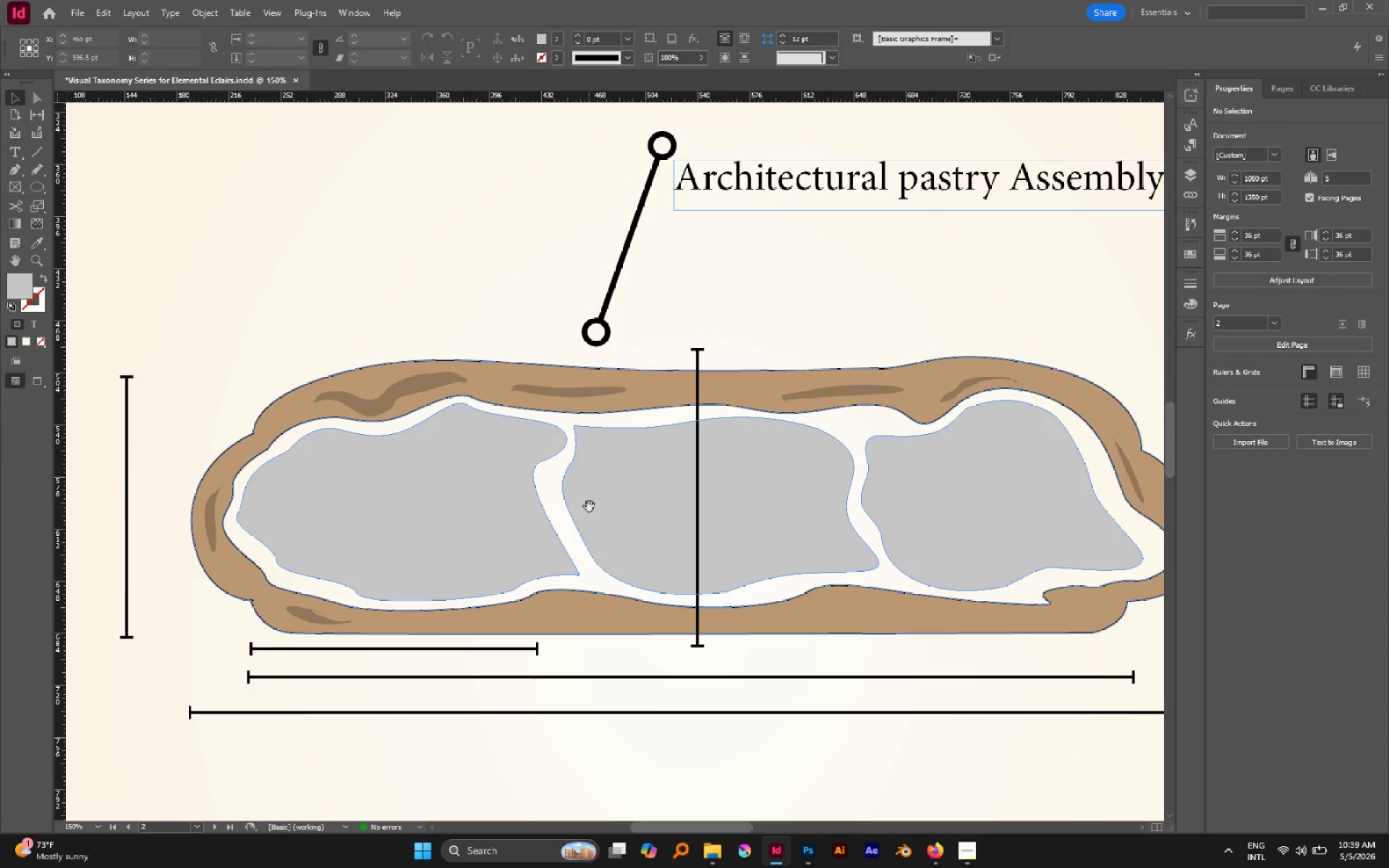 
key(N)
 